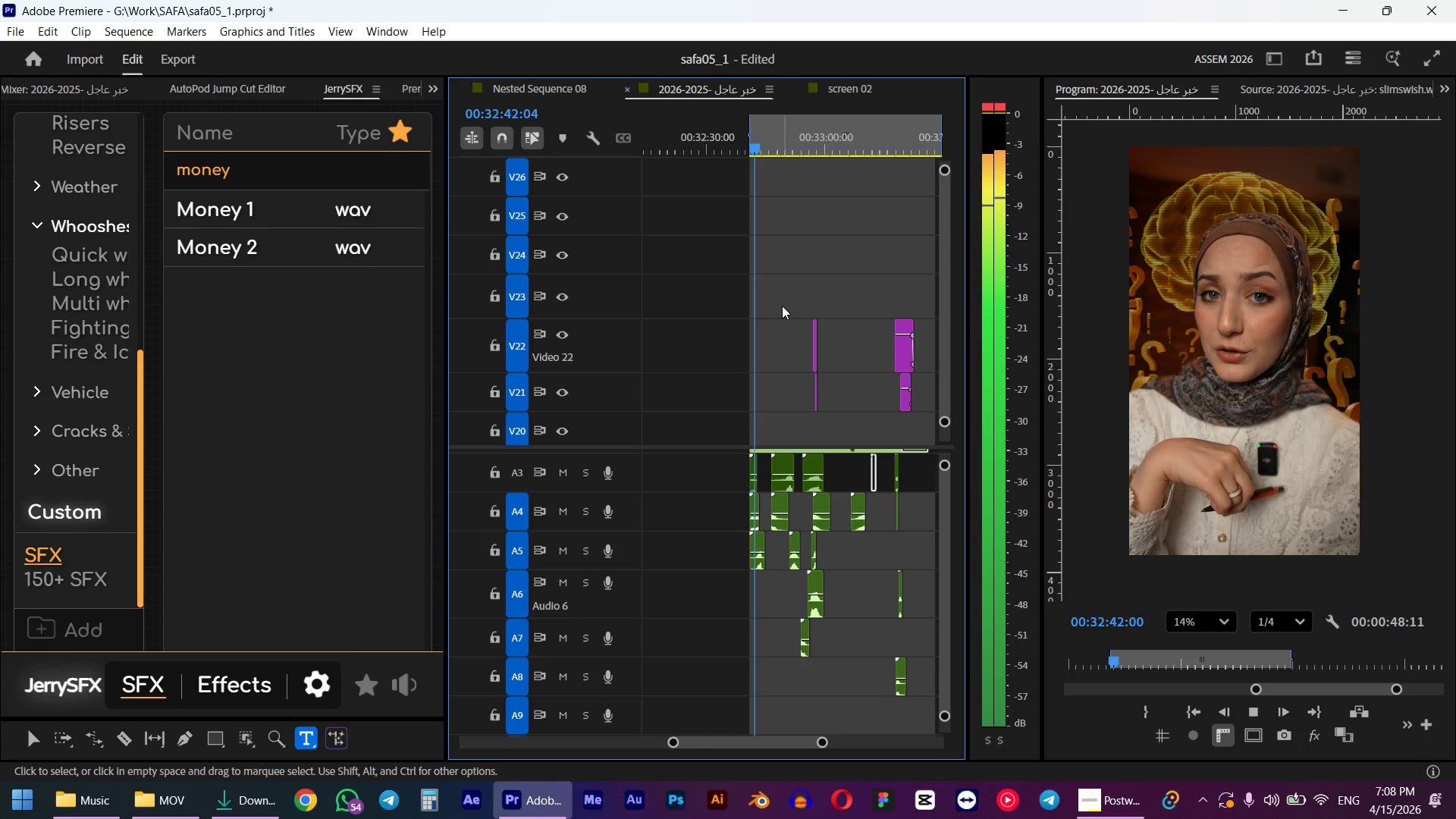 
key(Space)
 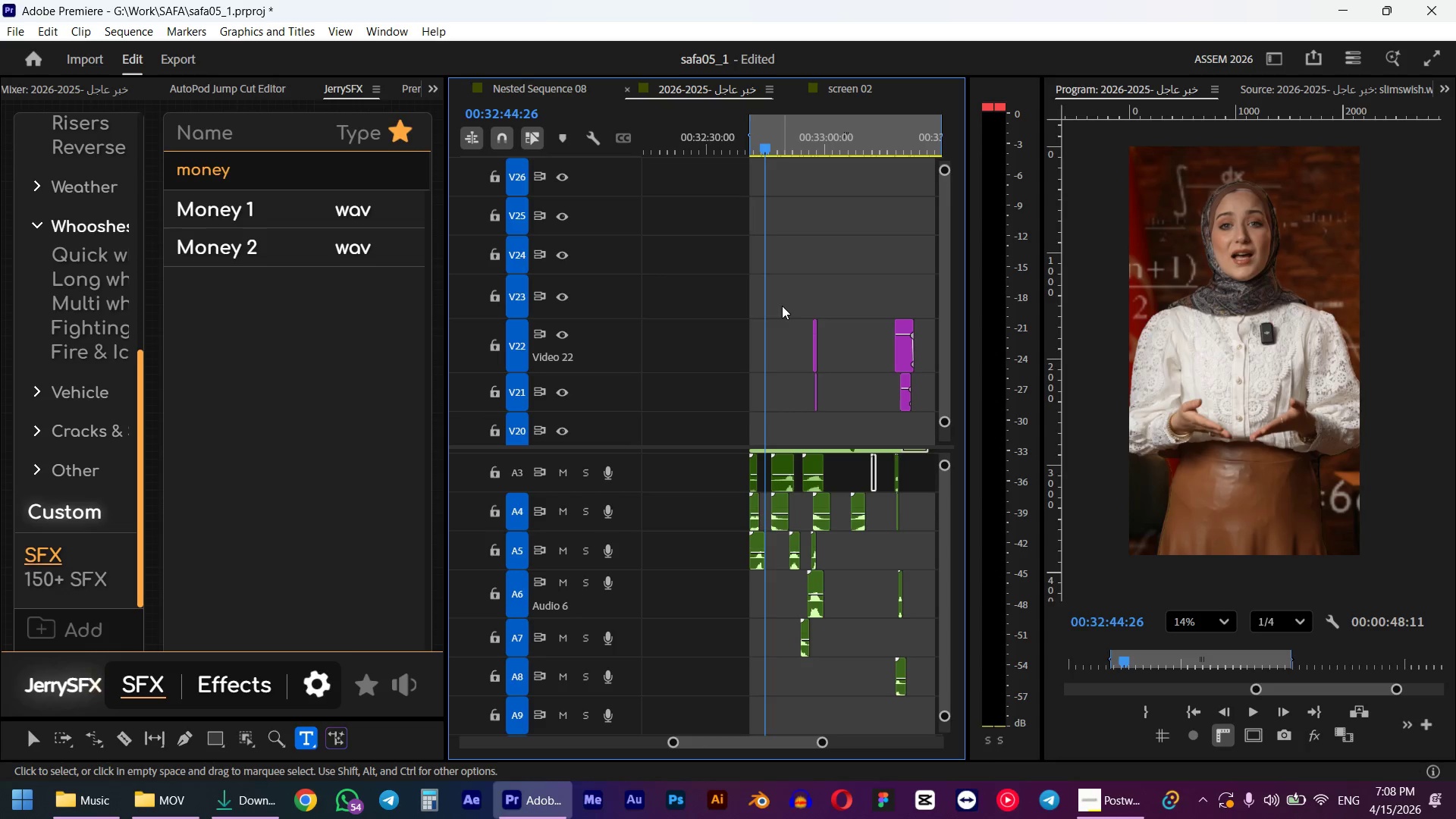 
hold_key(key=AltLeft, duration=1.12)
 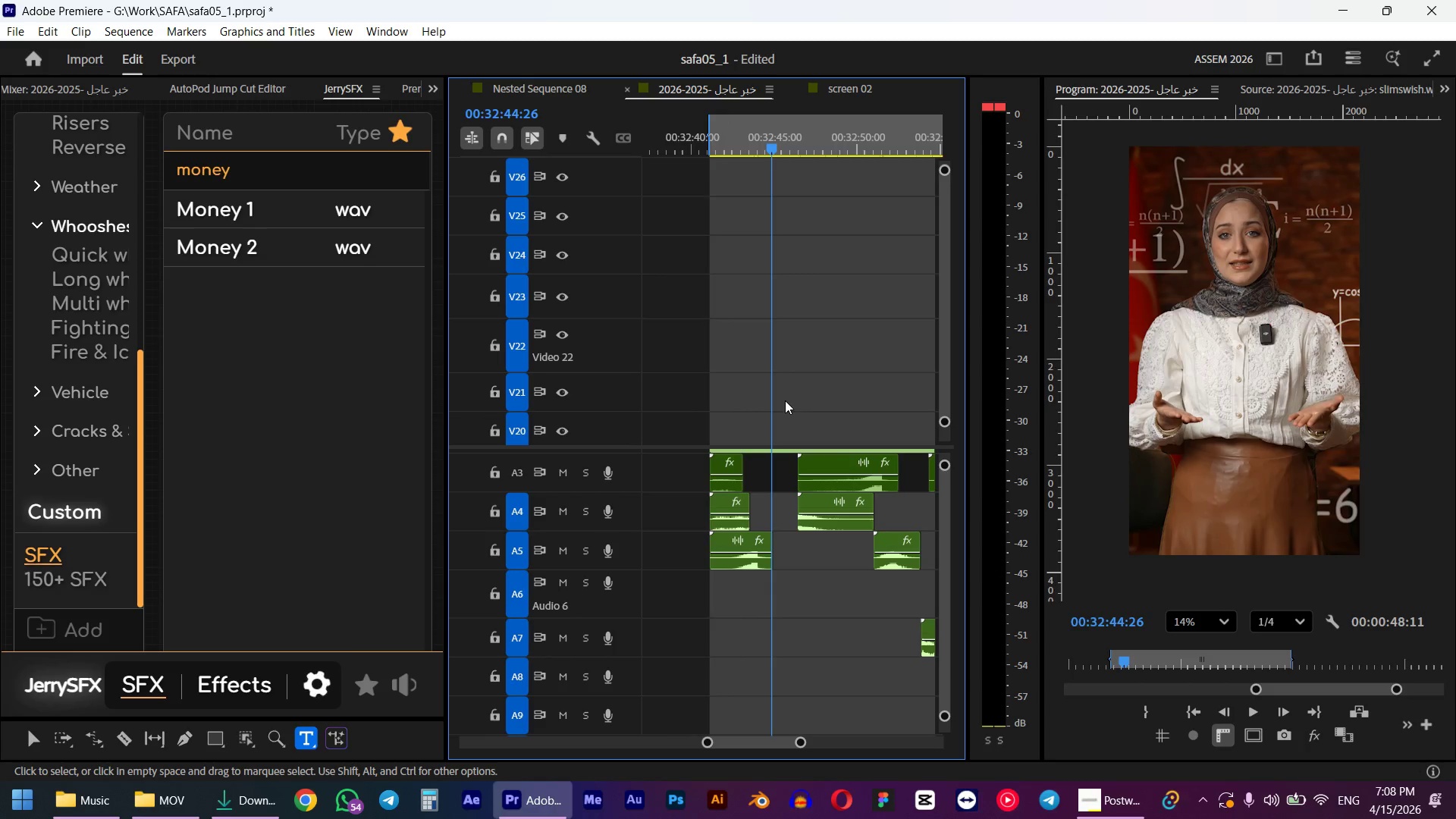 
key(Space)
 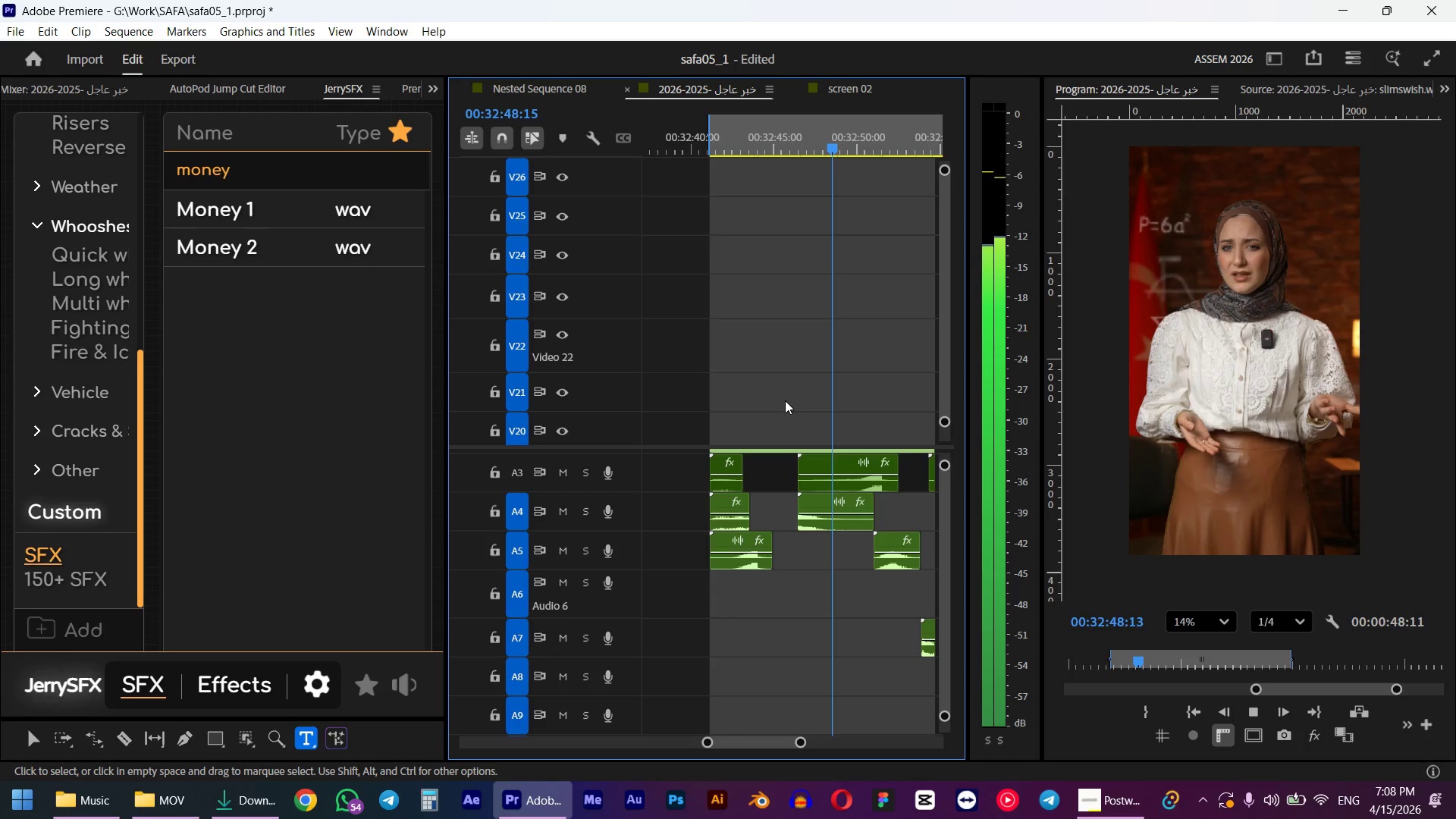 
scroll: coordinate [785, 400], scroll_direction: up, amount: 14.0
 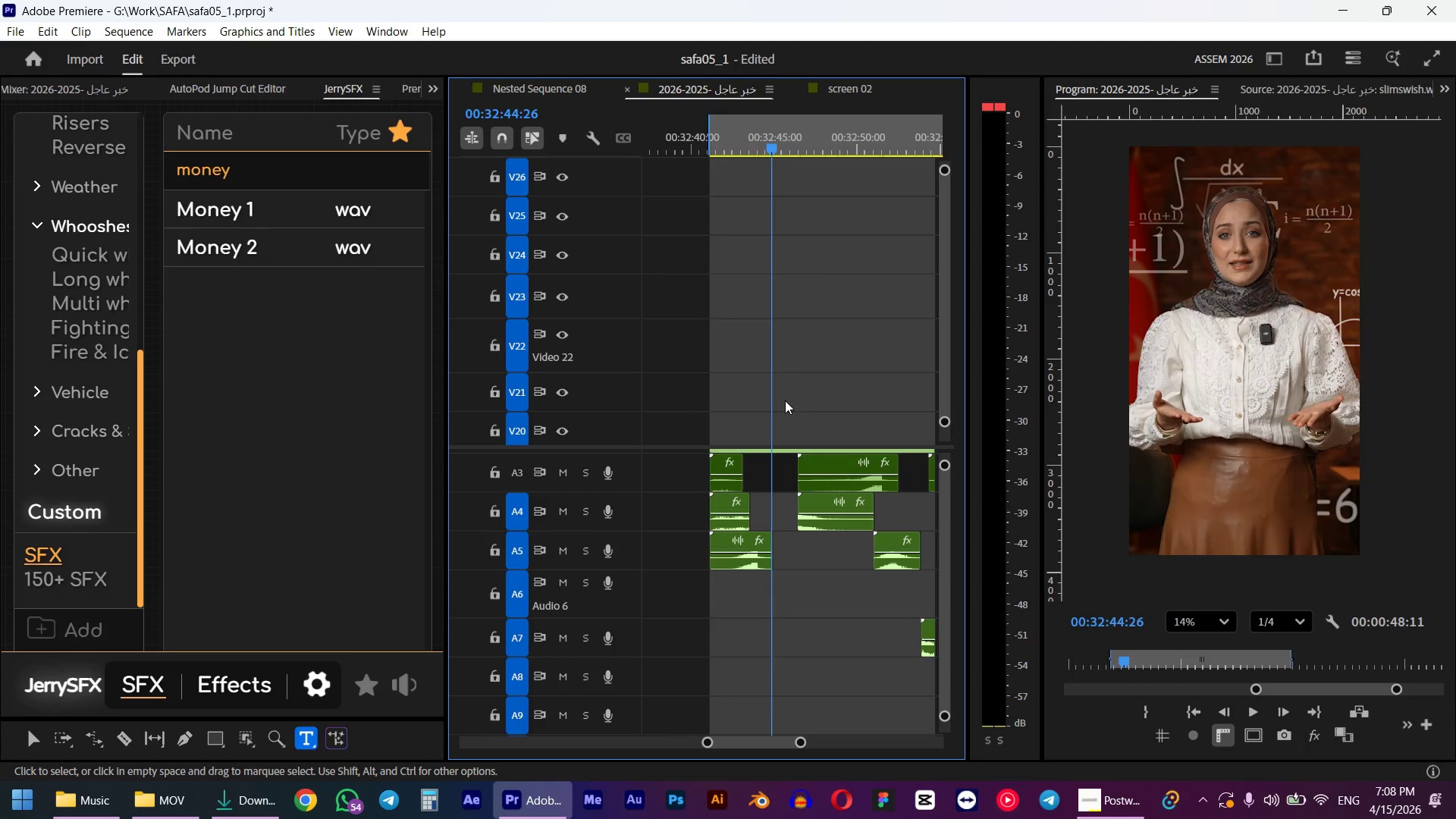 
wait(10.05)
 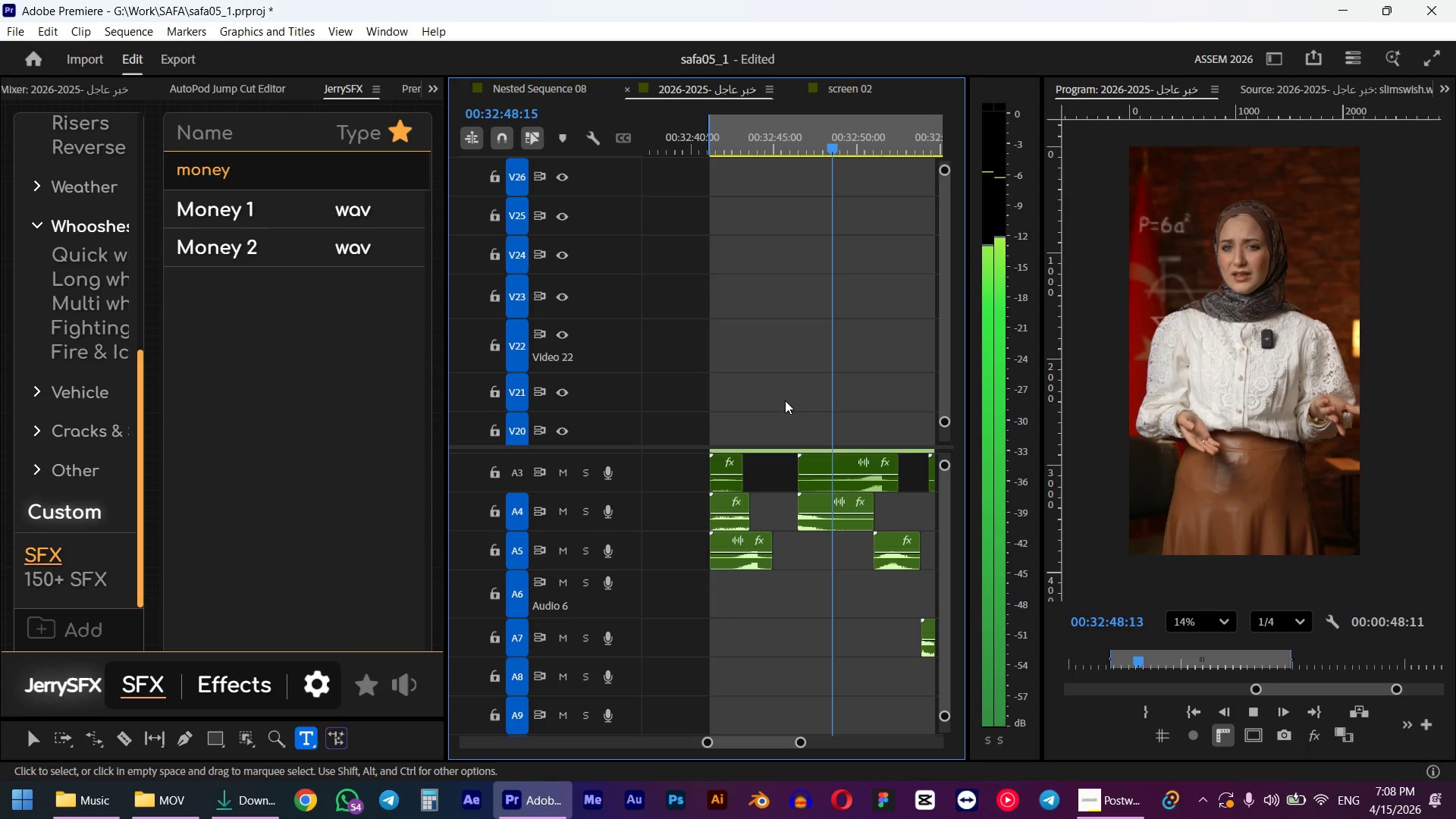 
key(Space)
 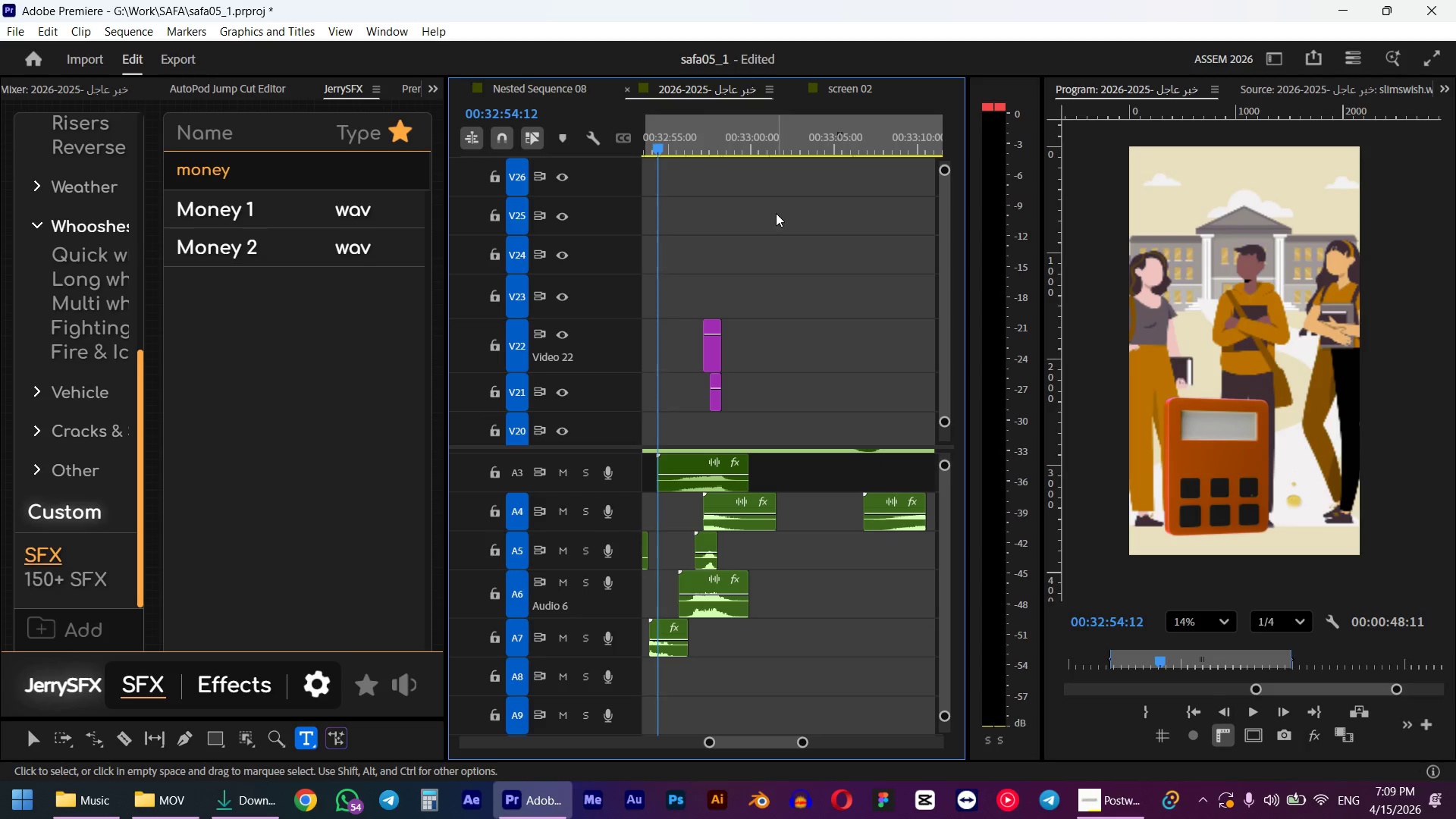 
scroll: coordinate [766, 254], scroll_direction: up, amount: 12.0
 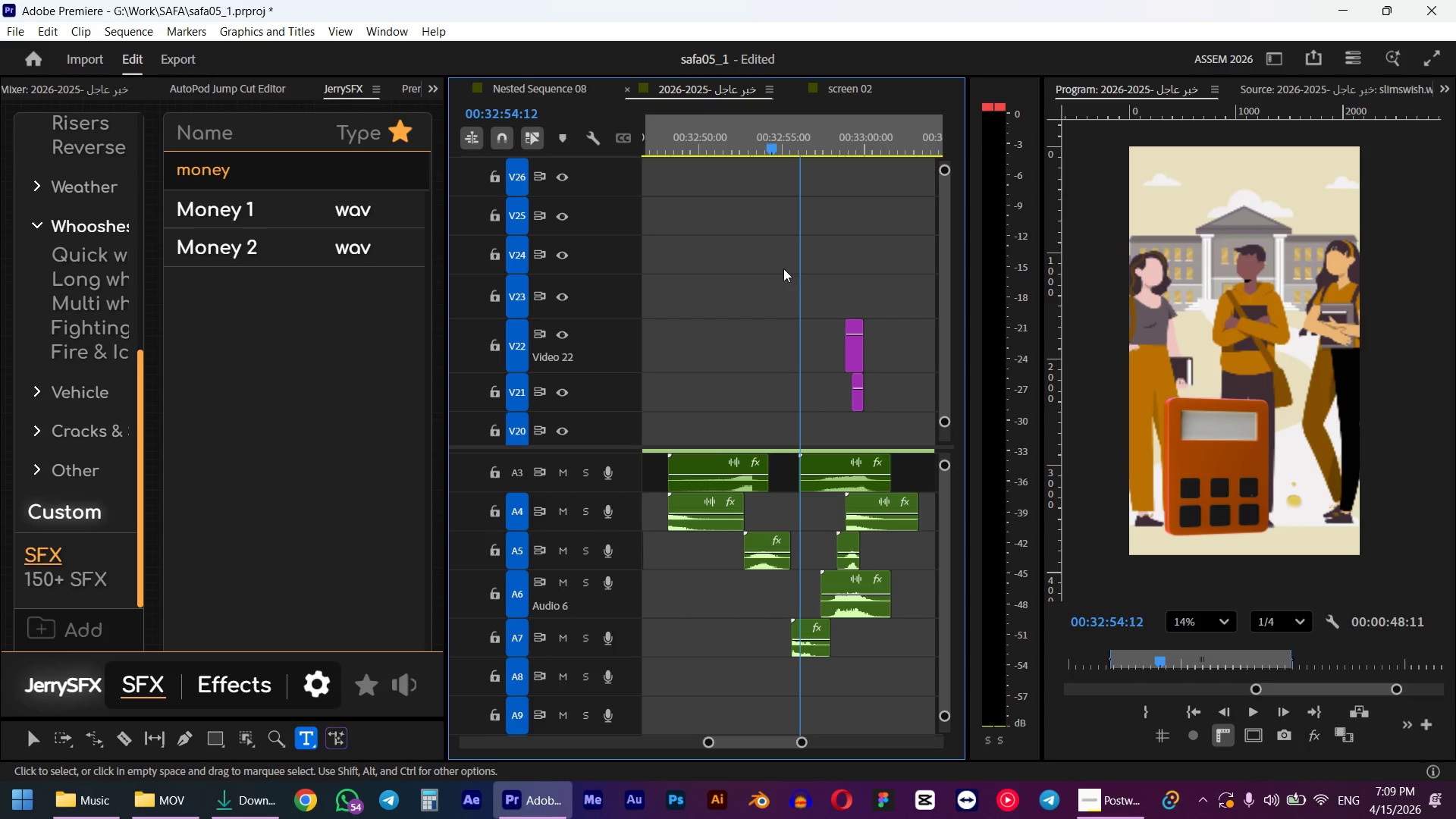 
left_click_drag(start_coordinate=[811, 145], to_coordinate=[783, 146])
 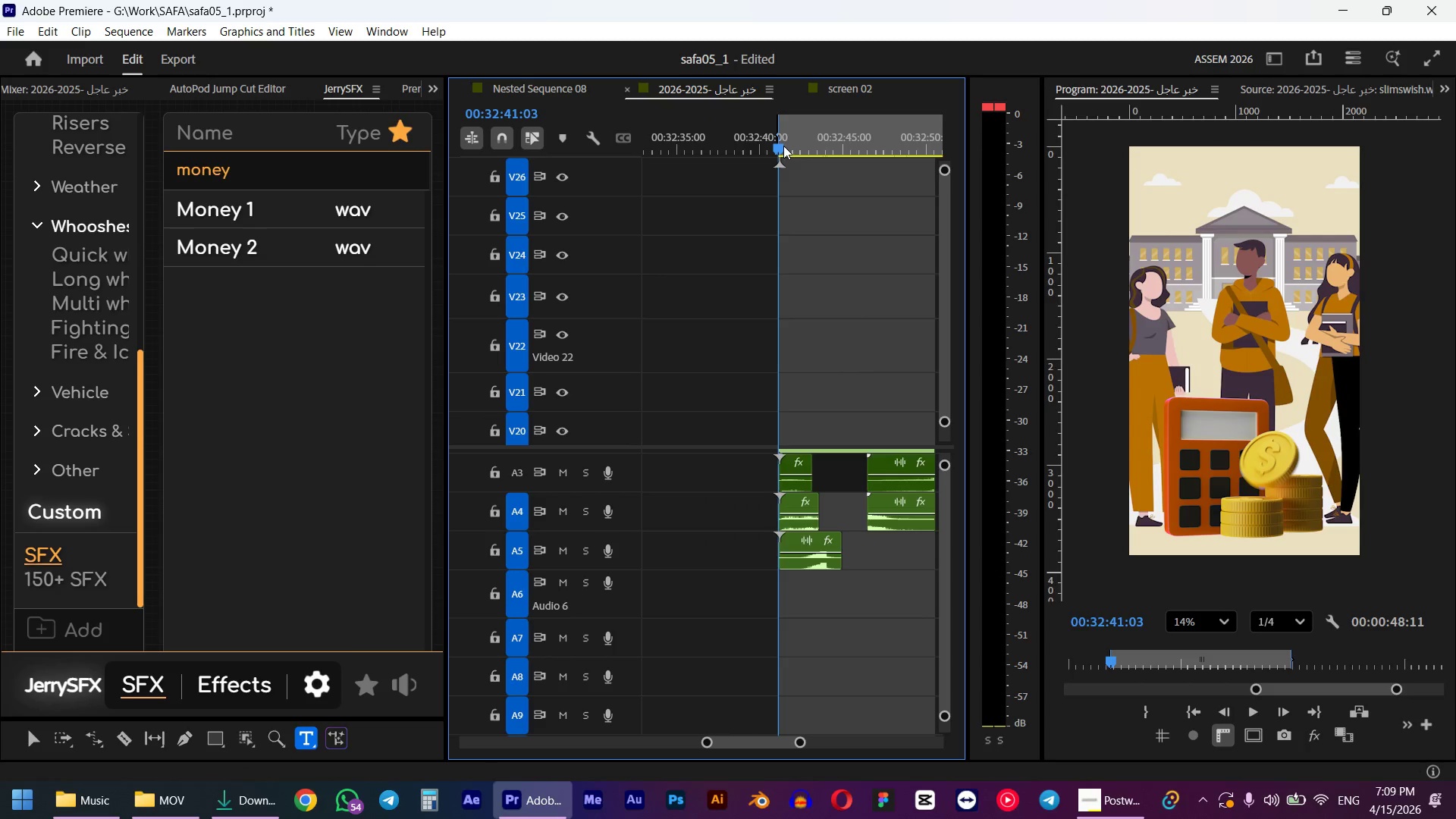 
hold_key(key=ShiftLeft, duration=0.59)
 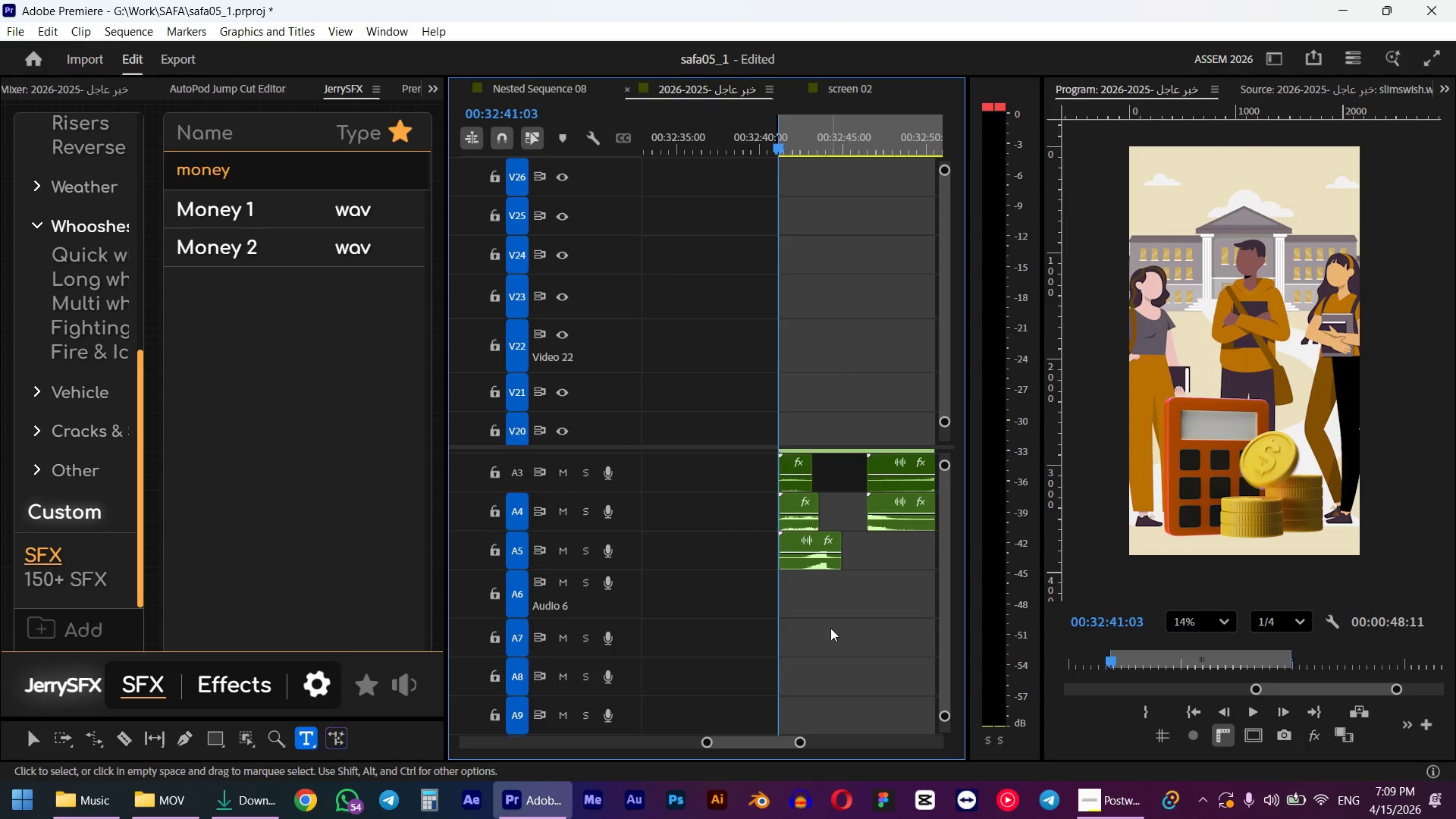 
left_click([830, 628])
 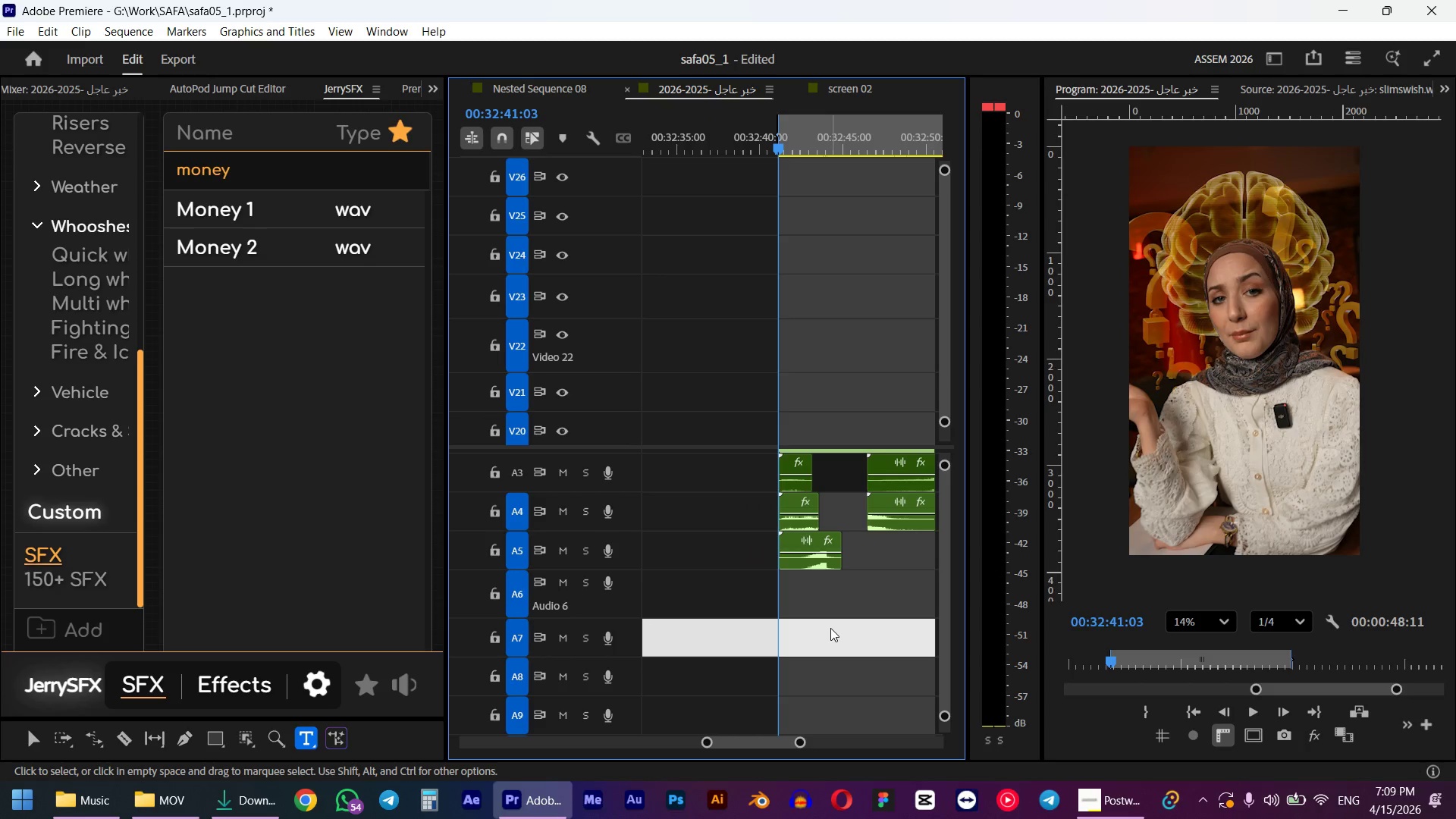 
left_click([830, 628])
 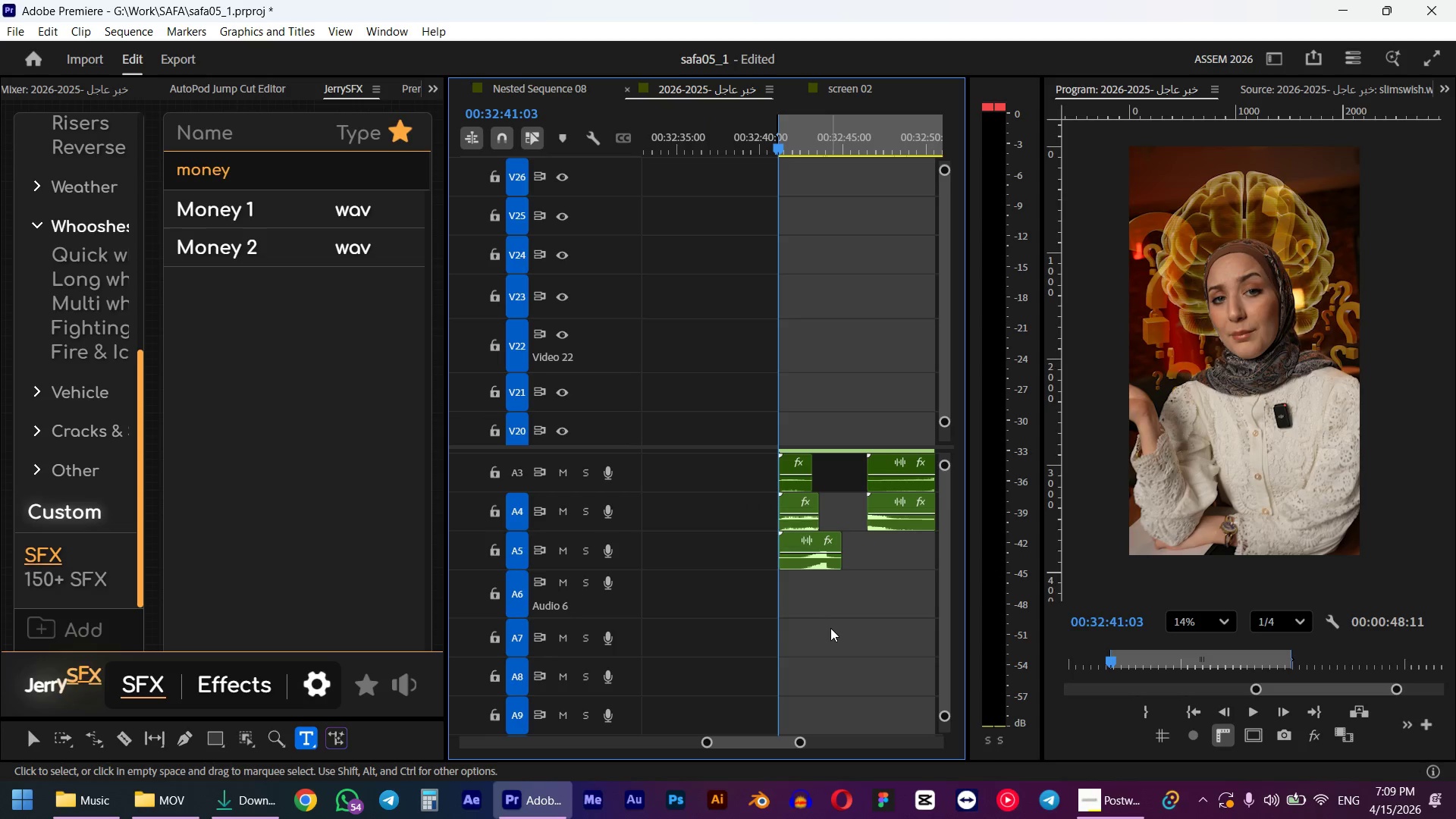 
key(Space)
 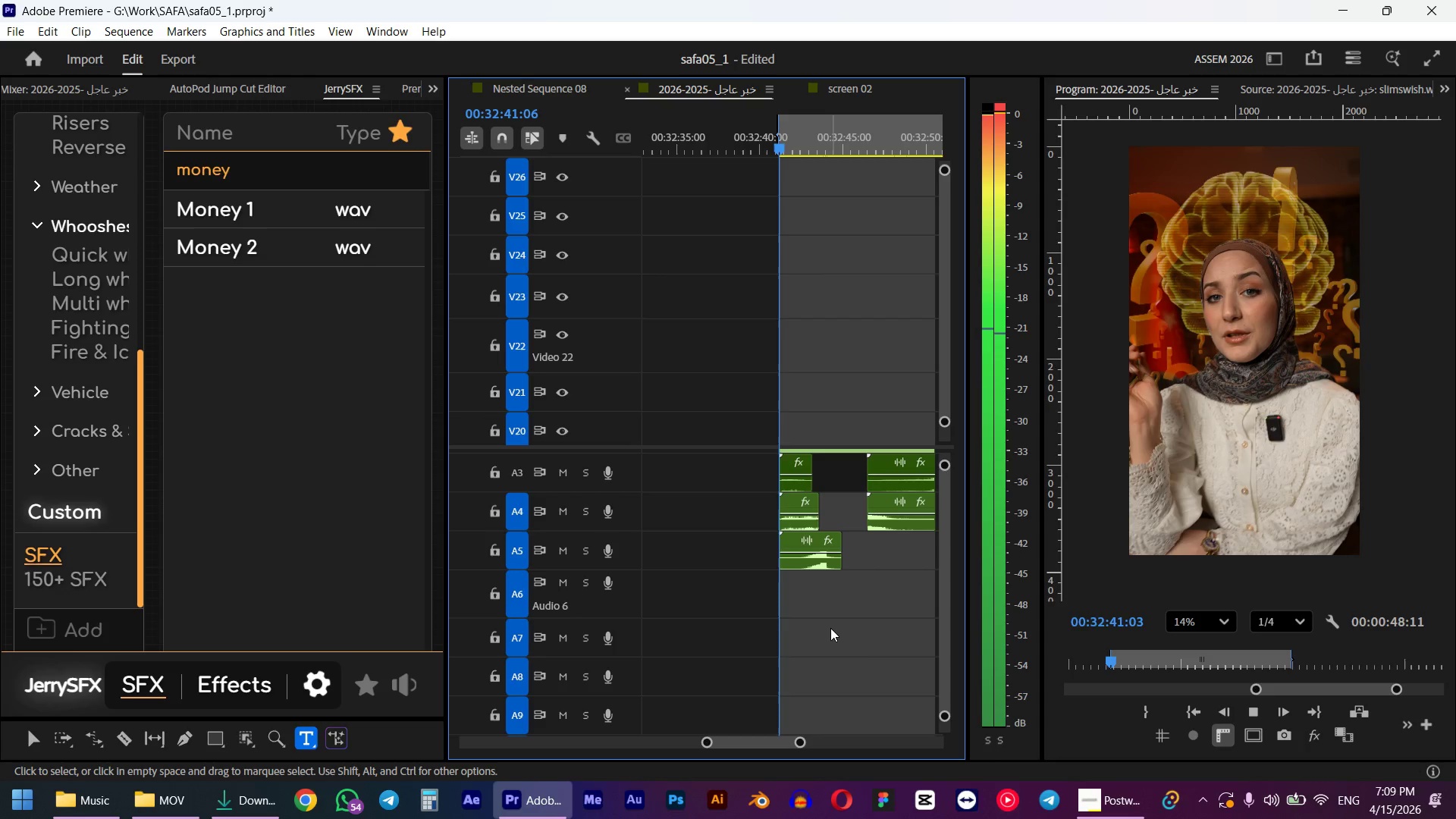 
wait(5.53)
 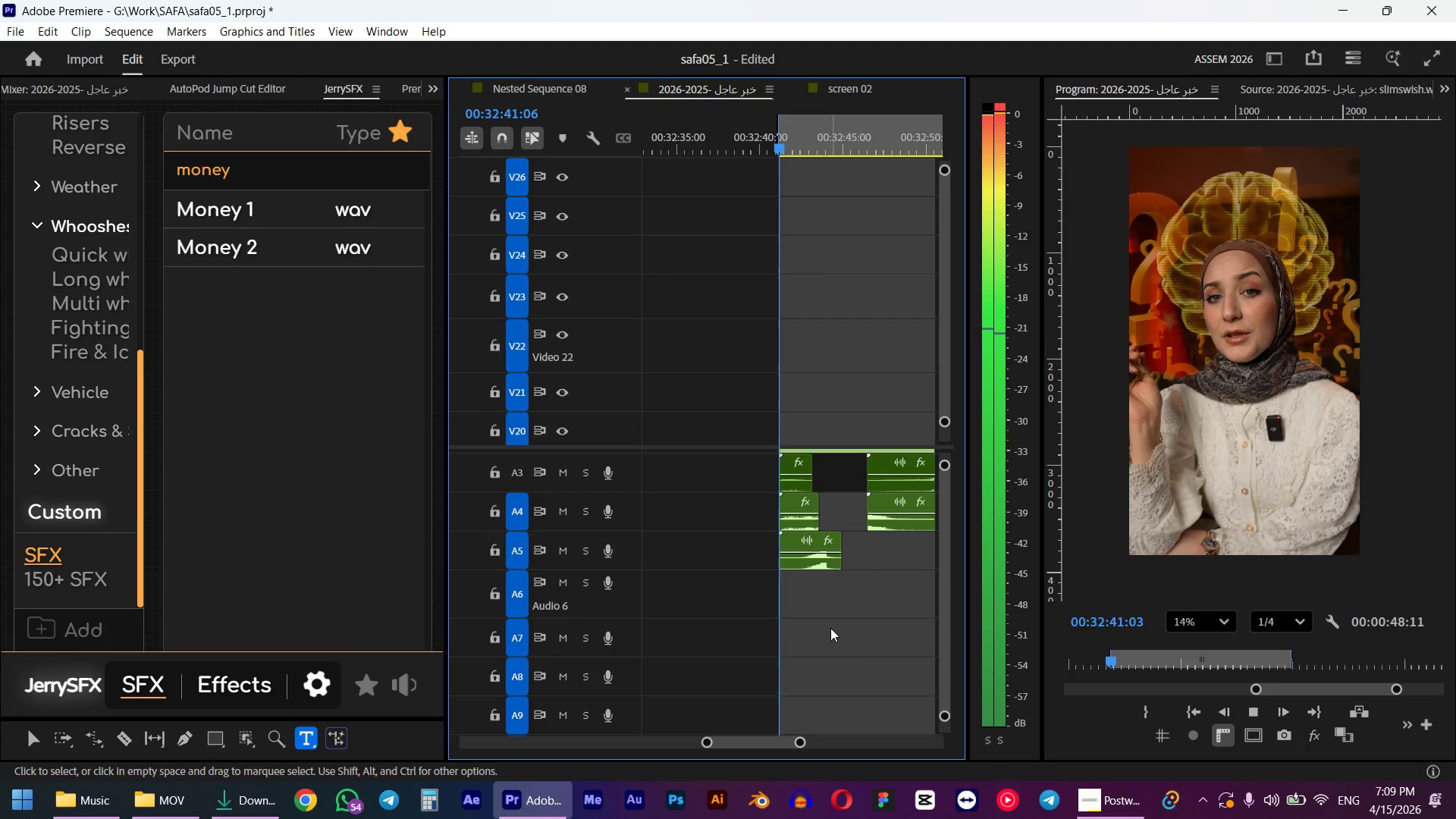 
key(Space)
 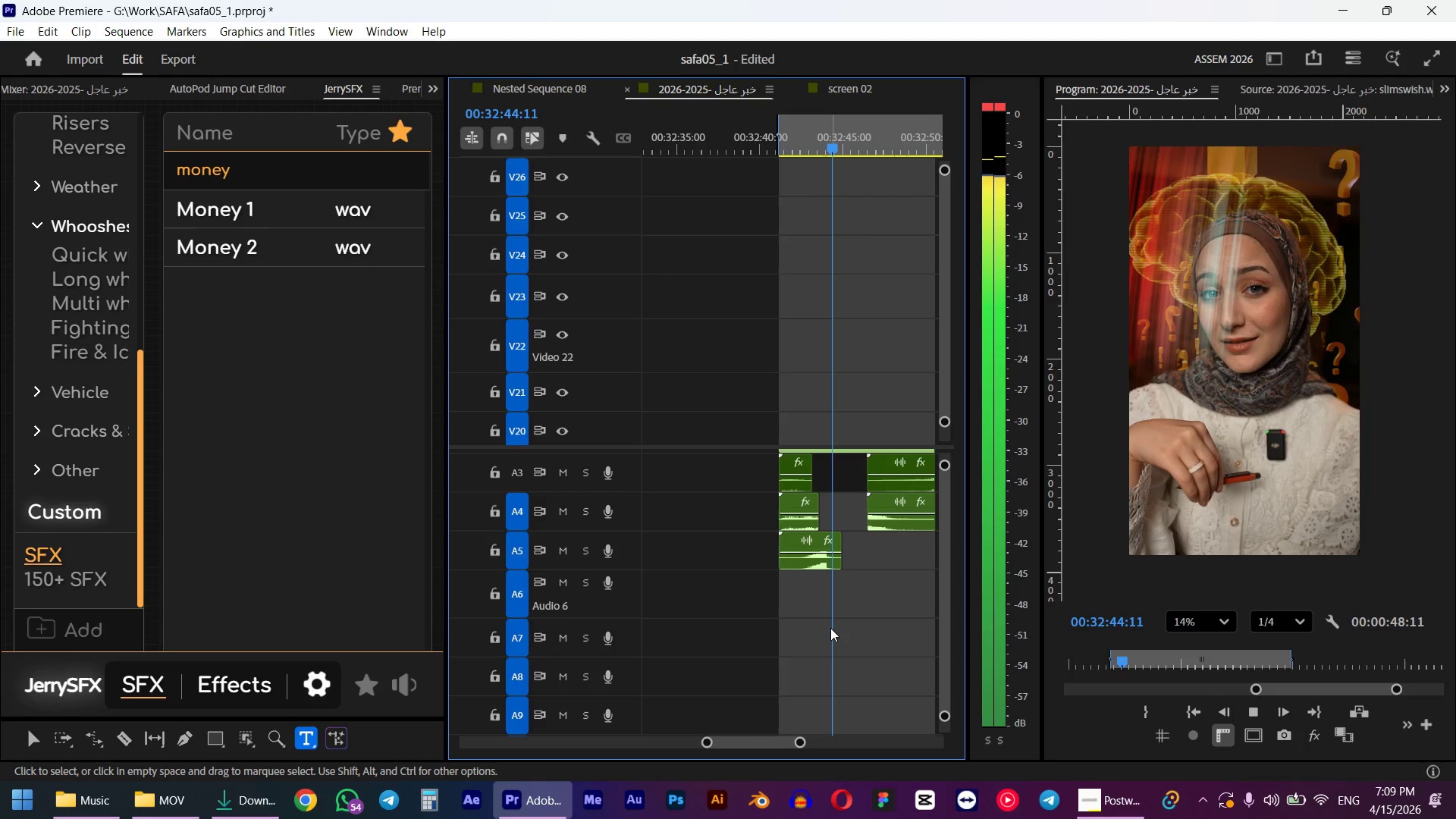 
left_click_drag(start_coordinate=[799, 146], to_coordinate=[781, 146])
 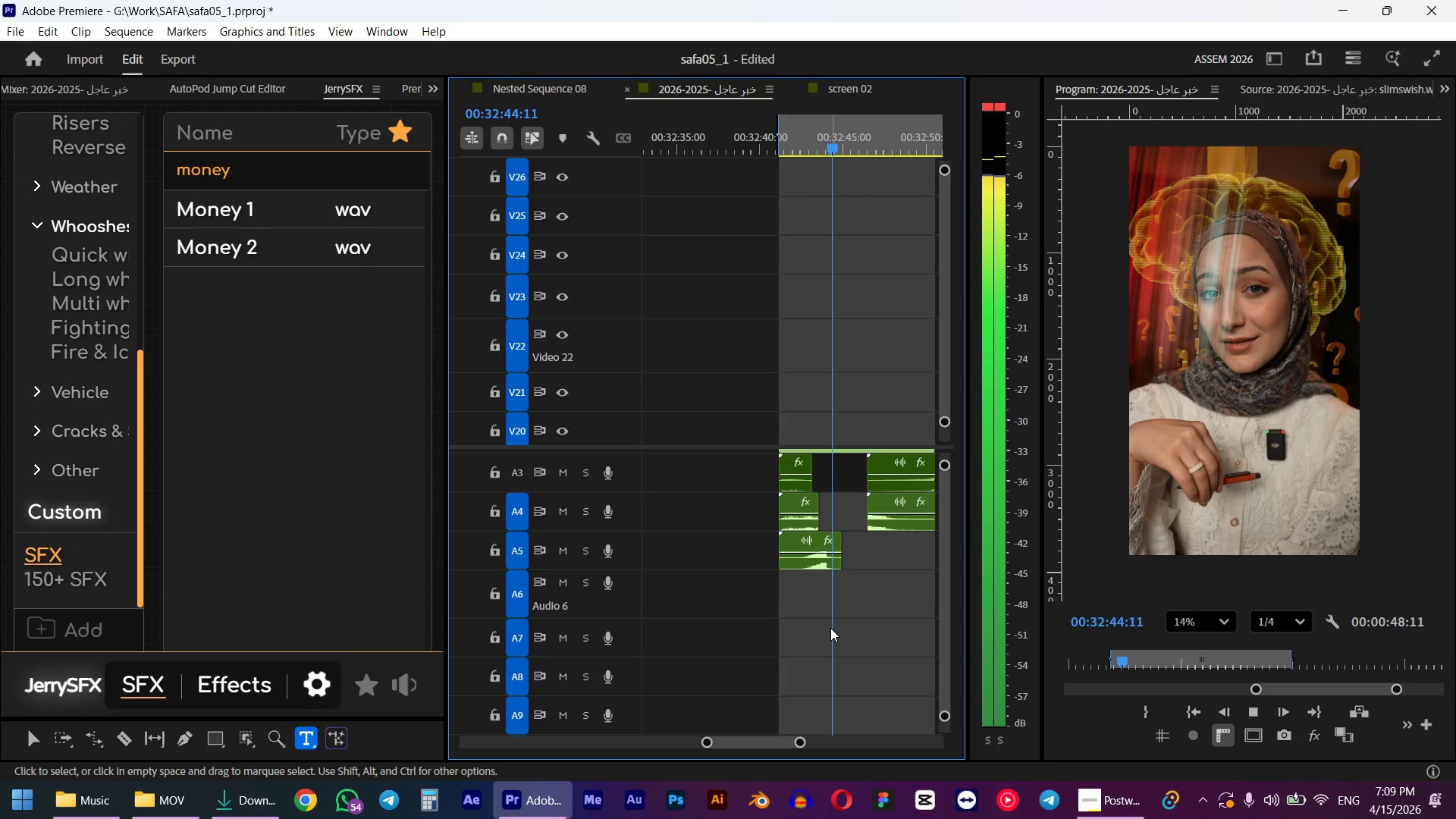 
hold_key(key=ShiftLeft, duration=0.69)
 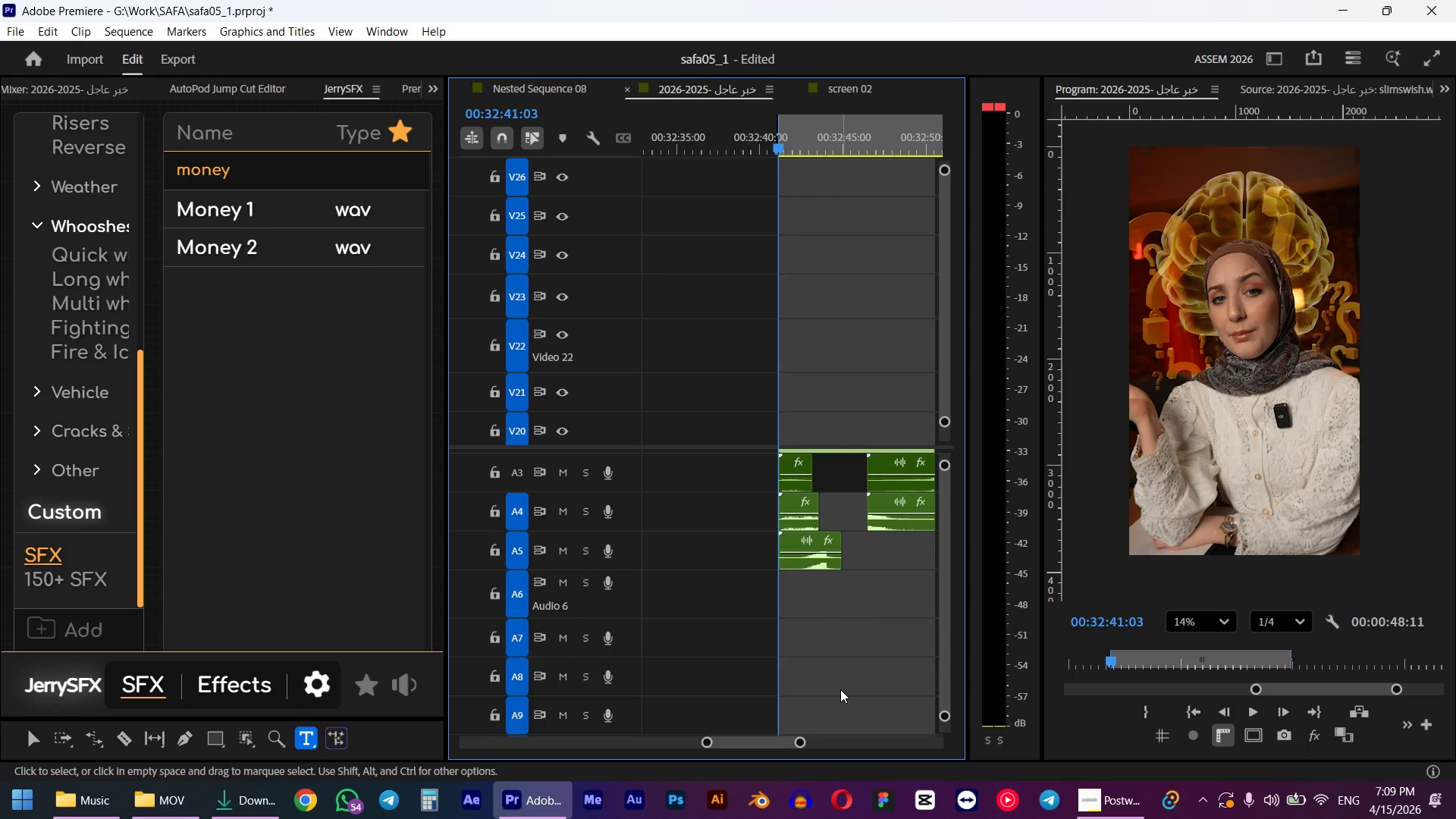 
hold_key(key=ControlLeft, duration=3.52)
scroll: coordinate [813, 412], scroll_direction: down, amount: 53.0
 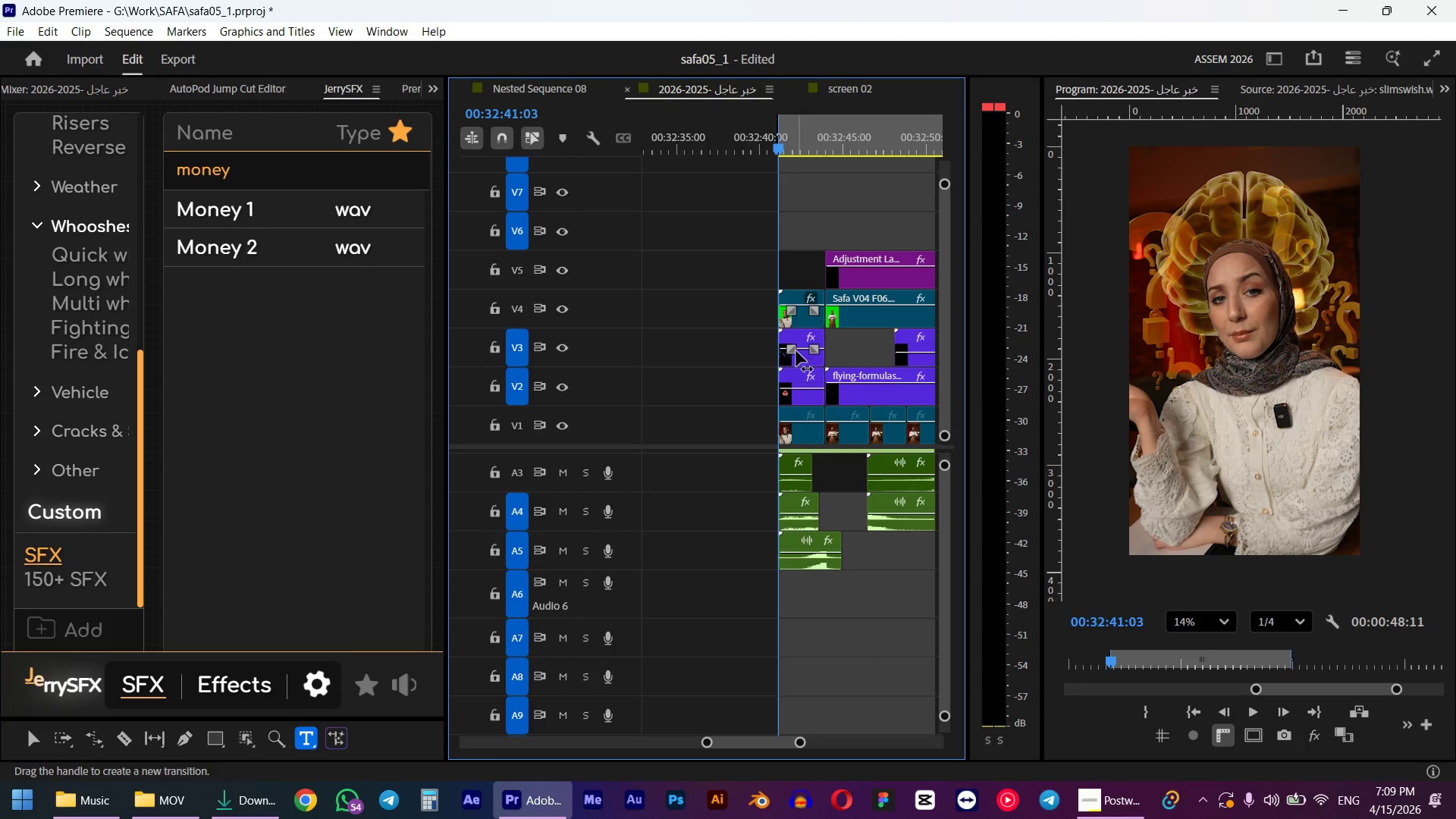 
left_click_drag(start_coordinate=[811, 322], to_coordinate=[806, 224])
 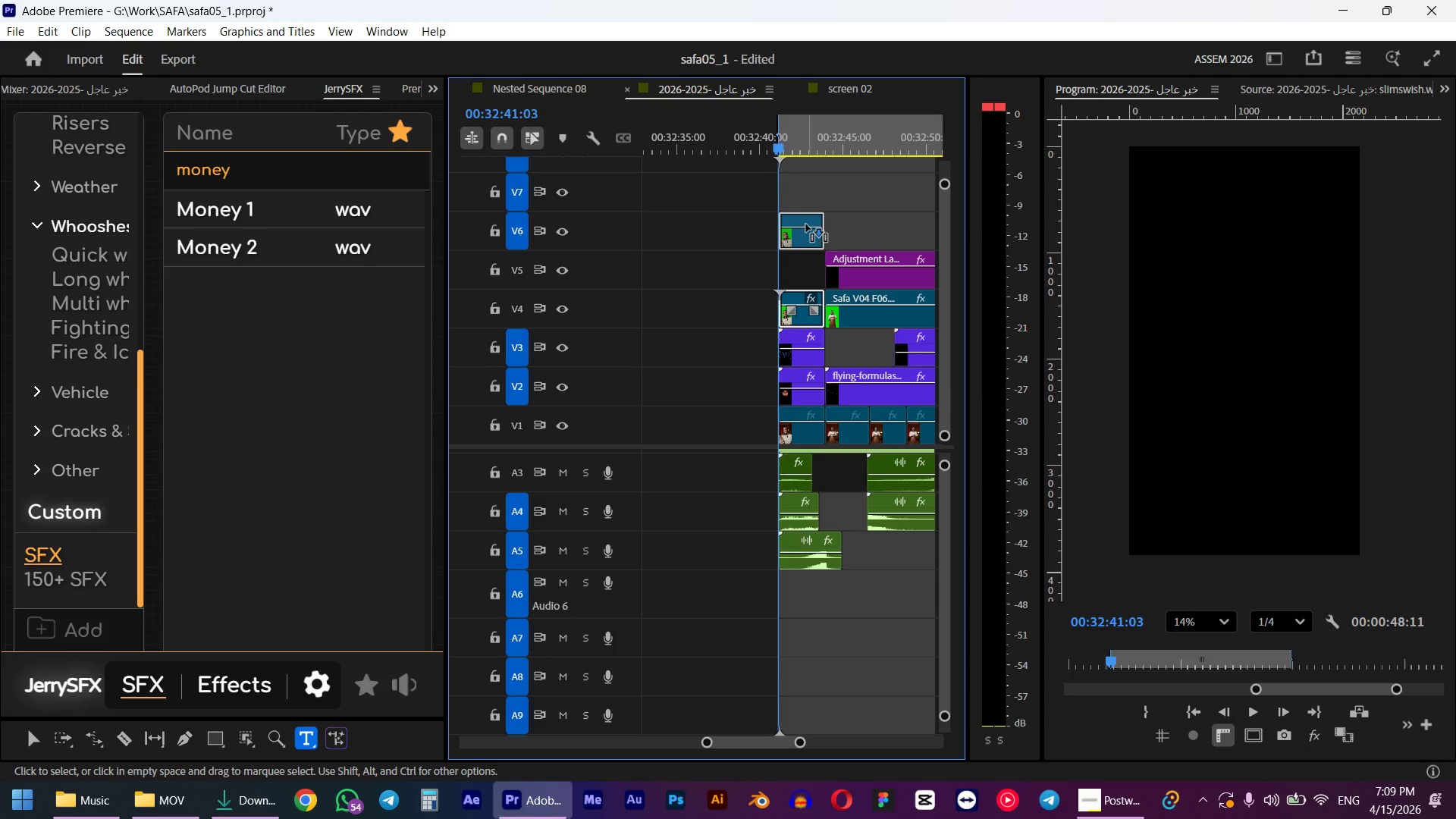 
hold_key(key=ShiftLeft, duration=1.41)
 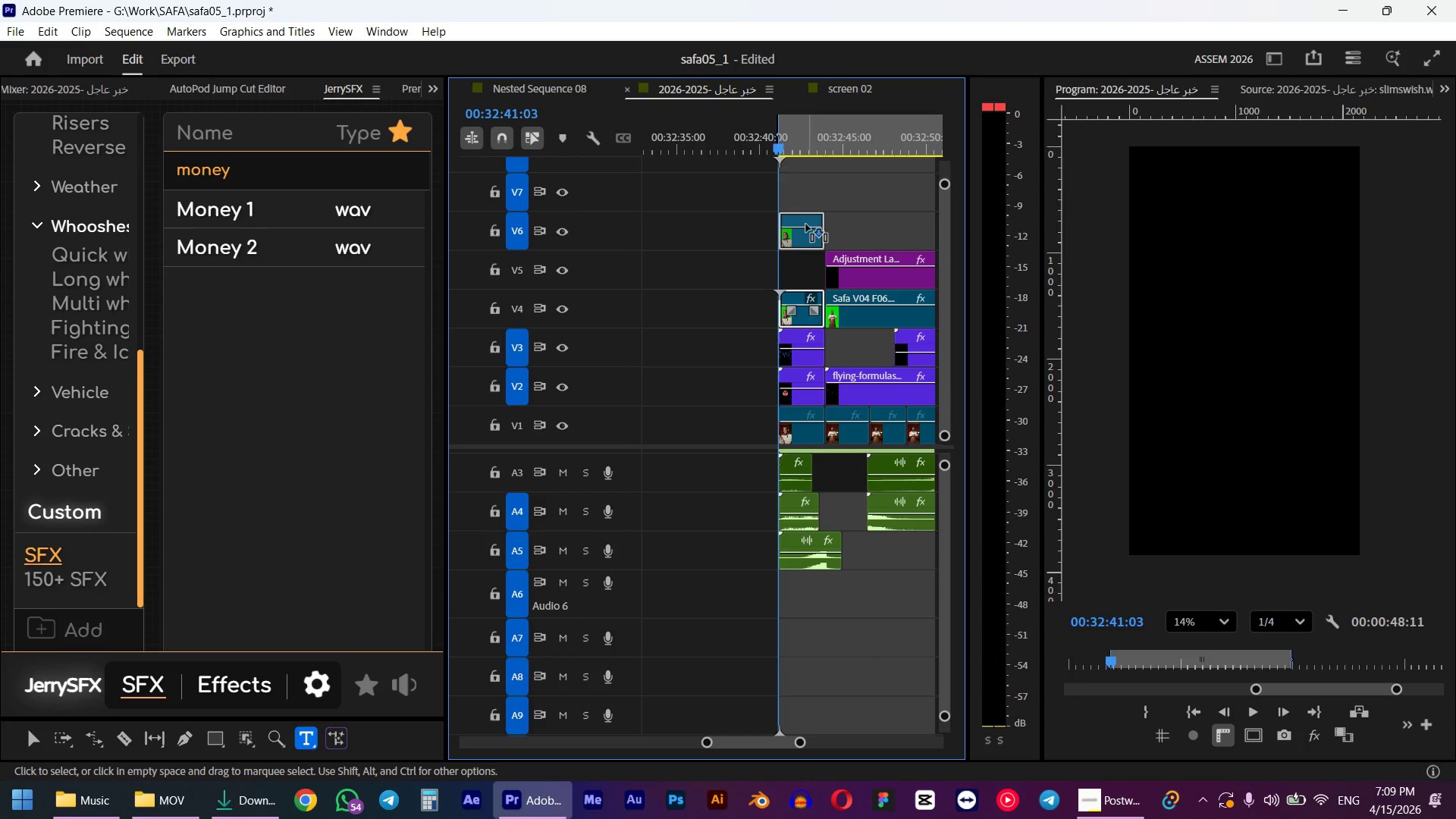 
hold_key(key=AltLeft, duration=0.77)
scroll: coordinate [822, 292], scroll_direction: down, amount: 12.0
 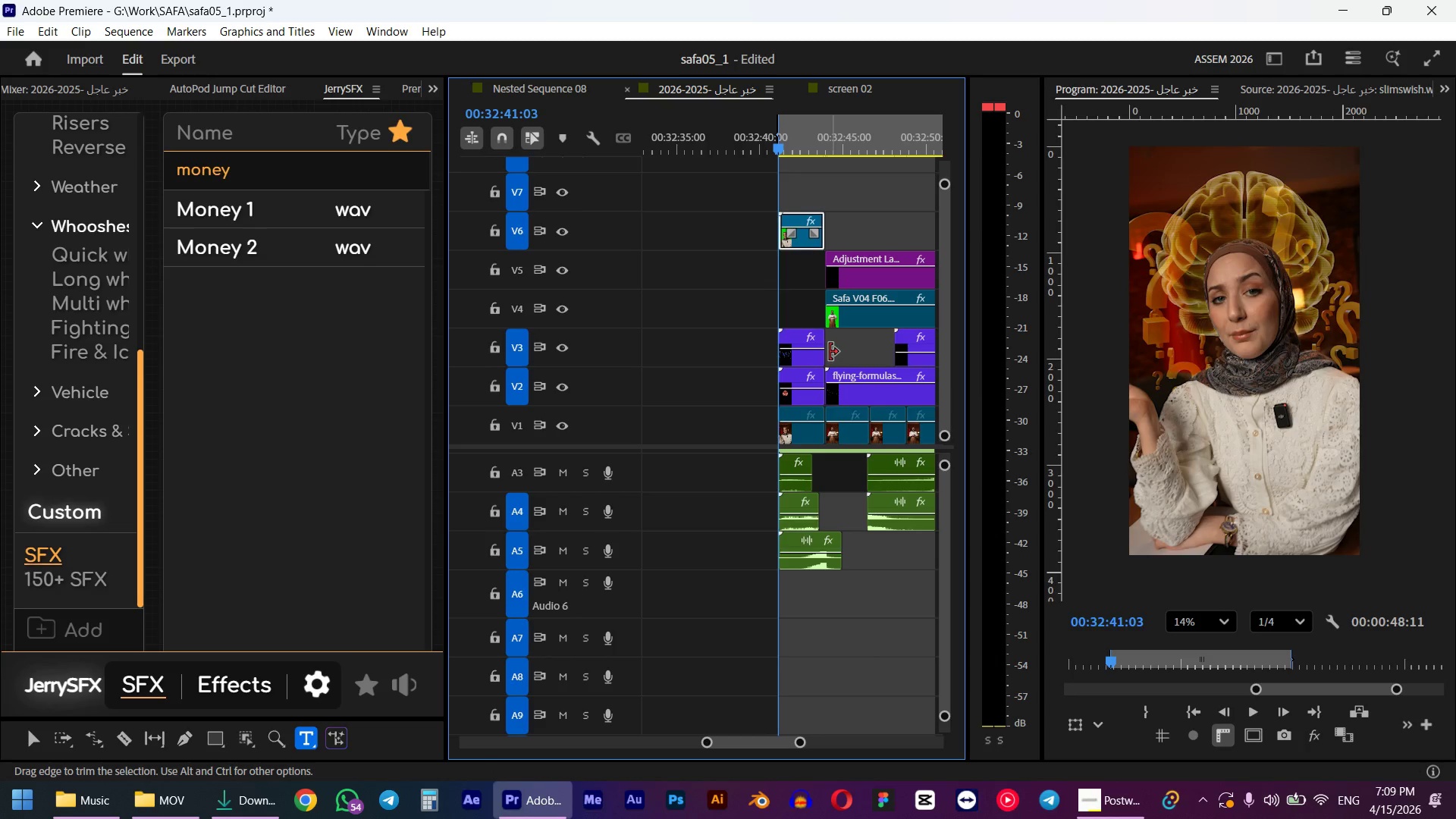 
scroll: coordinate [794, 315], scroll_direction: up, amount: 43.0
 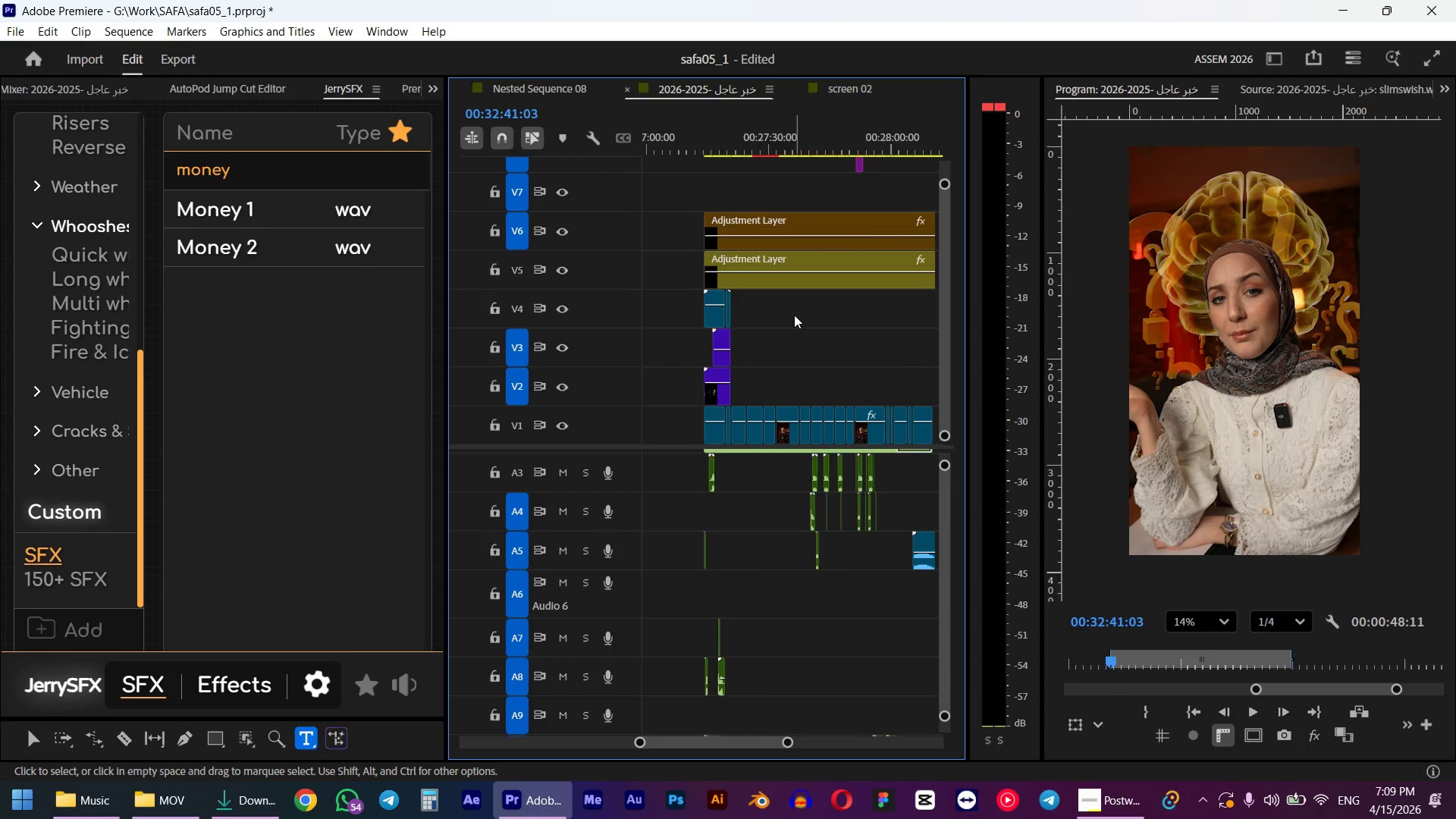 
hold_key(key=ControlLeft, duration=3.45)
scroll: coordinate [705, 302], scroll_direction: up, amount: 51.0
 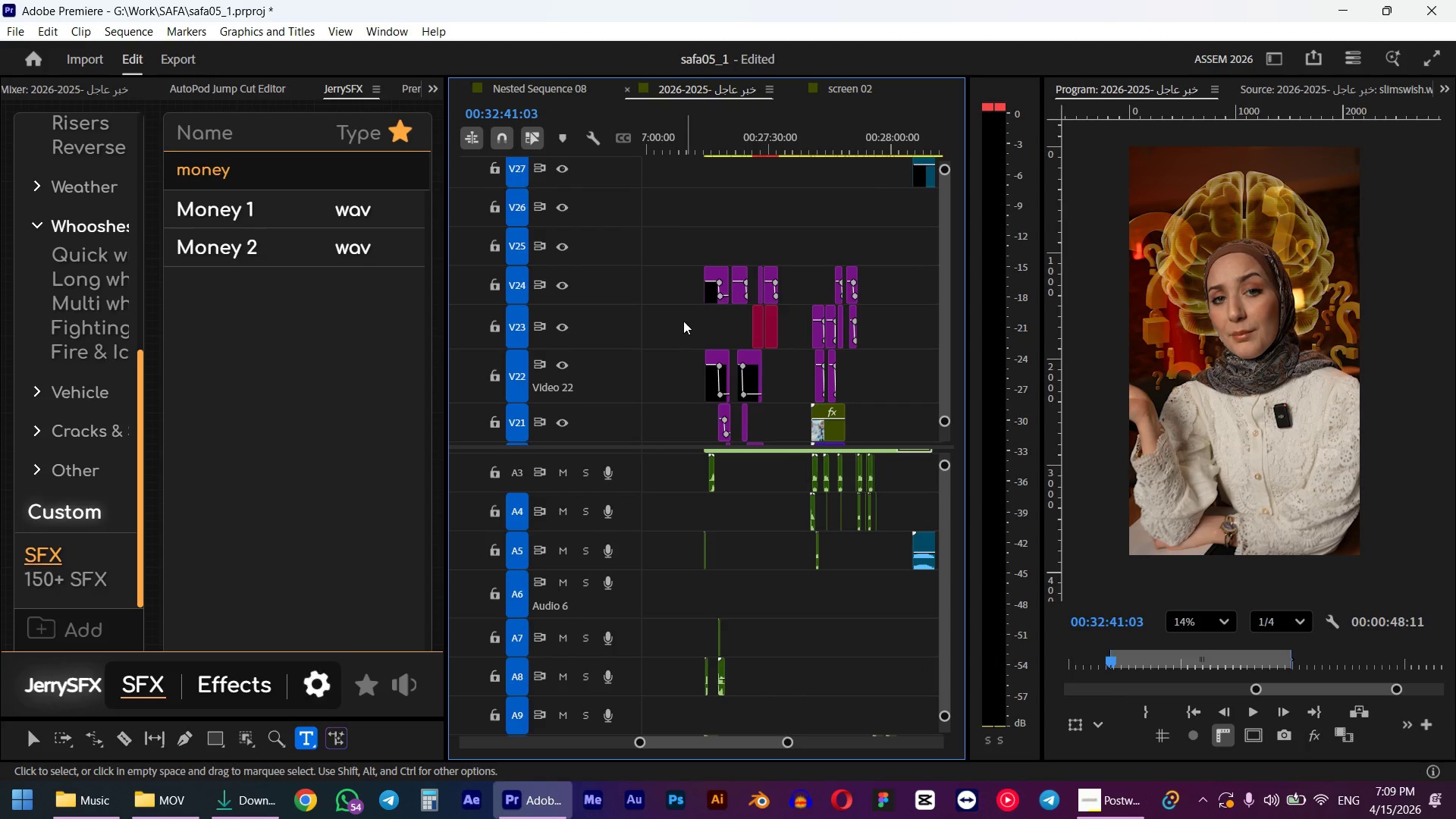 
left_click_drag(start_coordinate=[669, 234], to_coordinate=[726, 430])
 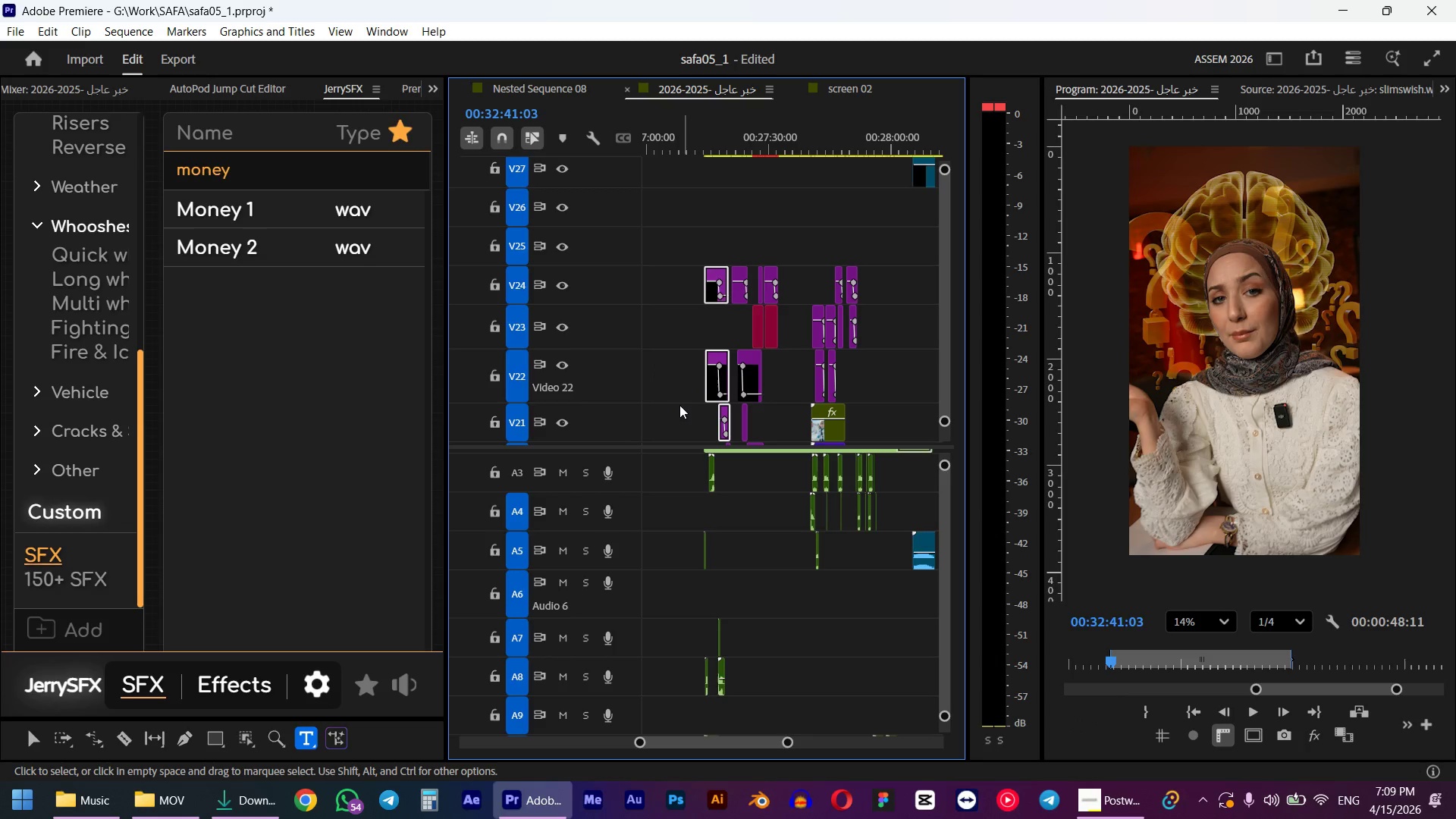 
hold_key(key=ControlLeft, duration=1.16)
scroll: coordinate [678, 397], scroll_direction: down, amount: 9.0
 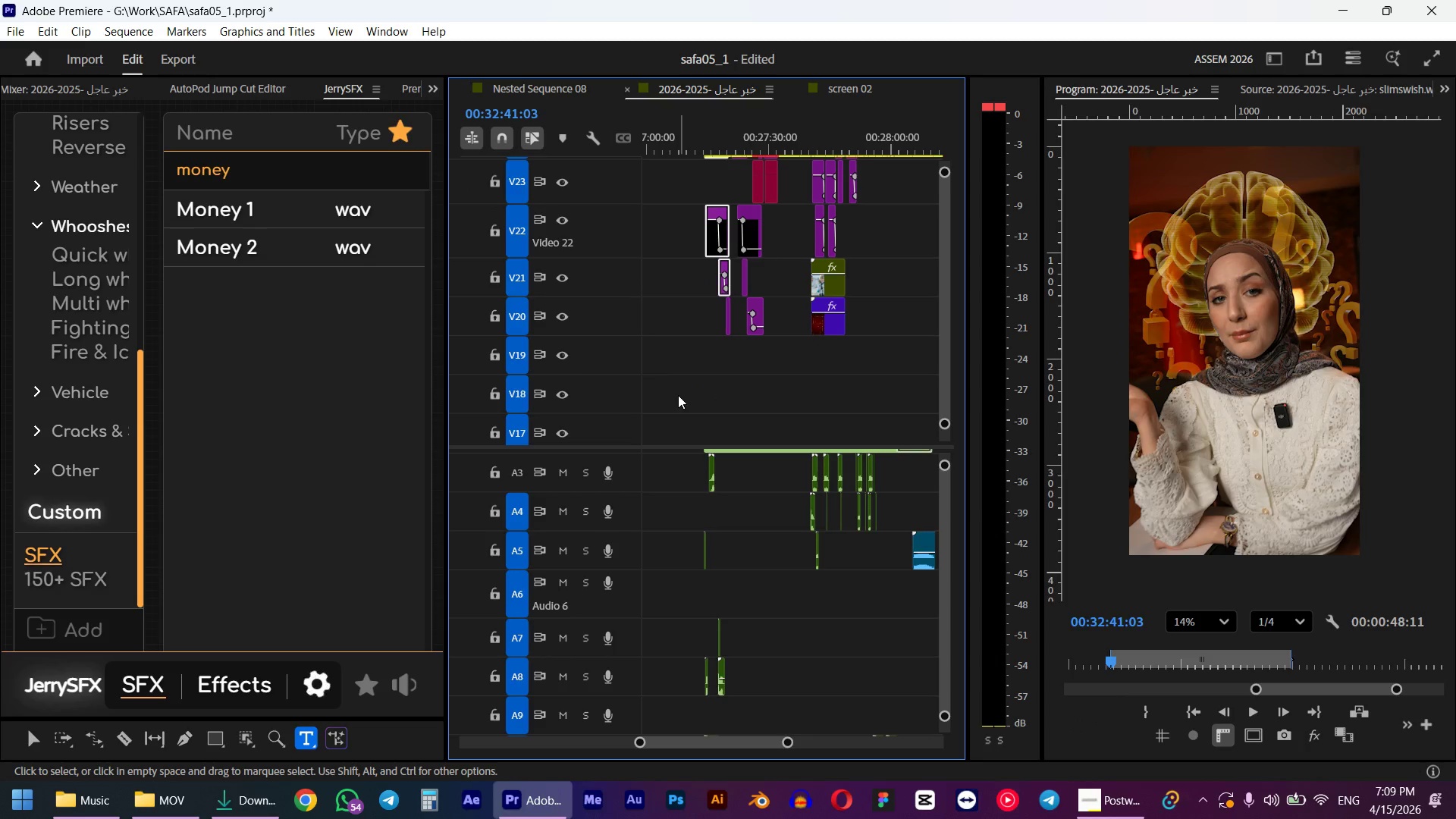 
key(Control+C)
 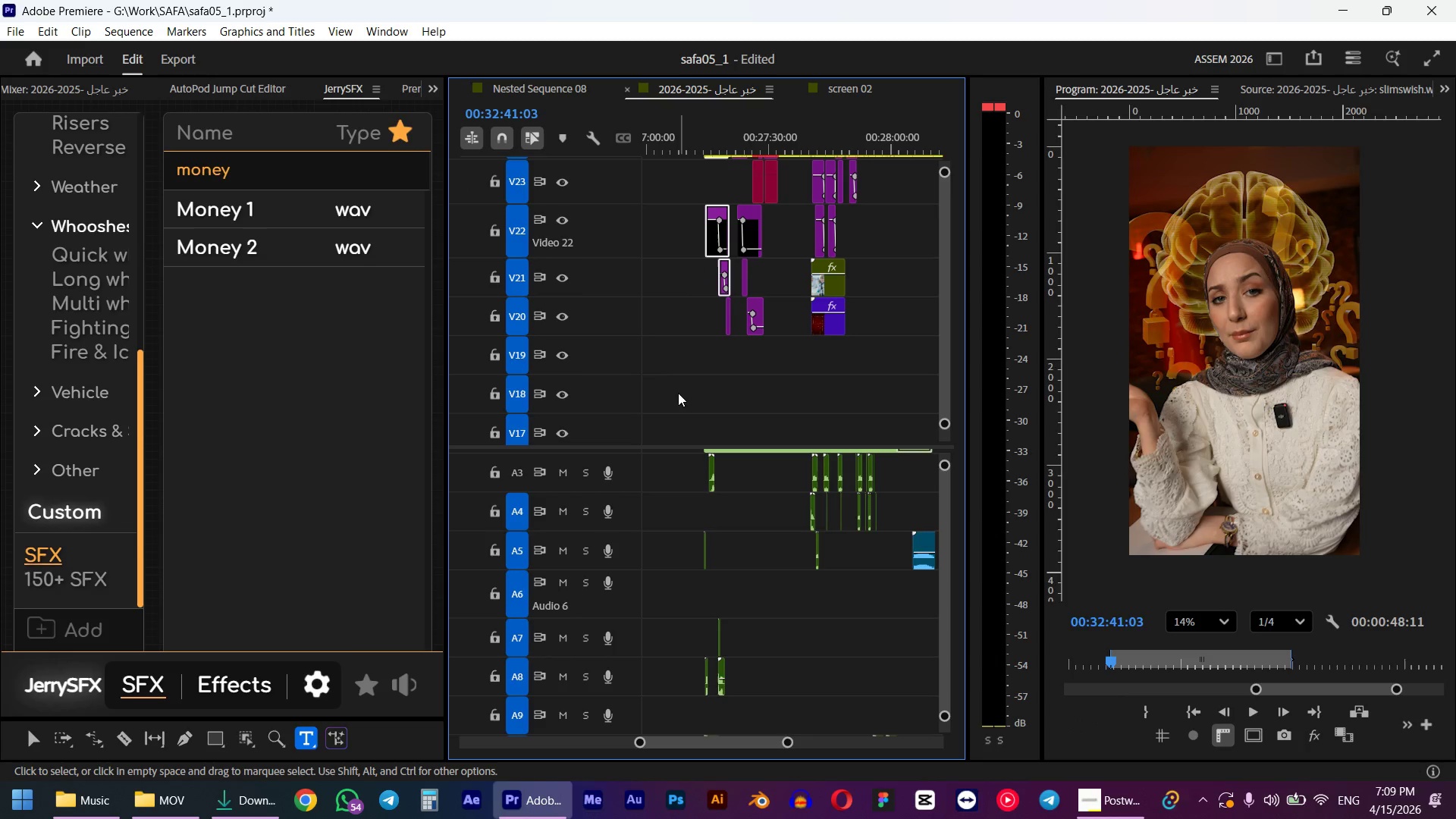 
key(Control+V)
 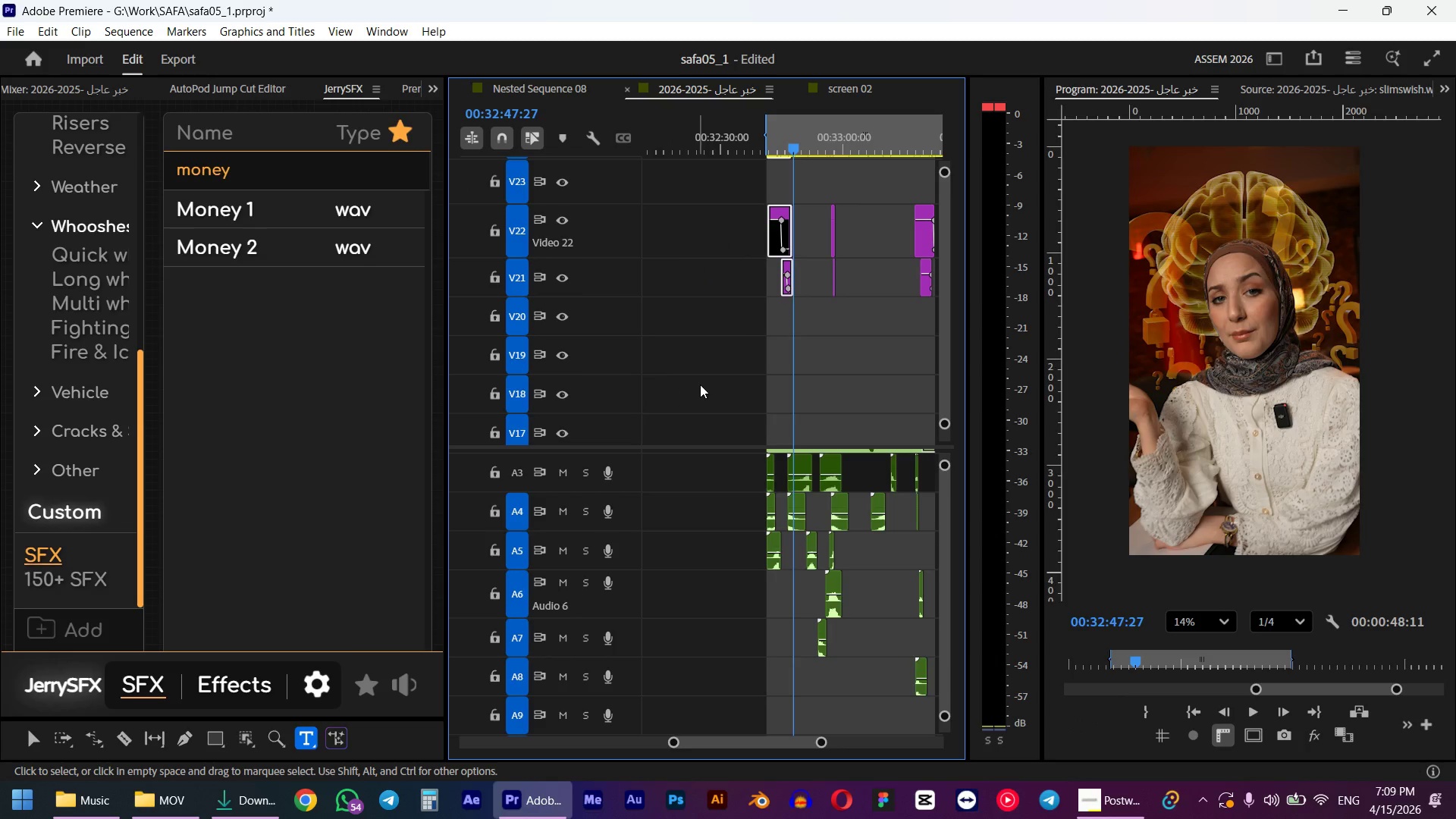 
hold_key(key=AltLeft, duration=0.81)
scroll: coordinate [761, 312], scroll_direction: up, amount: 11.0
 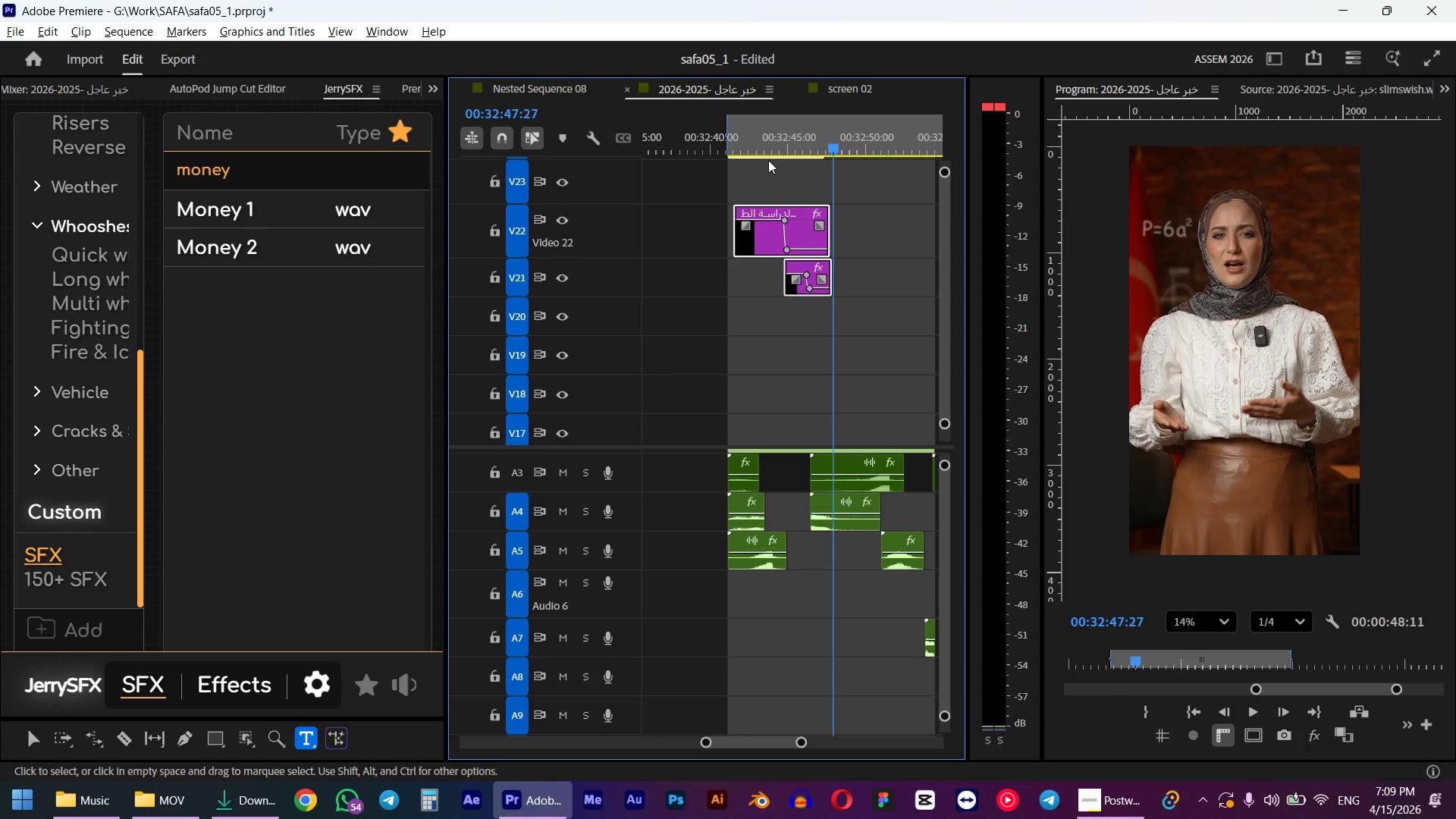 
left_click_drag(start_coordinate=[762, 140], to_coordinate=[752, 143])
 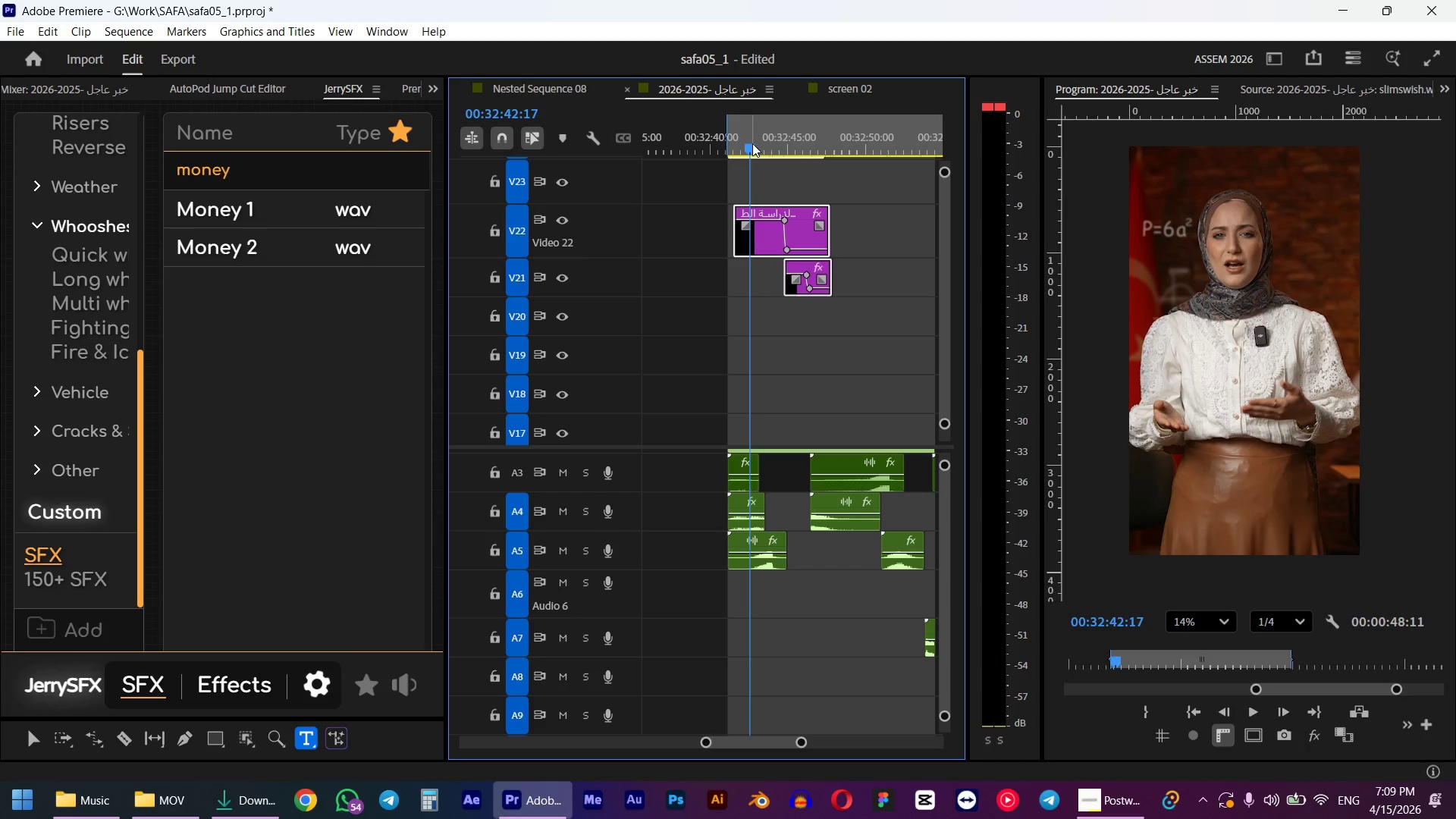 
wait(5.11)
 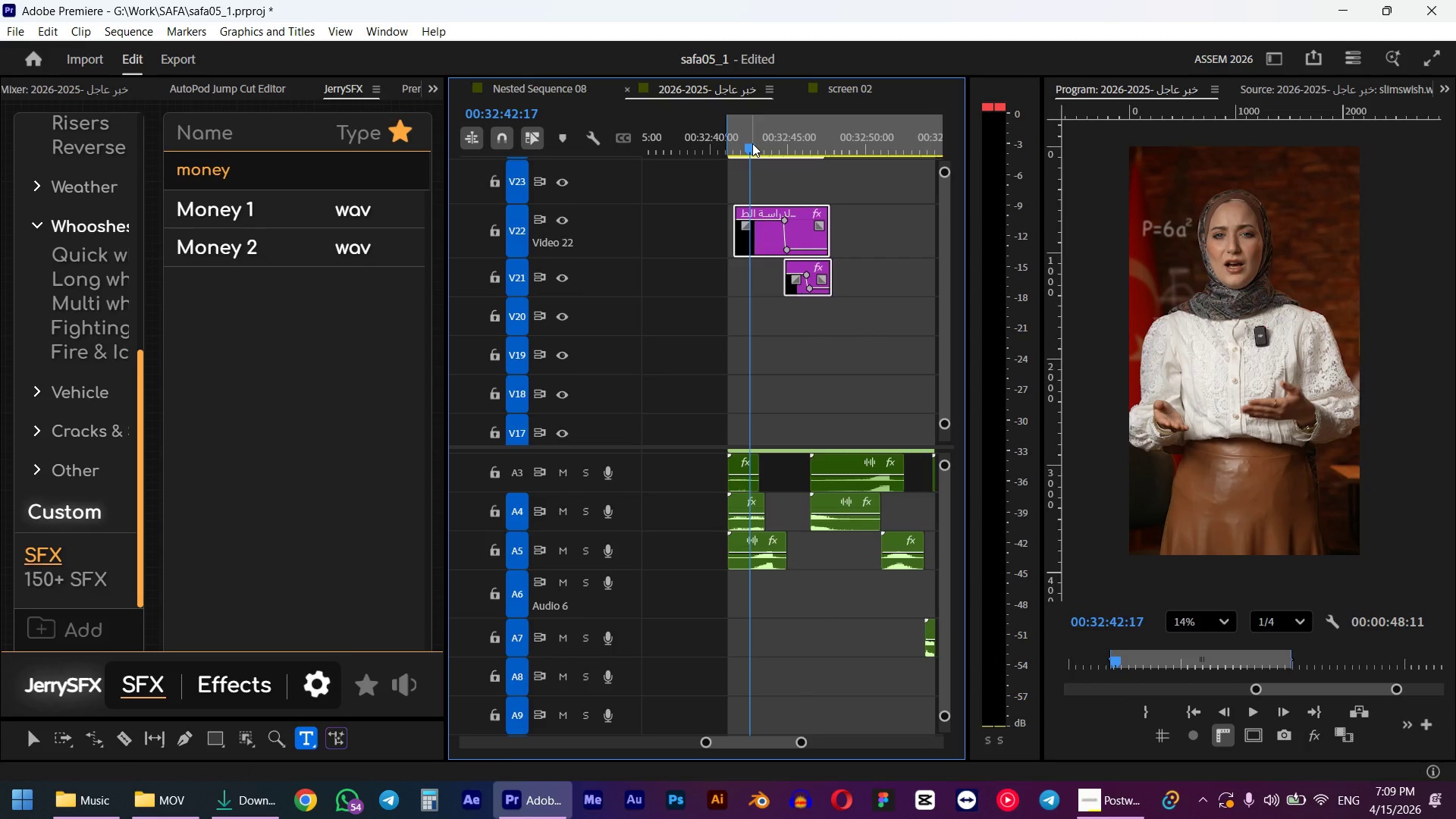 
hold_key(key=ControlLeft, duration=3.0)
scroll: coordinate [752, 314], scroll_direction: down, amount: 22.0
 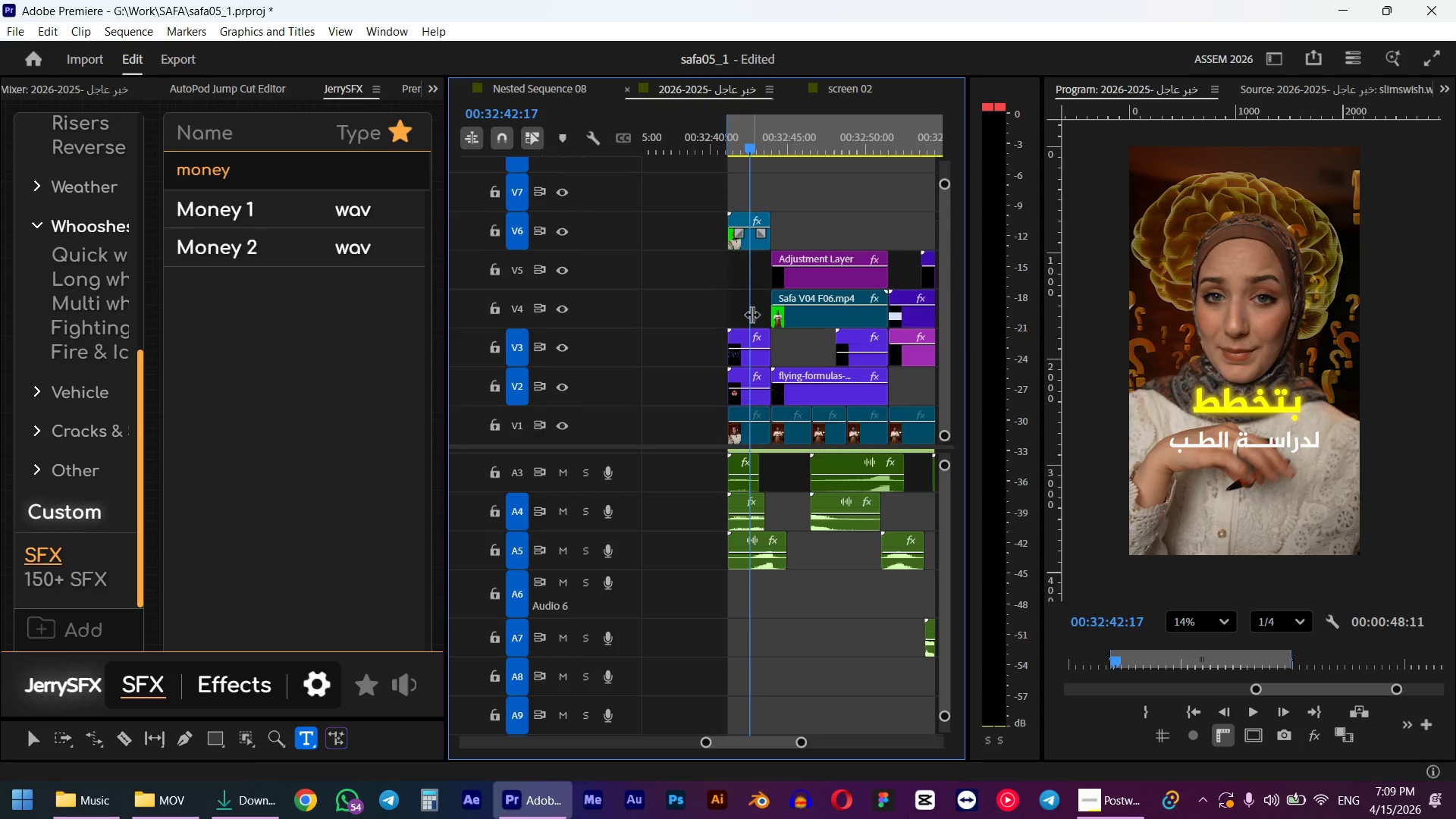 
hold_key(key=AltLeft, duration=0.59)
scroll: coordinate [752, 314], scroll_direction: up, amount: 5.0
 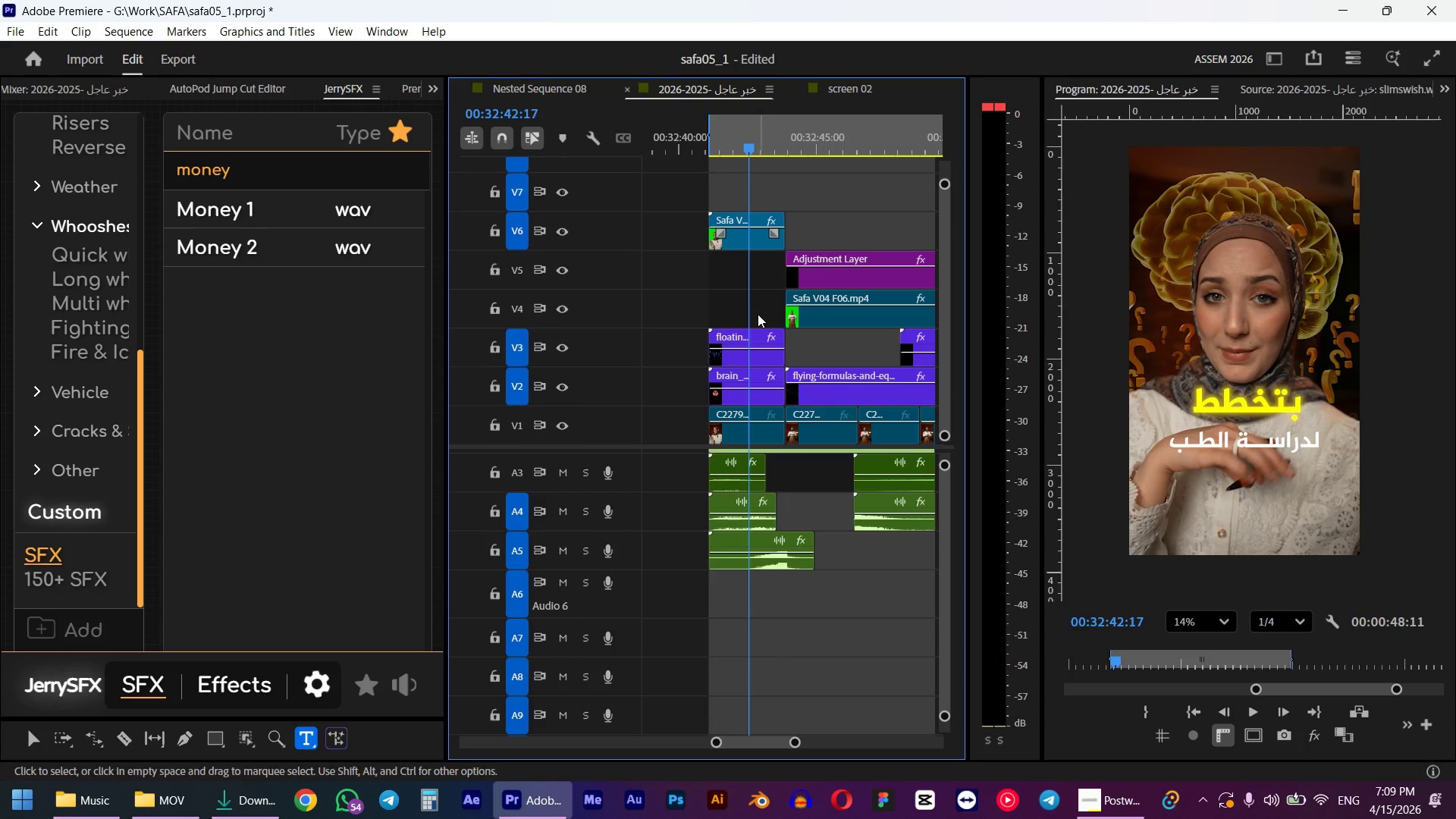 
hold_key(key=AltLeft, duration=0.34)
 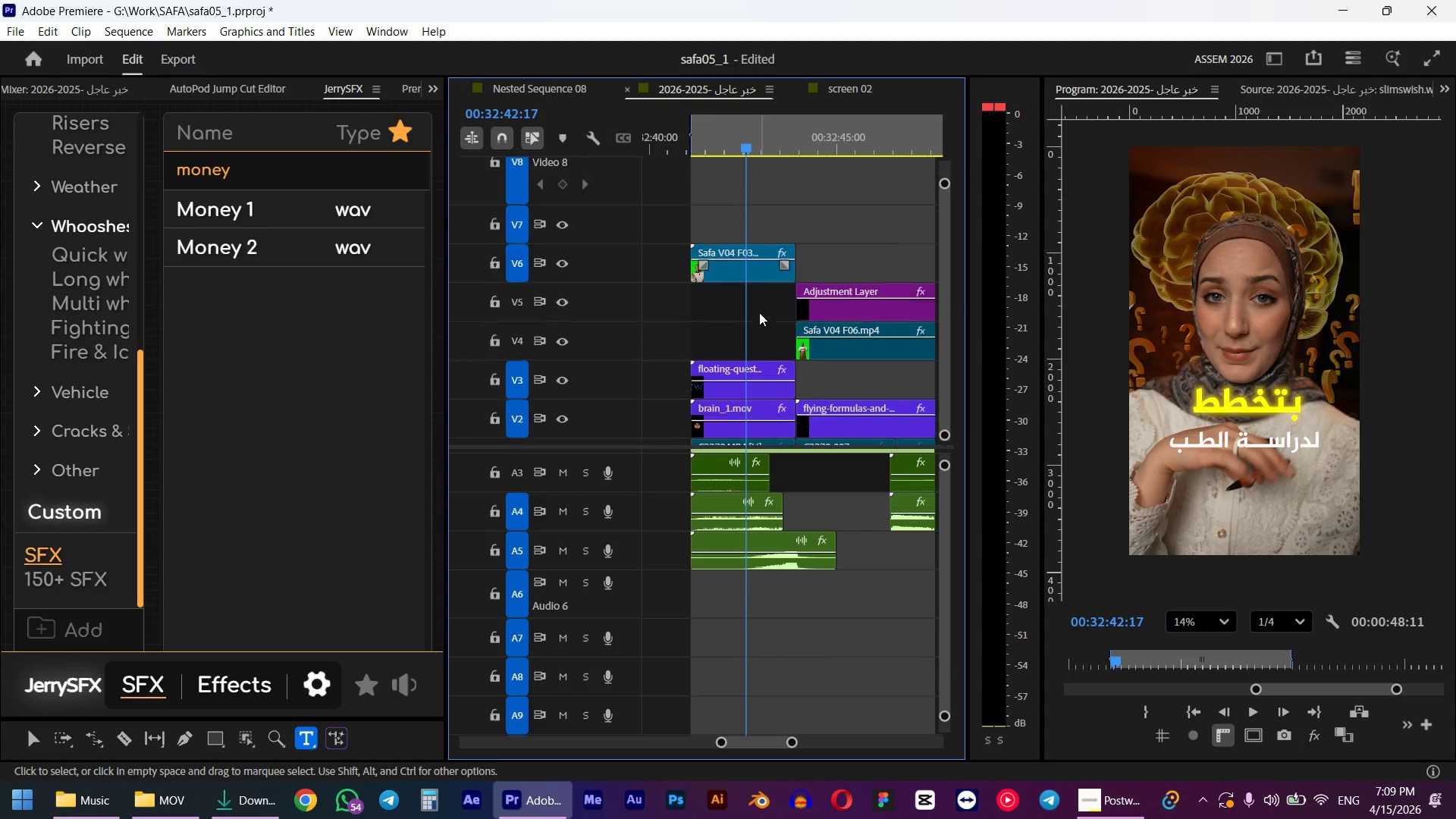 
hold_key(key=ControlLeft, duration=4.0)
 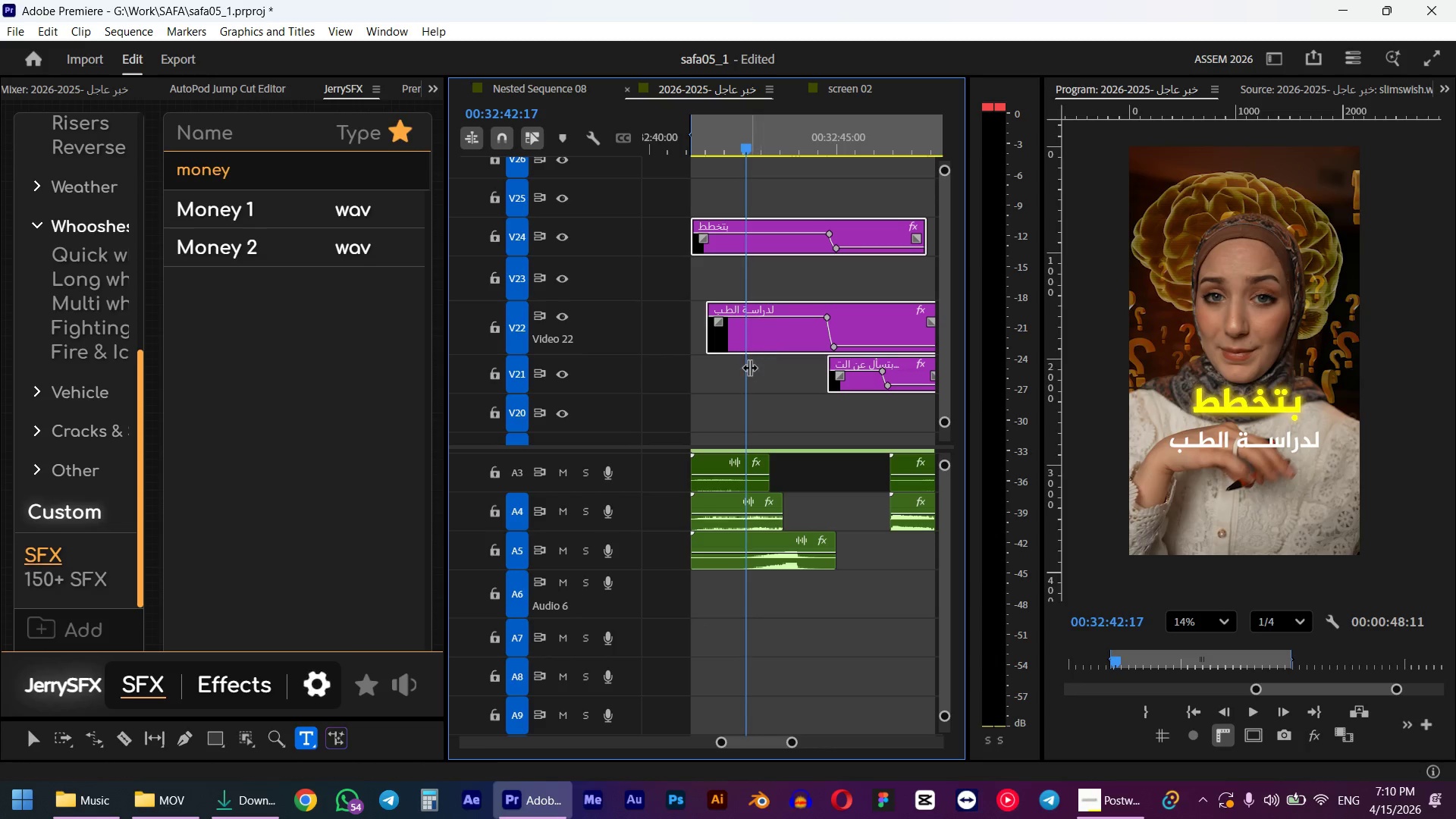 
scroll: coordinate [758, 295], scroll_direction: up, amount: 47.0
 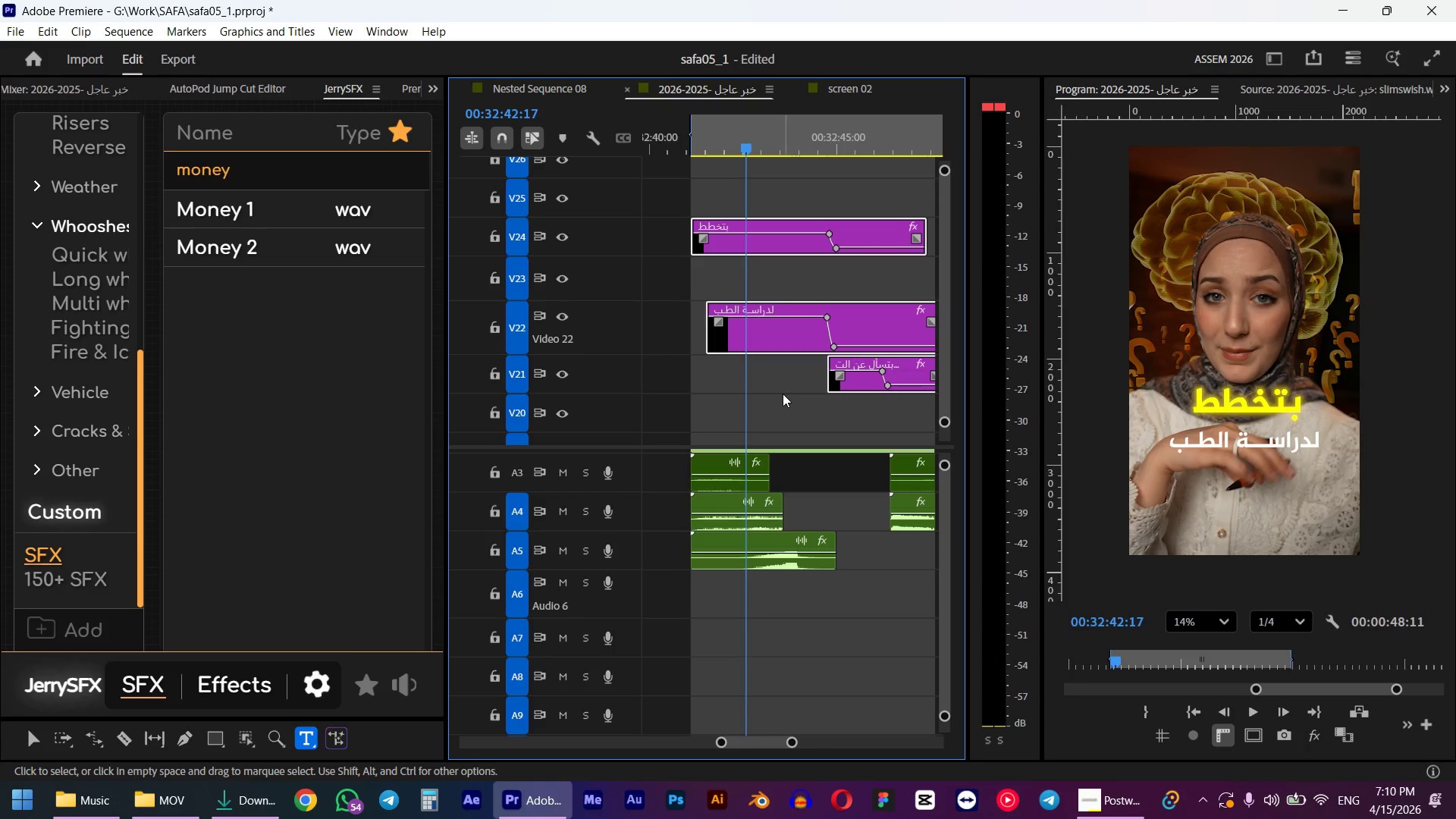 
left_click_drag(start_coordinate=[741, 136], to_coordinate=[692, 145])
 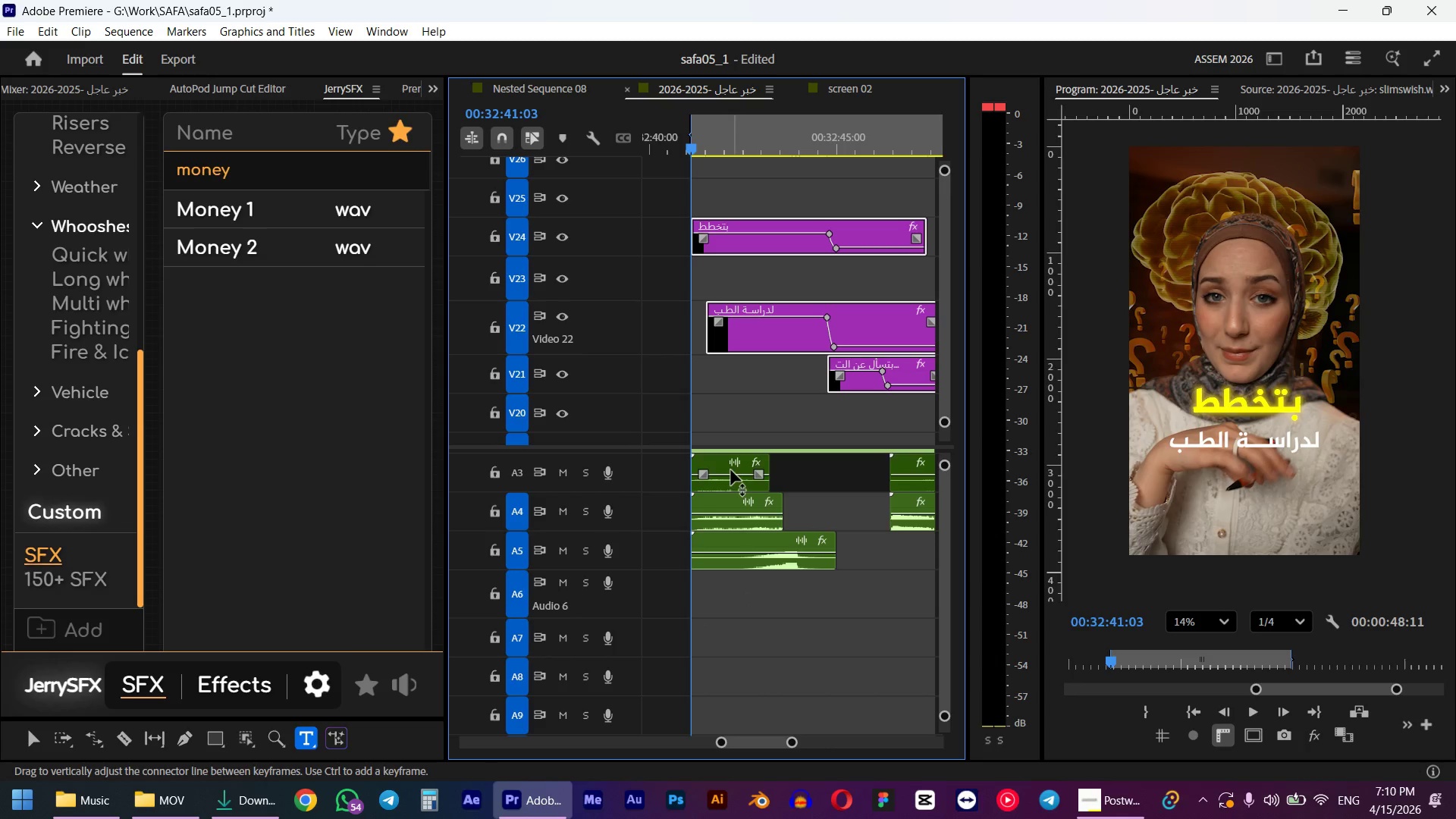 
hold_key(key=ShiftLeft, duration=0.67)
 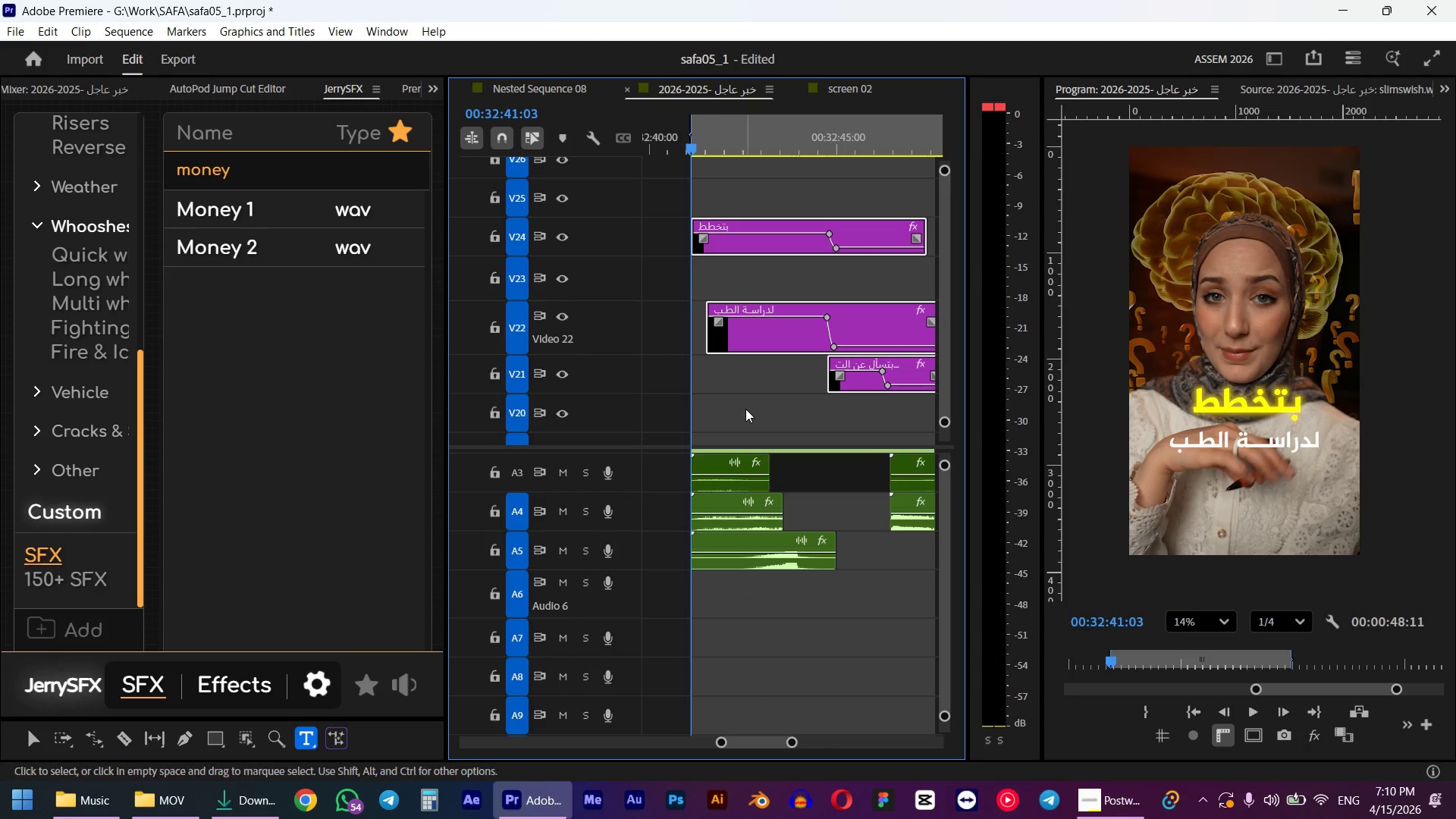 
left_click([745, 392])
 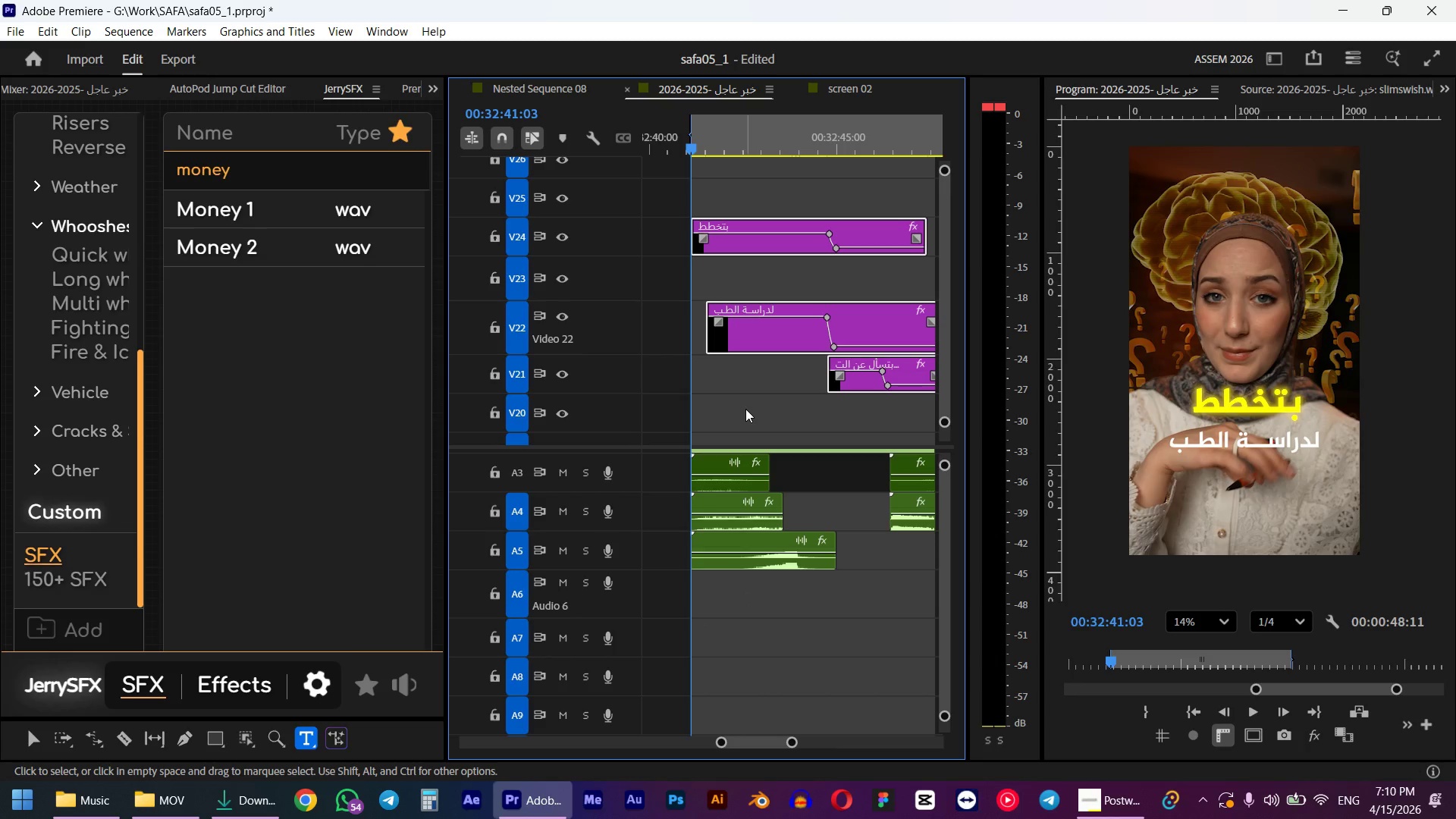 
left_click([745, 392])
 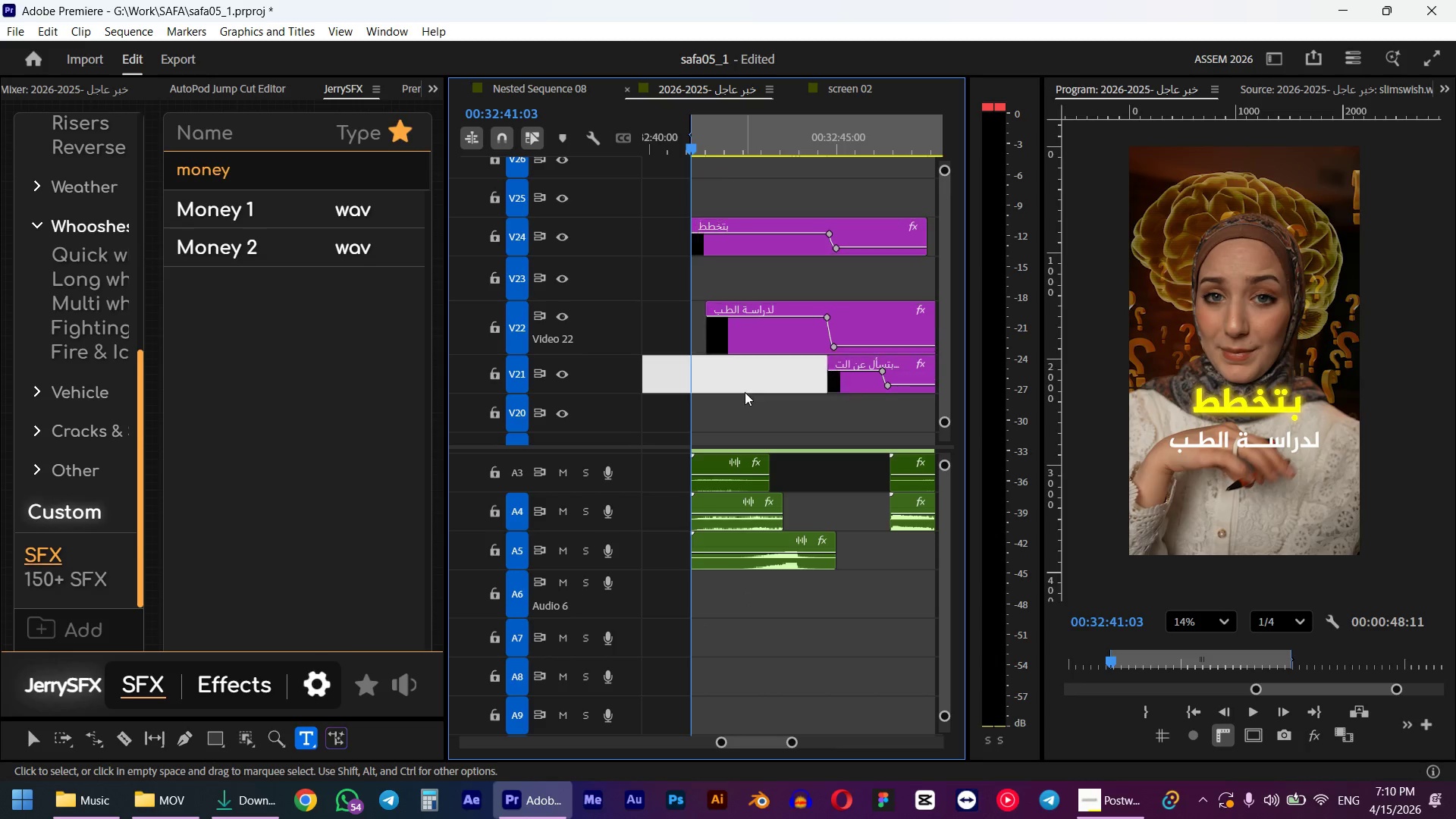 
key(Space)
 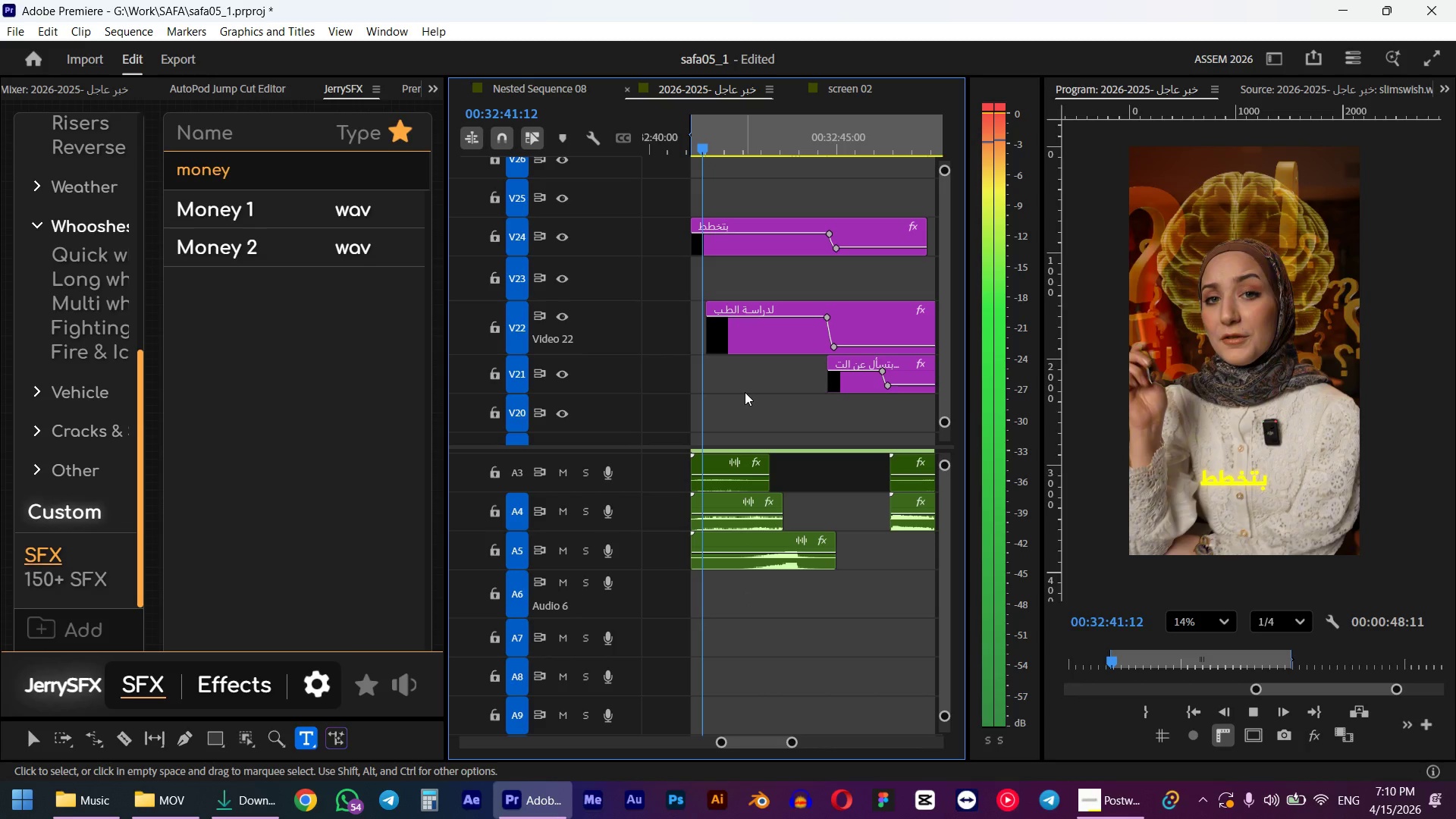 
key(Space)
 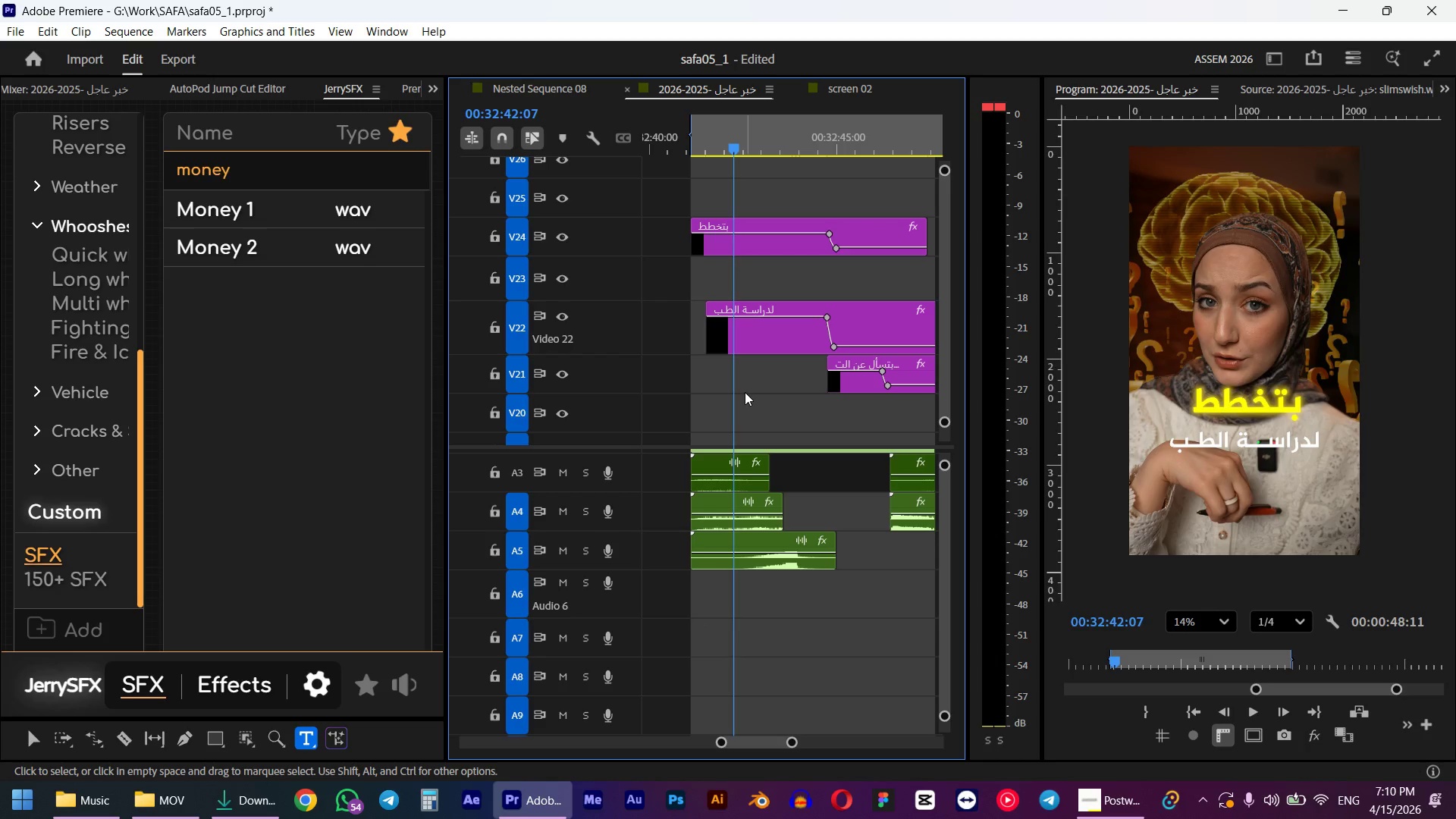 
left_click([754, 246])
 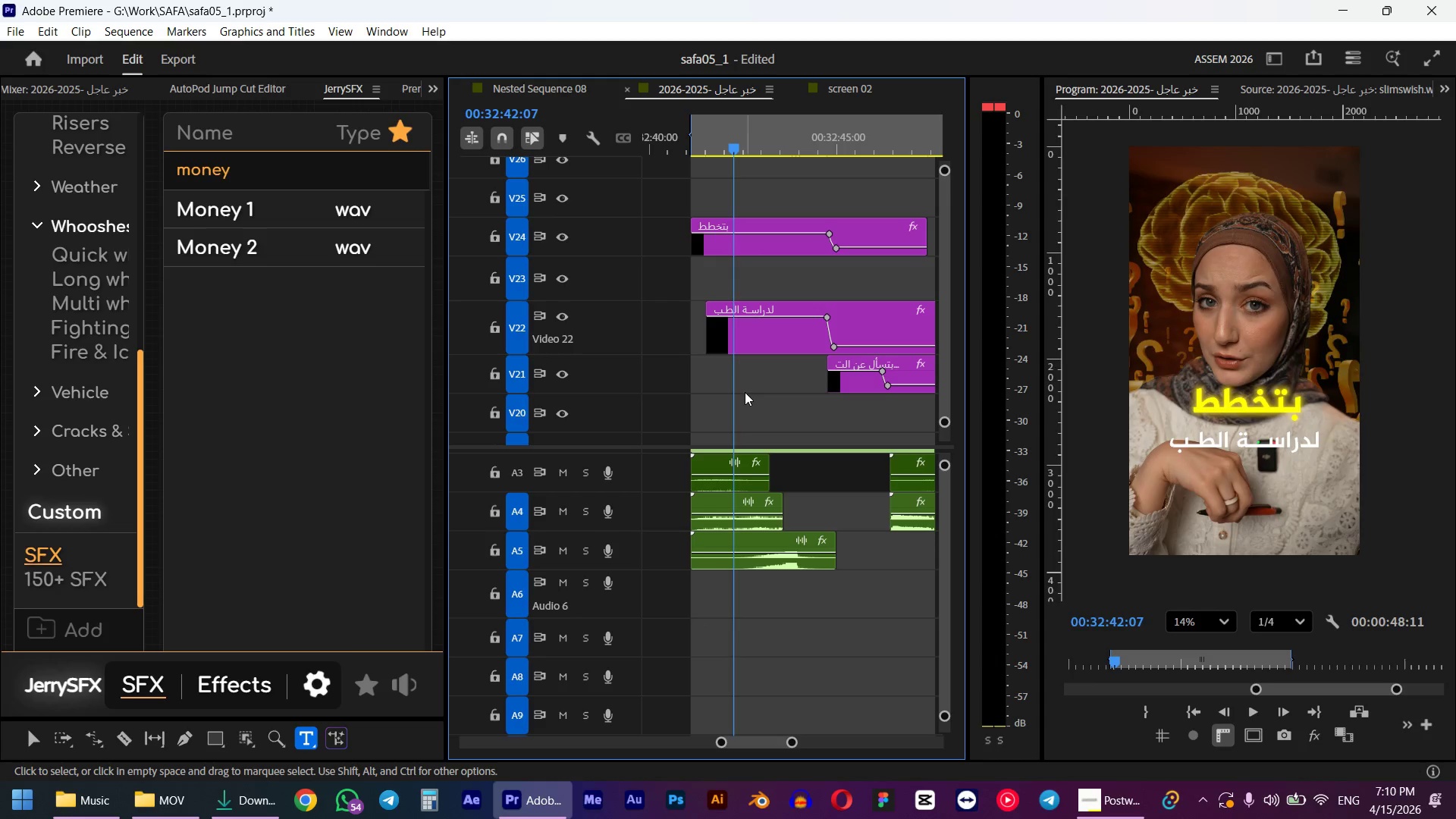 
key(Shift+0)
 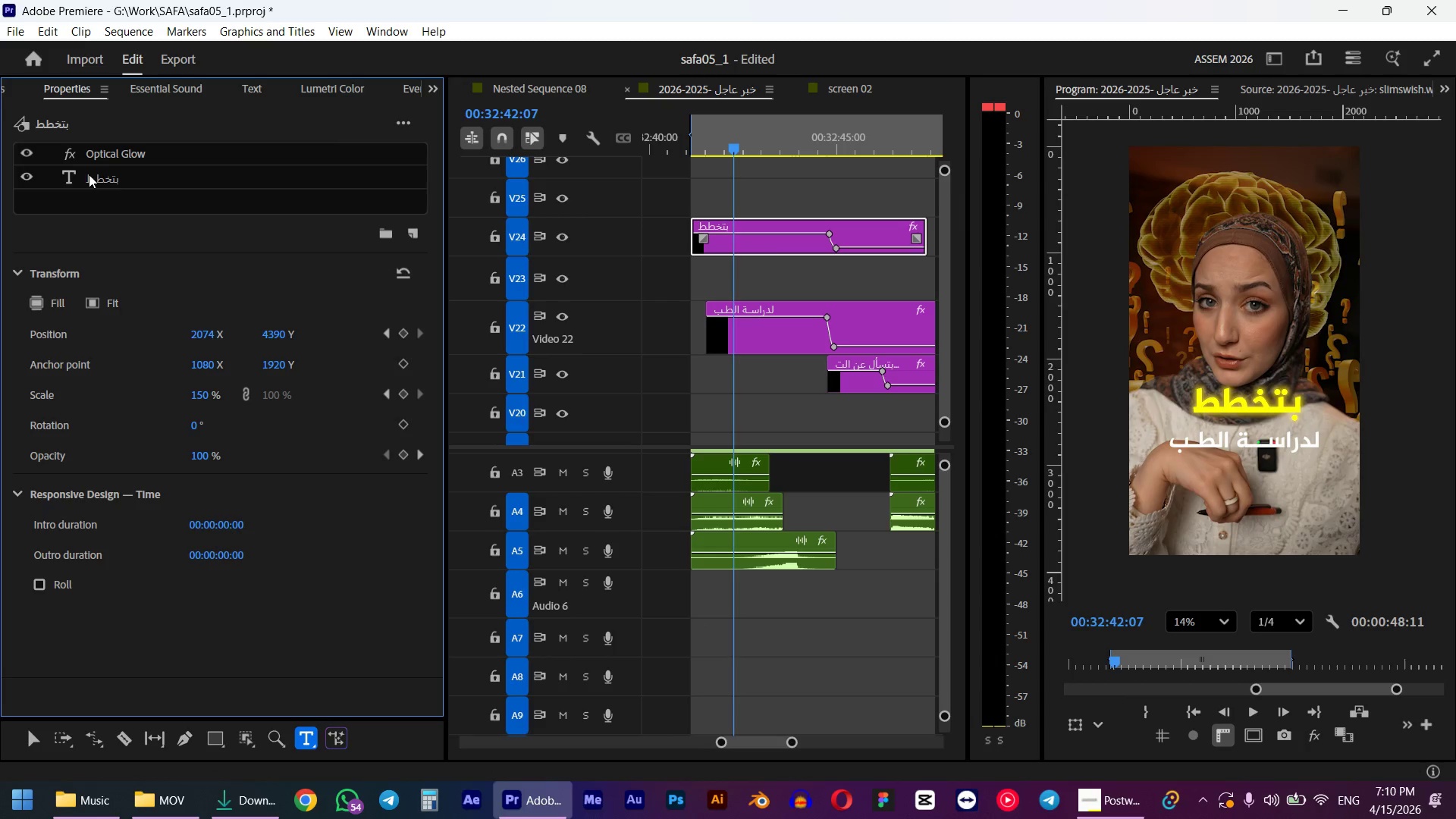 
double_click([107, 174])
 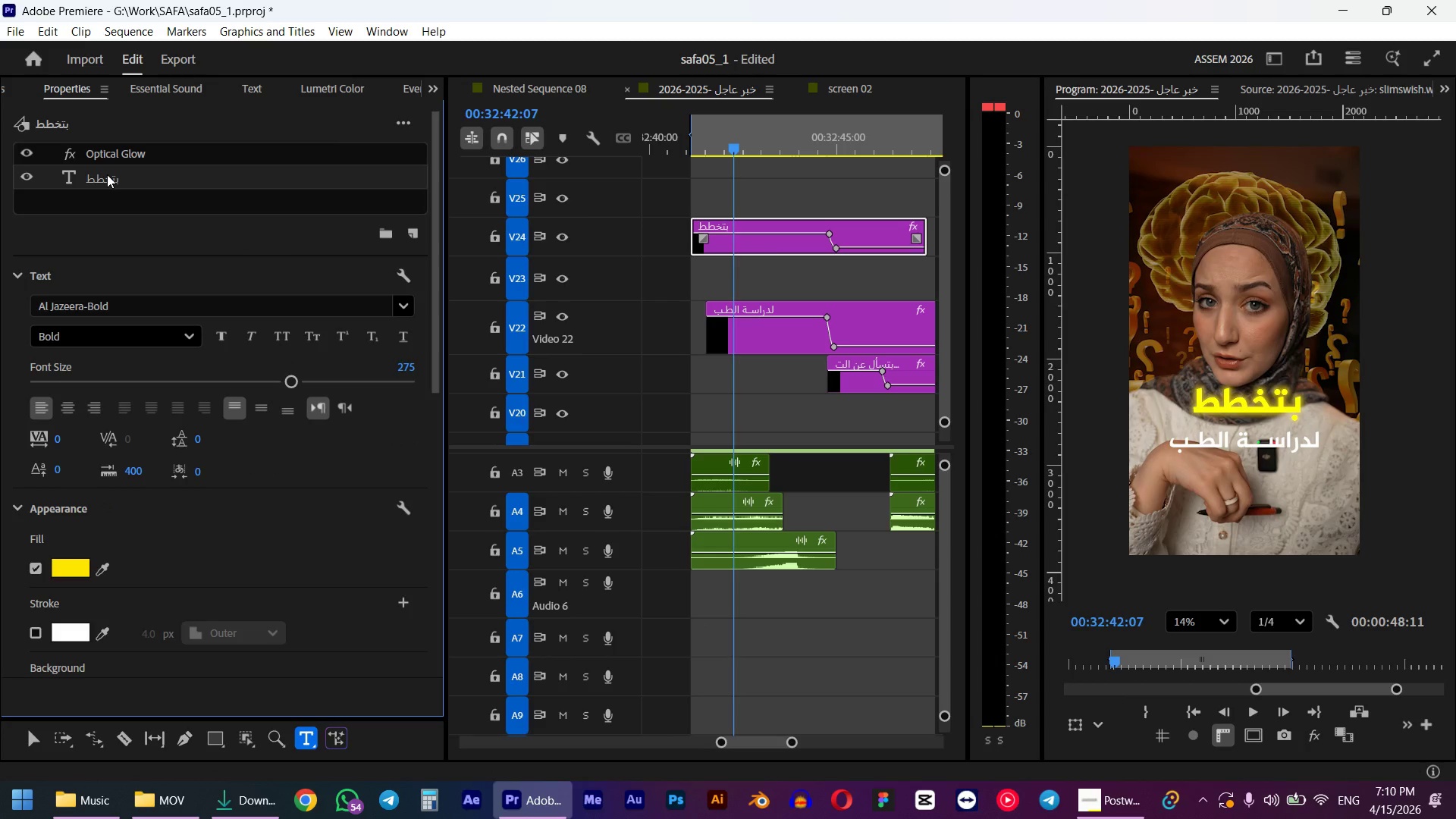 
key(Alt+AltLeft)
 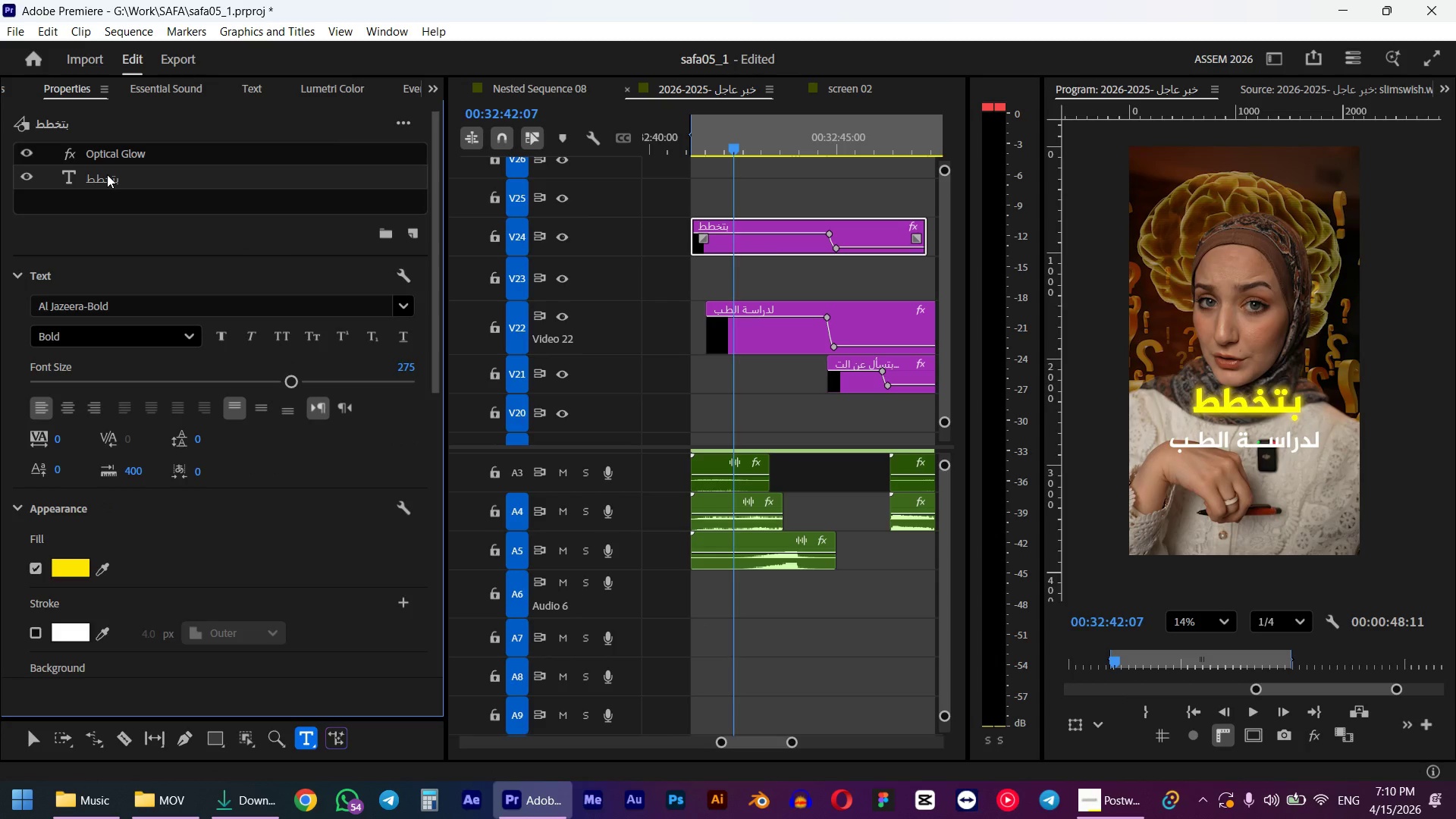 
type(fjt;v)
 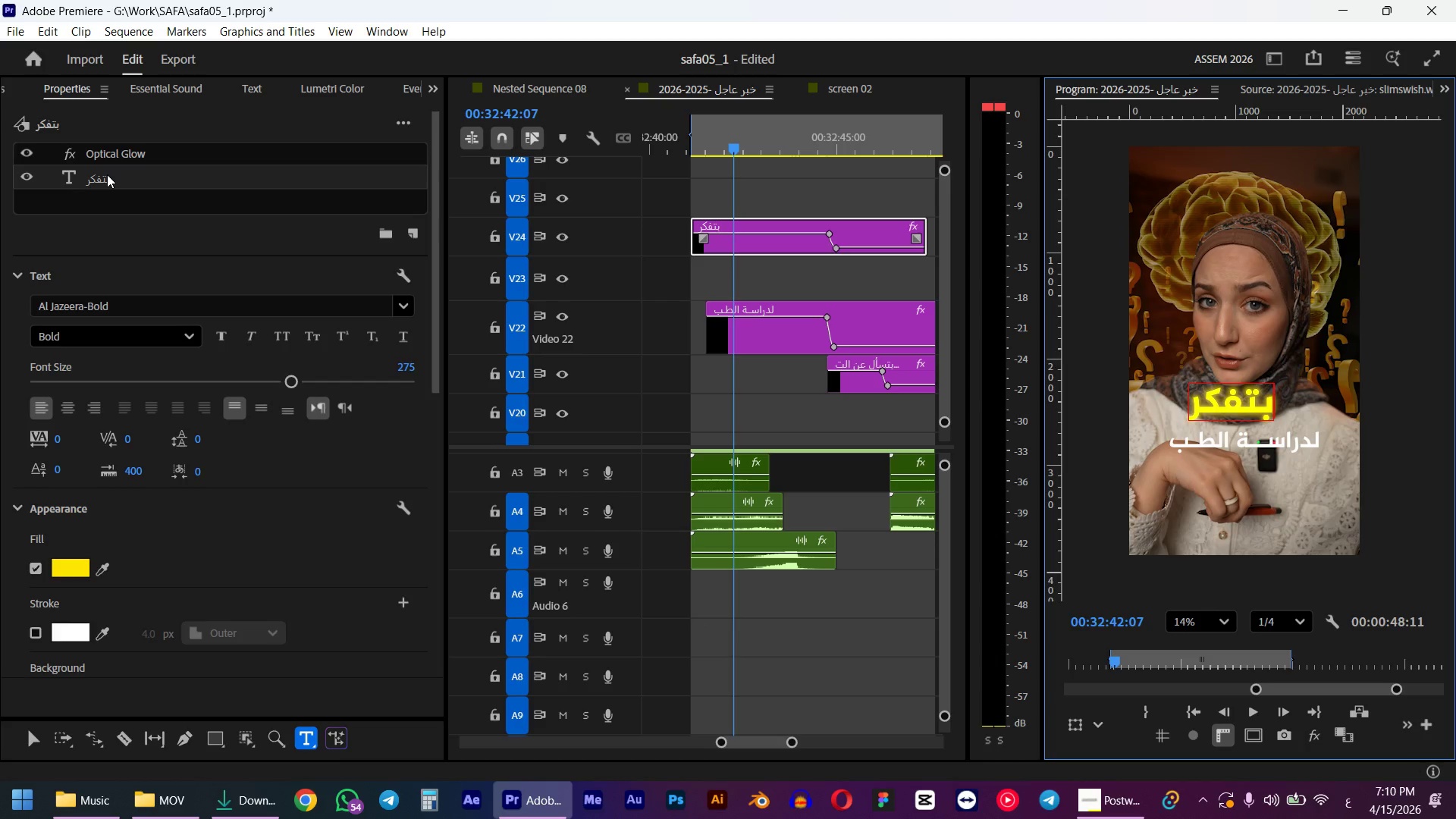 
wait(10.94)
 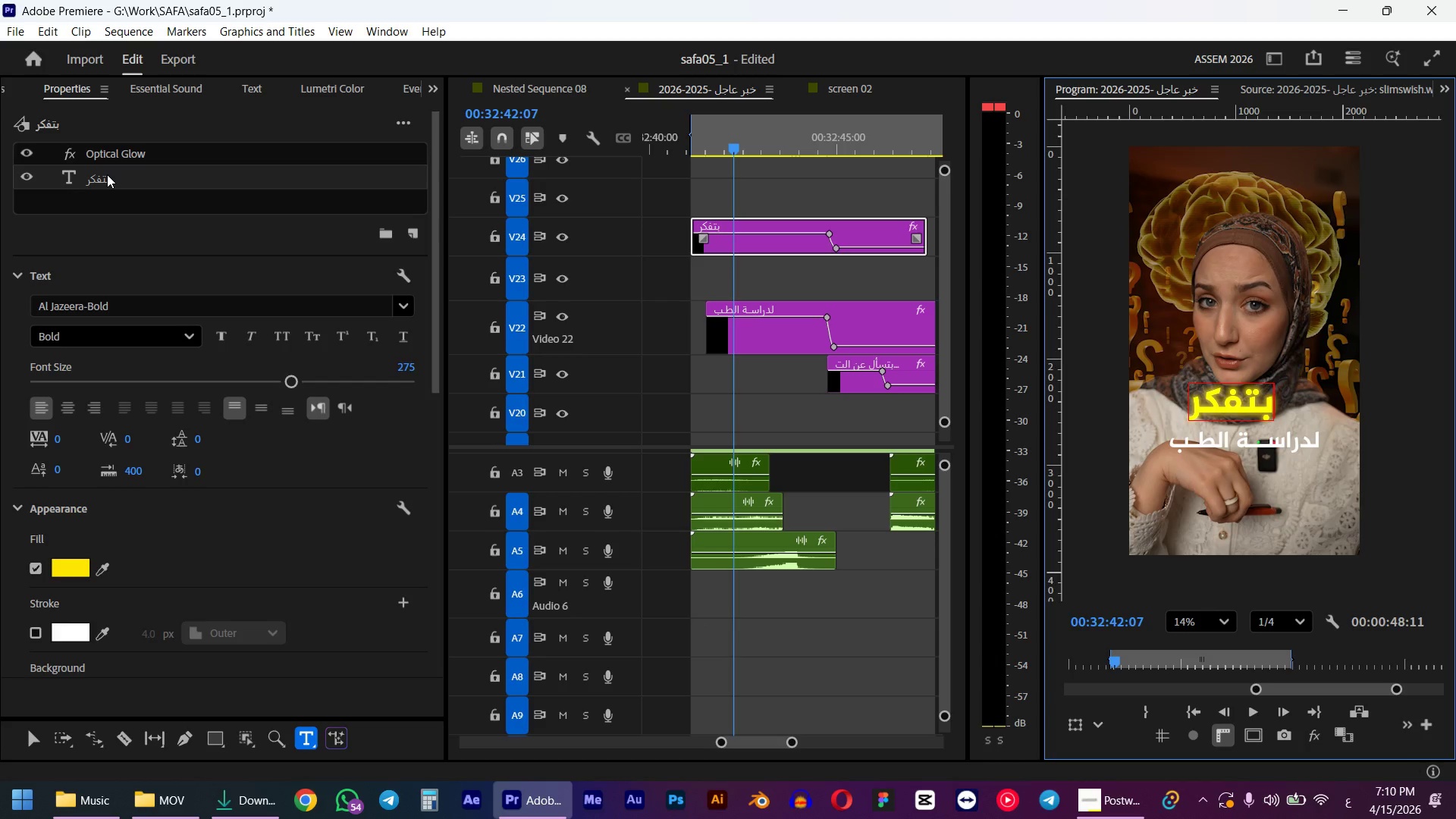 
key(J)
 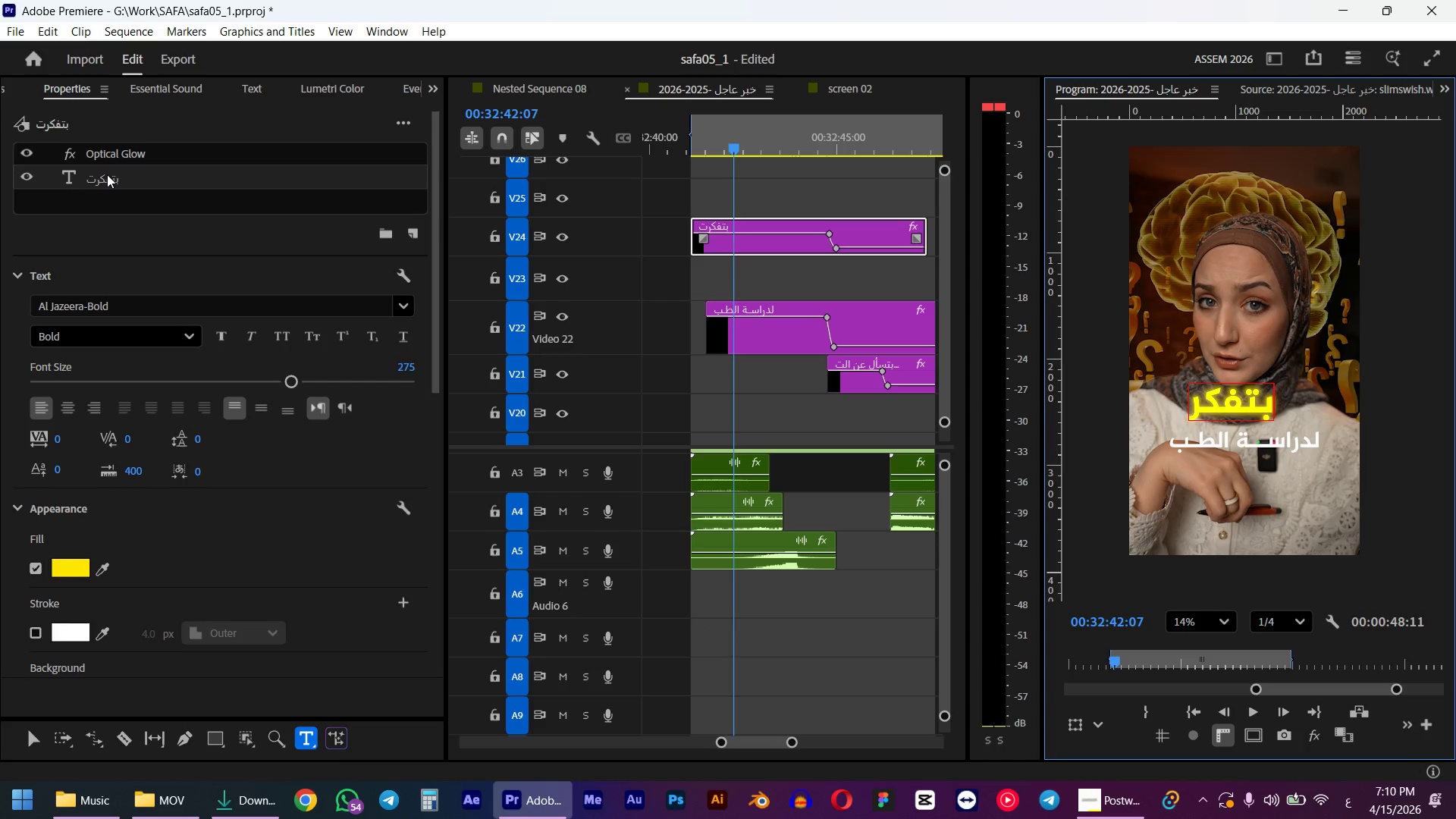 
key(BracketRight)
 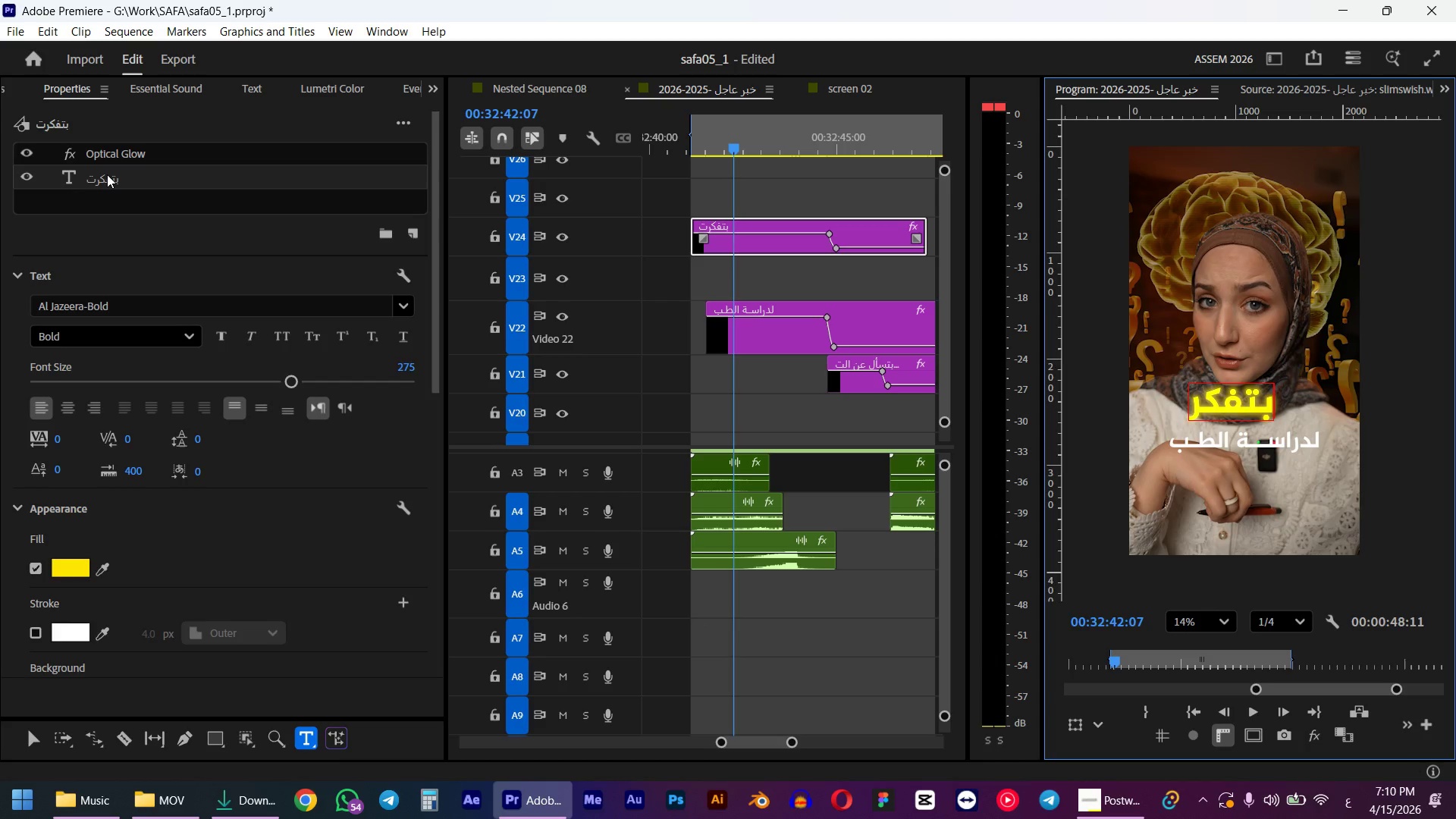 
key(Backspace)
 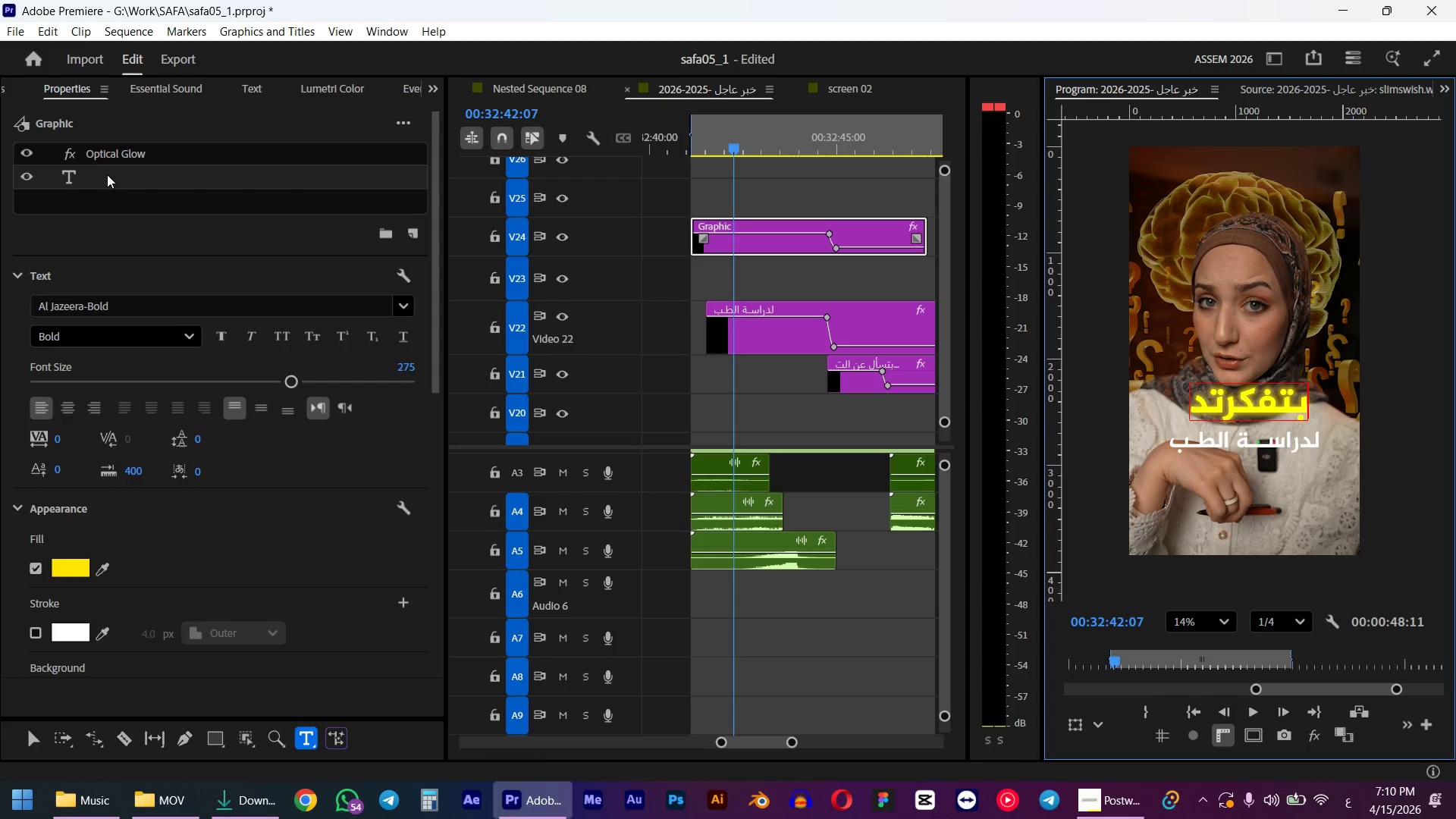 
wait(6.58)
 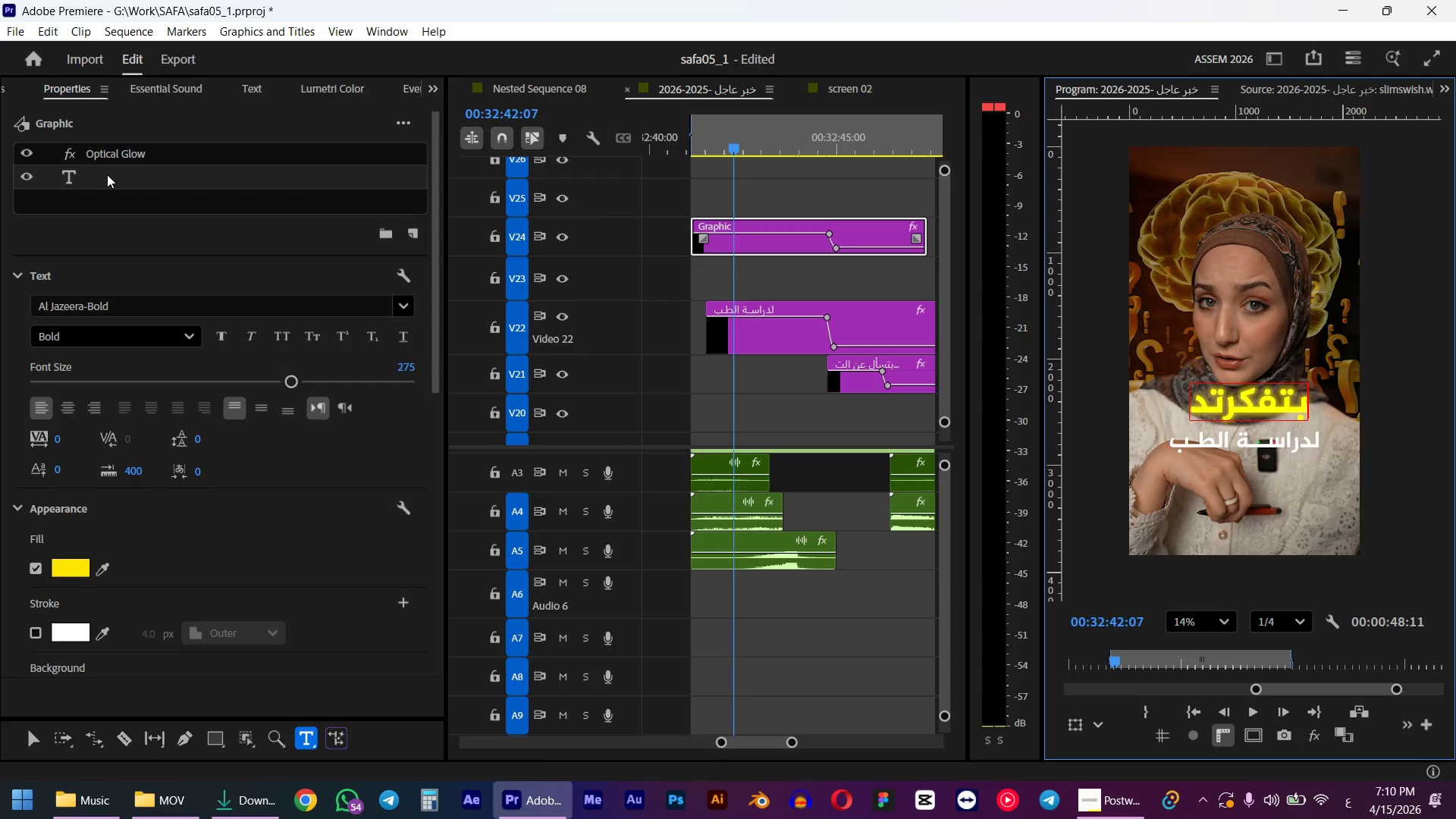 
type(fjt;v j]vs)
 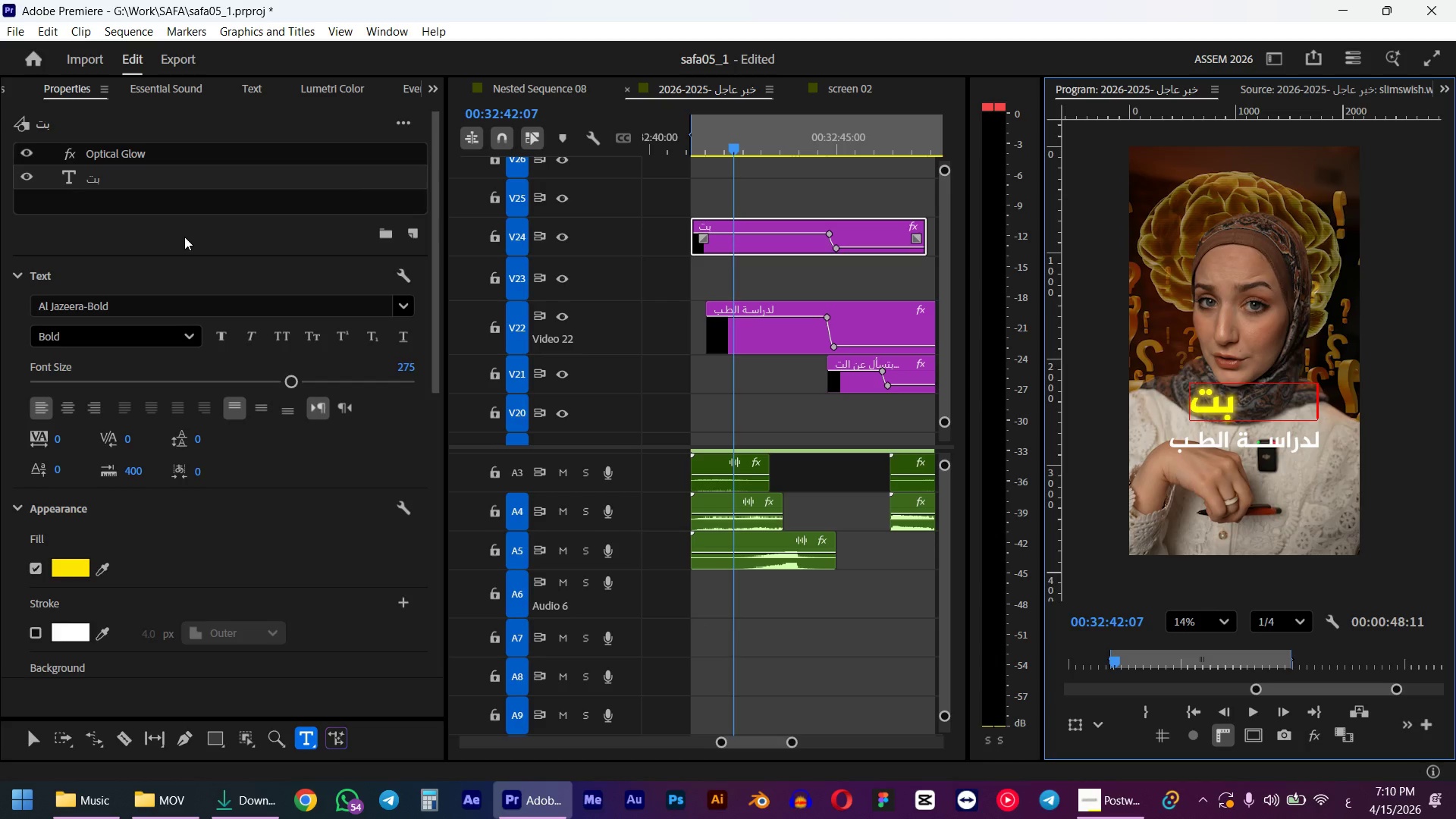 
wait(9.69)
 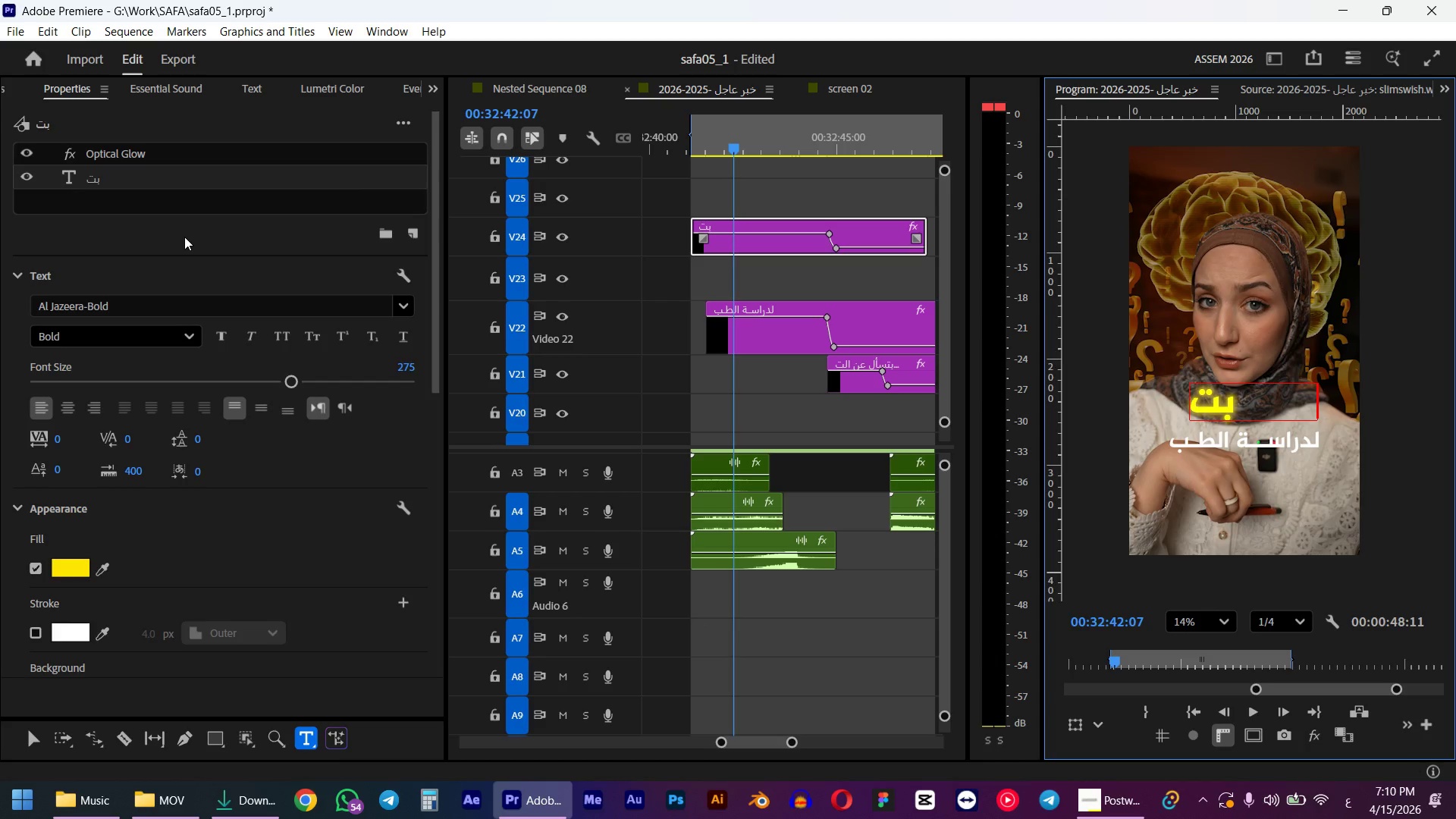 
left_click([402, 373])
 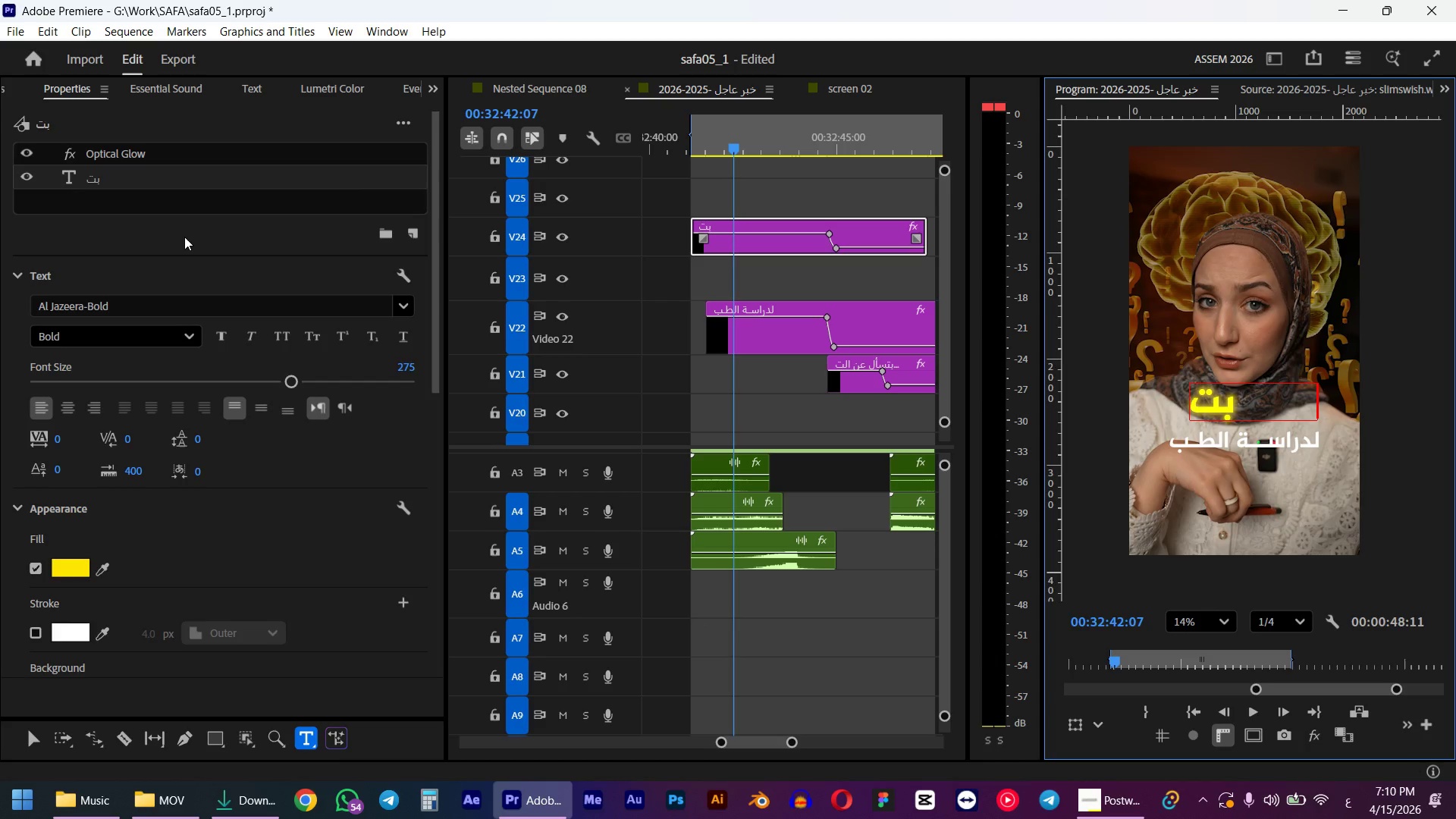 
hold_key(key=Numpad5, duration=1.0)
 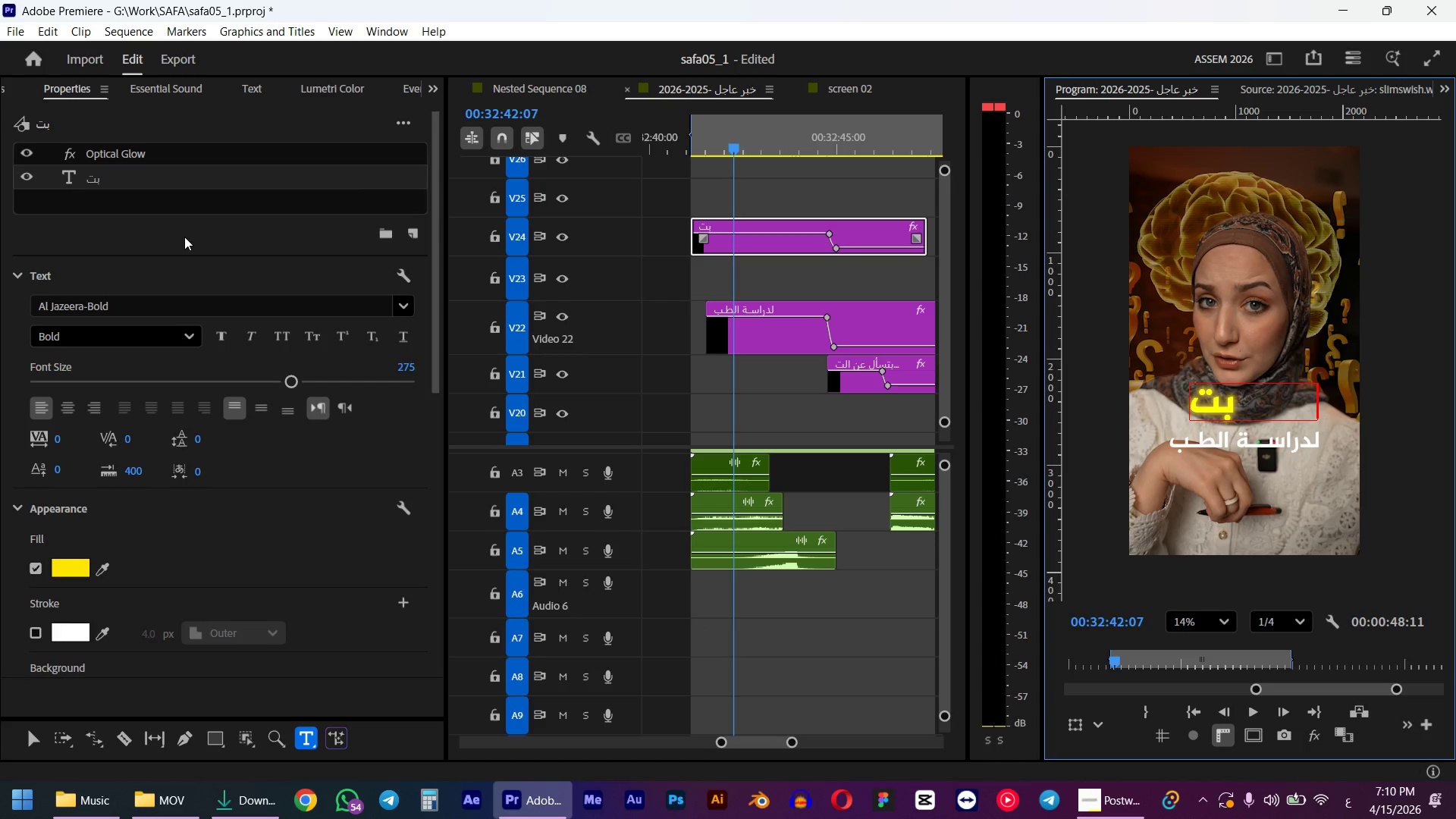 
key(Control+ControlLeft)
 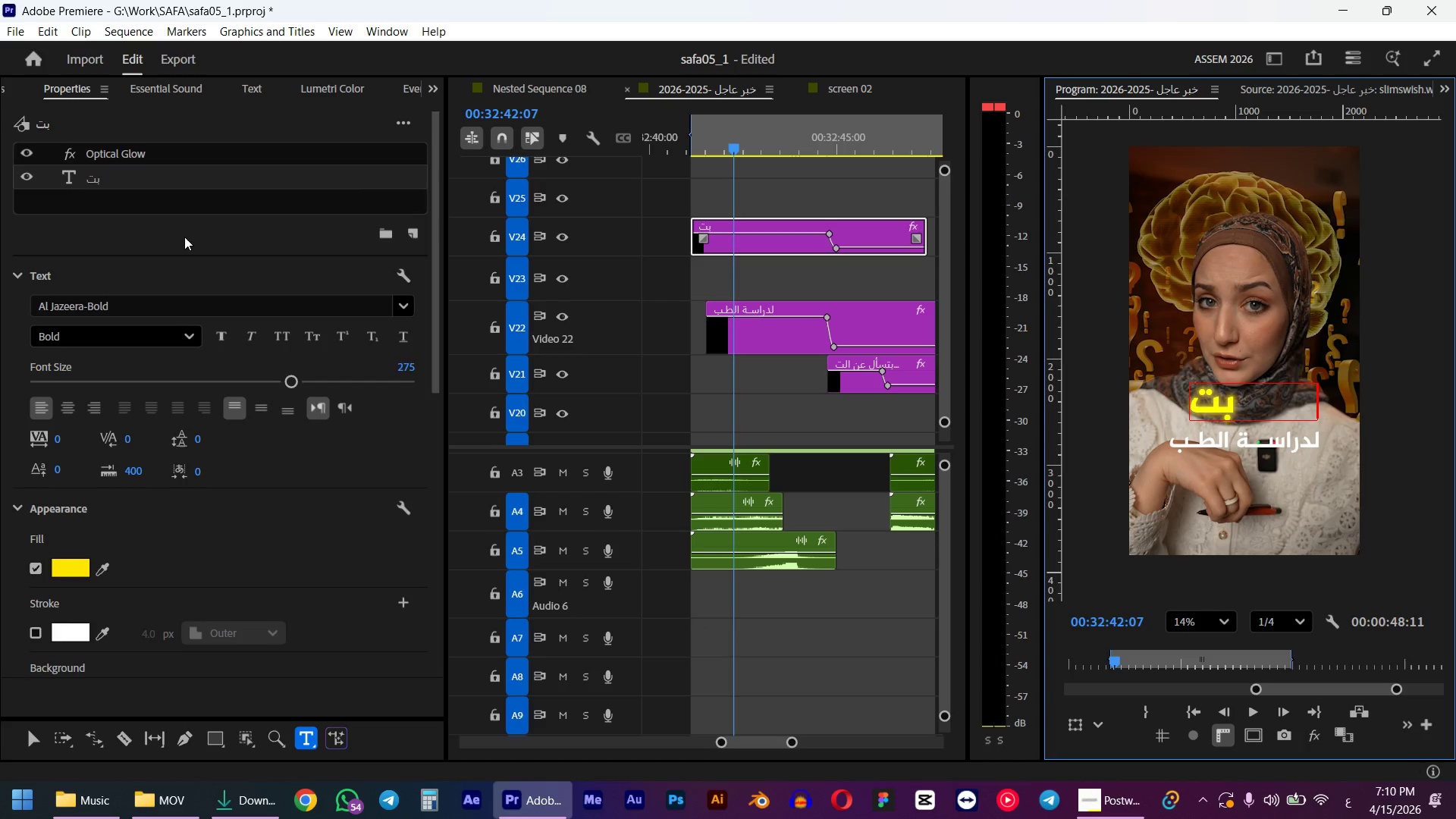 
key(Control+A)
 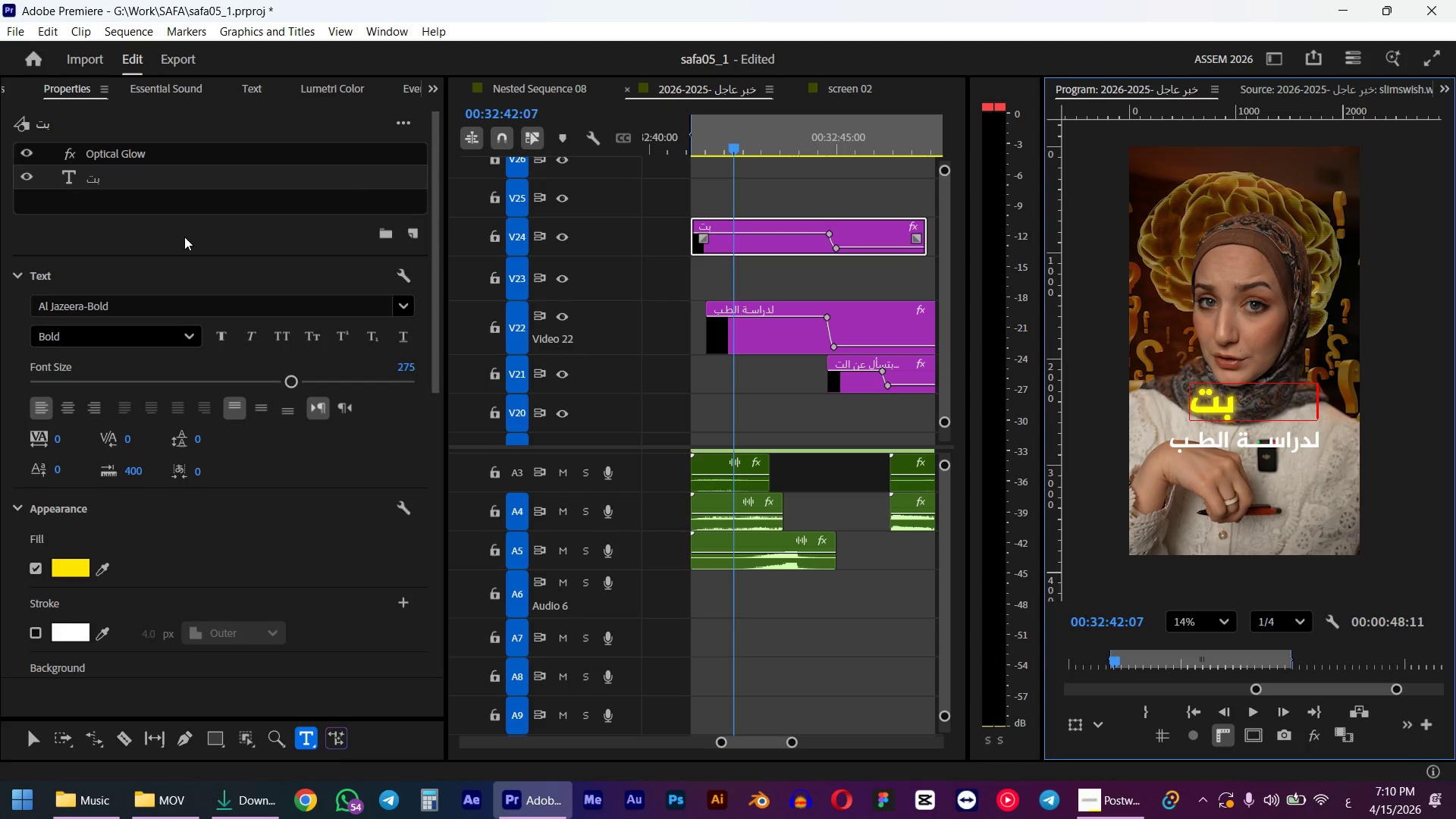 
key(Numpad2)
 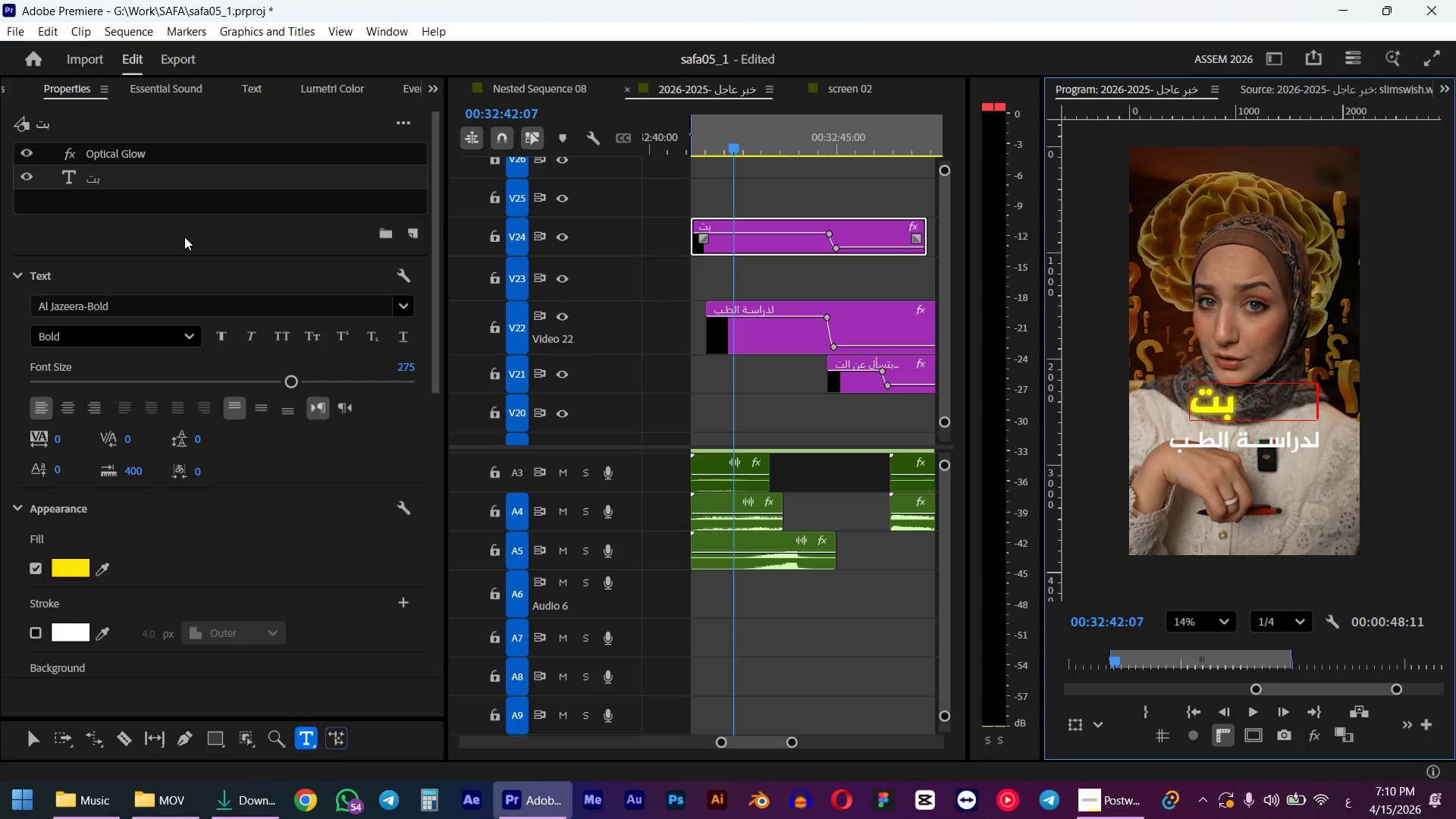 
key(Numpad0)
 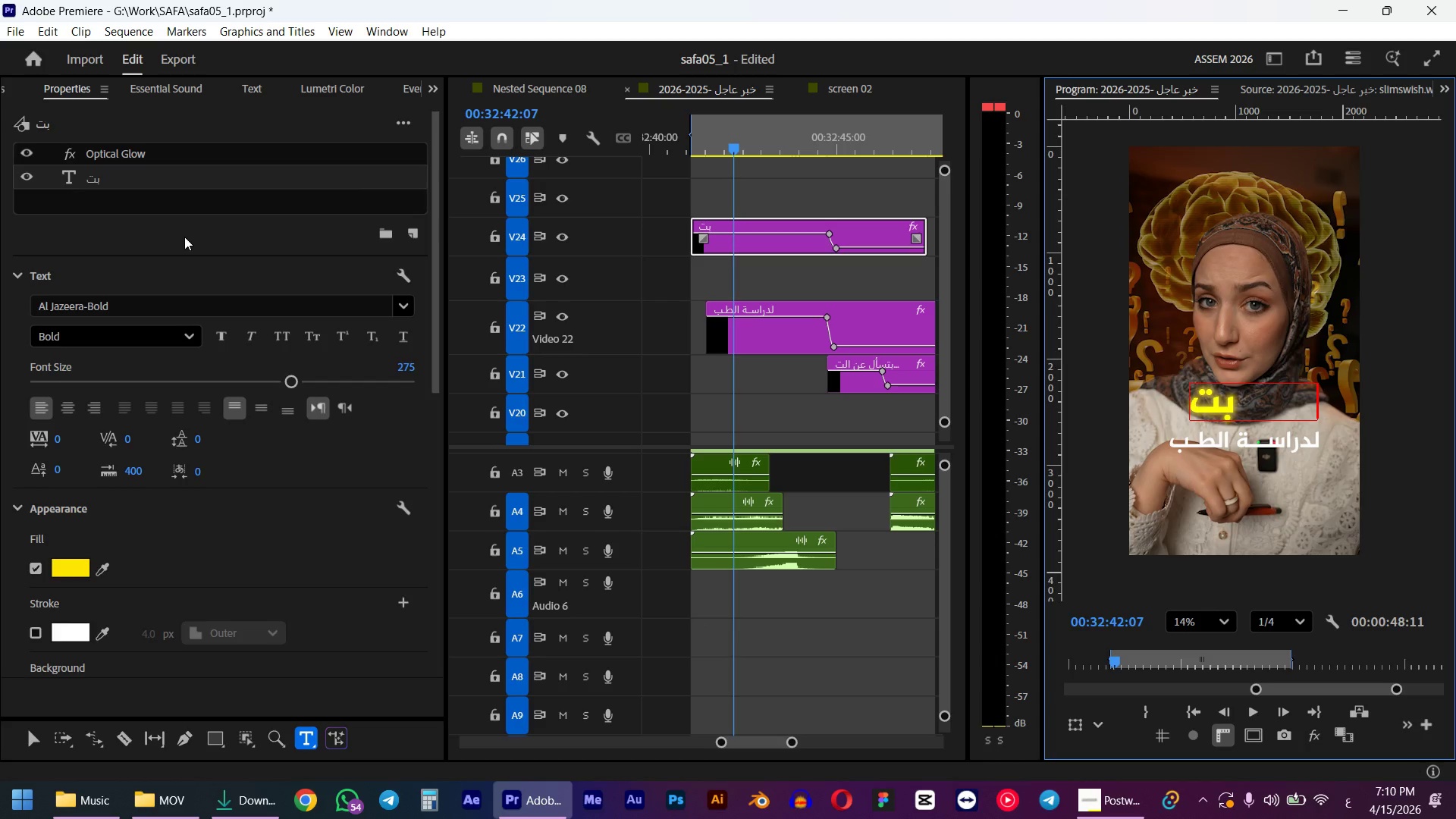 
key(NumpadEnter)
 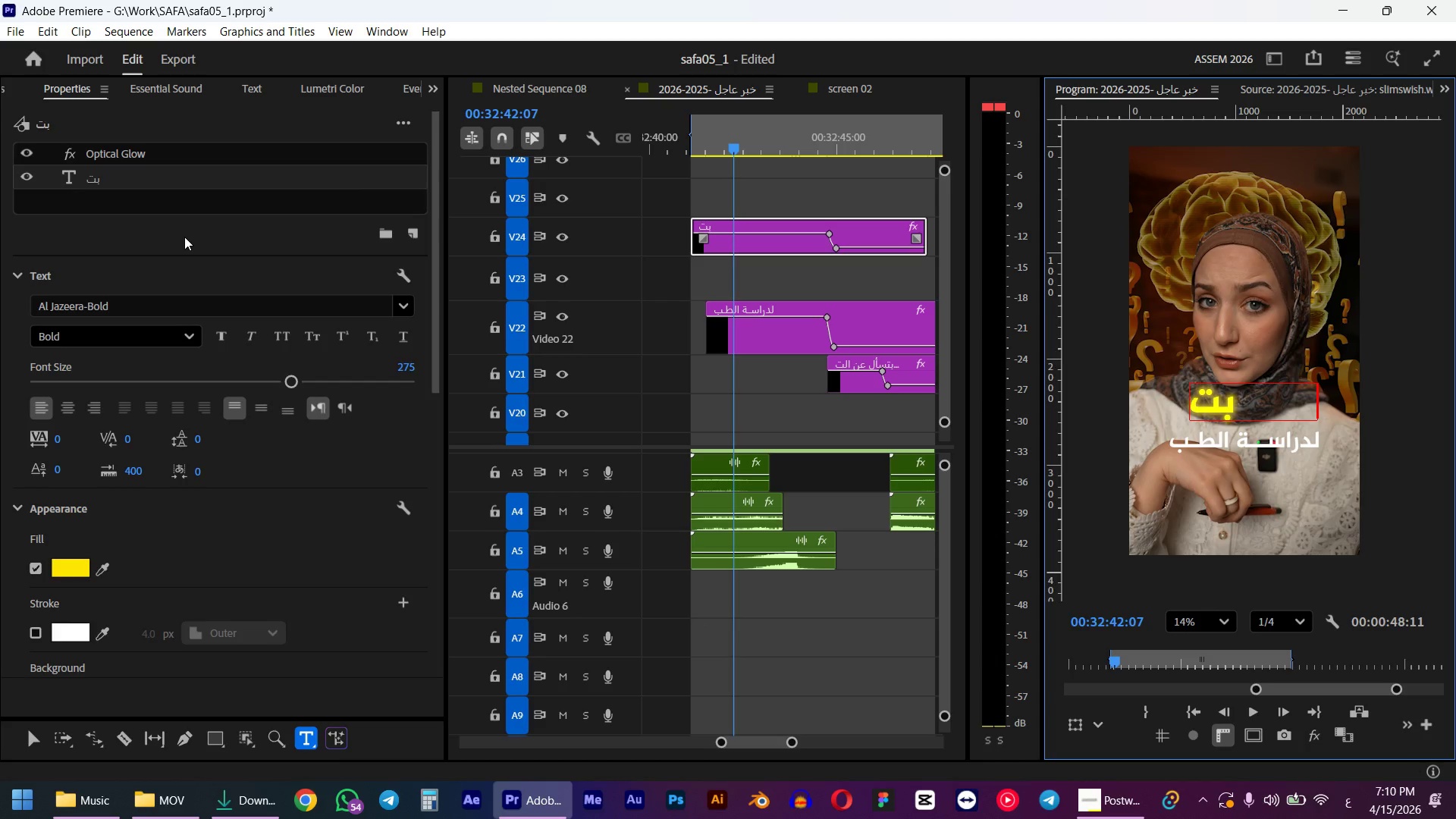 
scroll: coordinate [338, 481], scroll_direction: down, amount: 14.0
 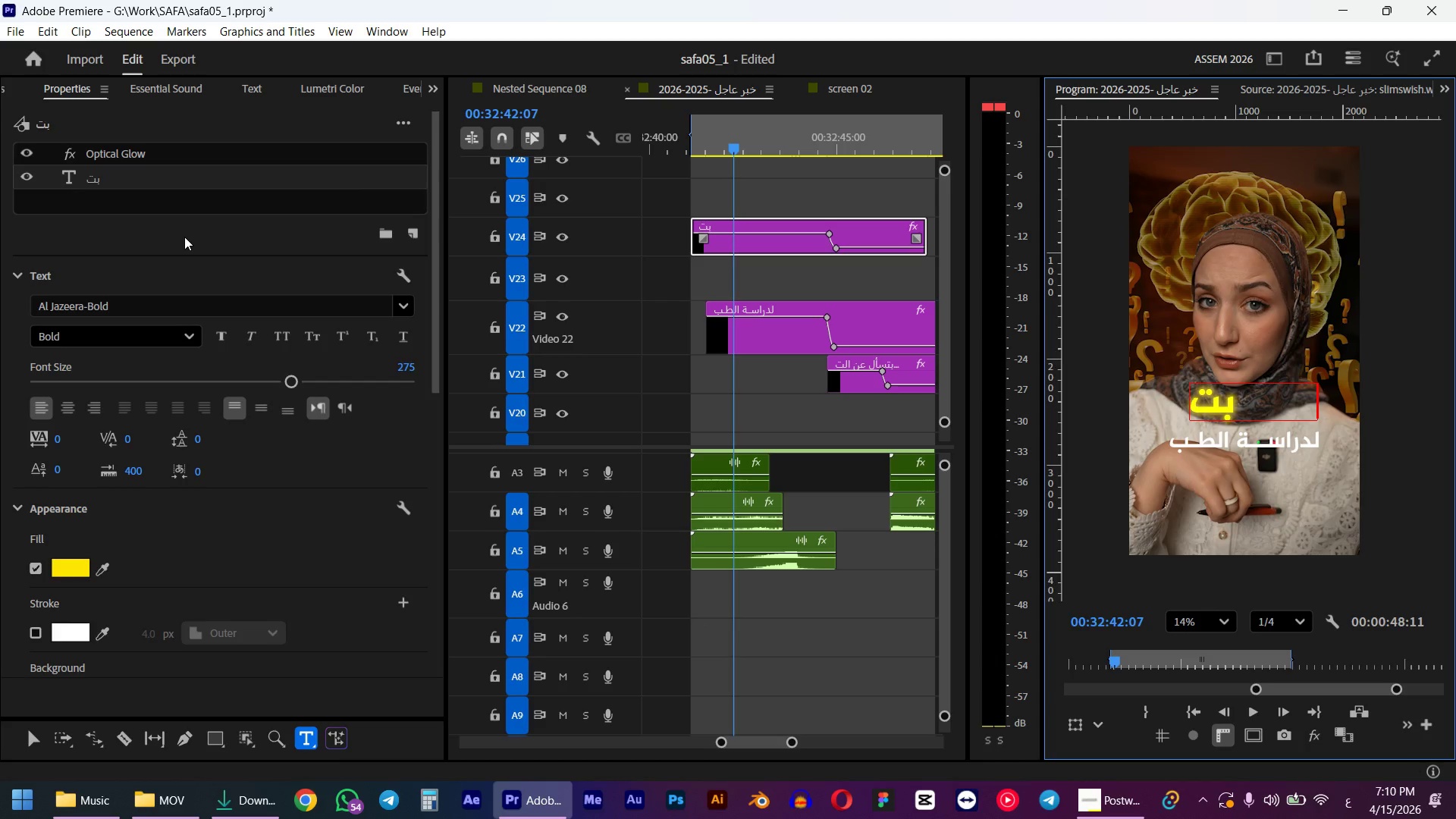 
left_click([224, 604])
 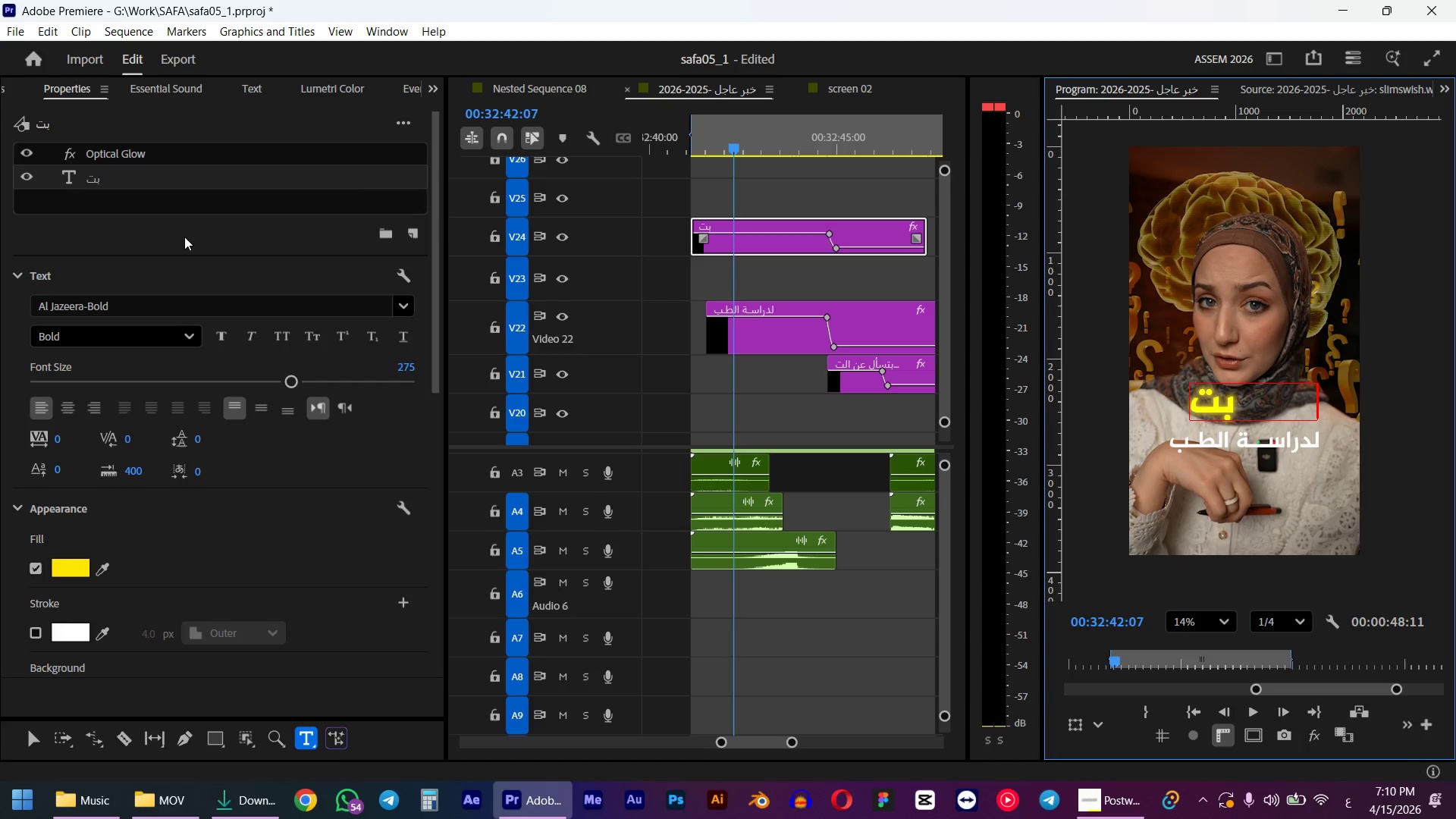 
wait(5.41)
 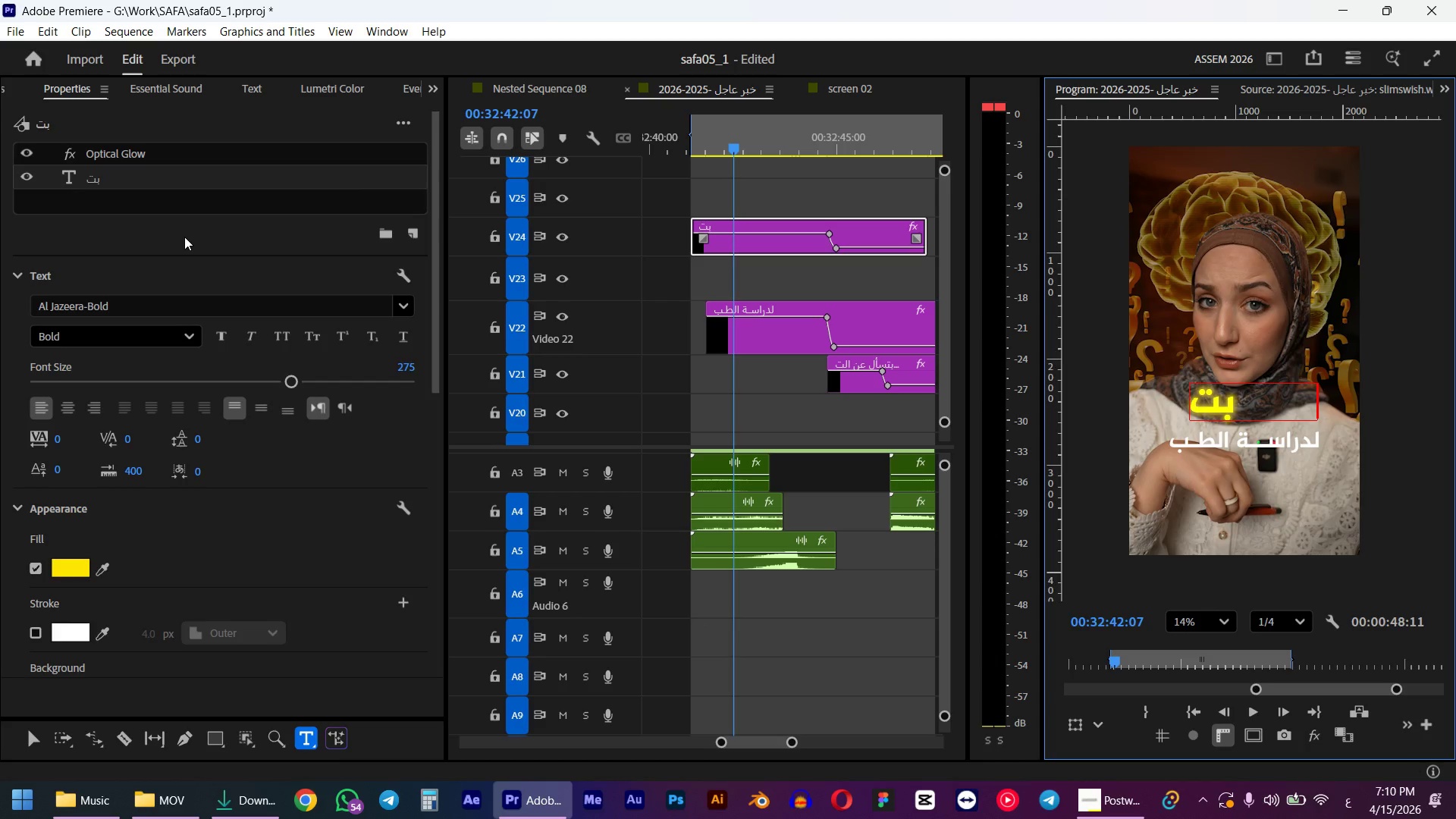 
left_click_drag(start_coordinate=[211, 637], to_coordinate=[314, 623])
 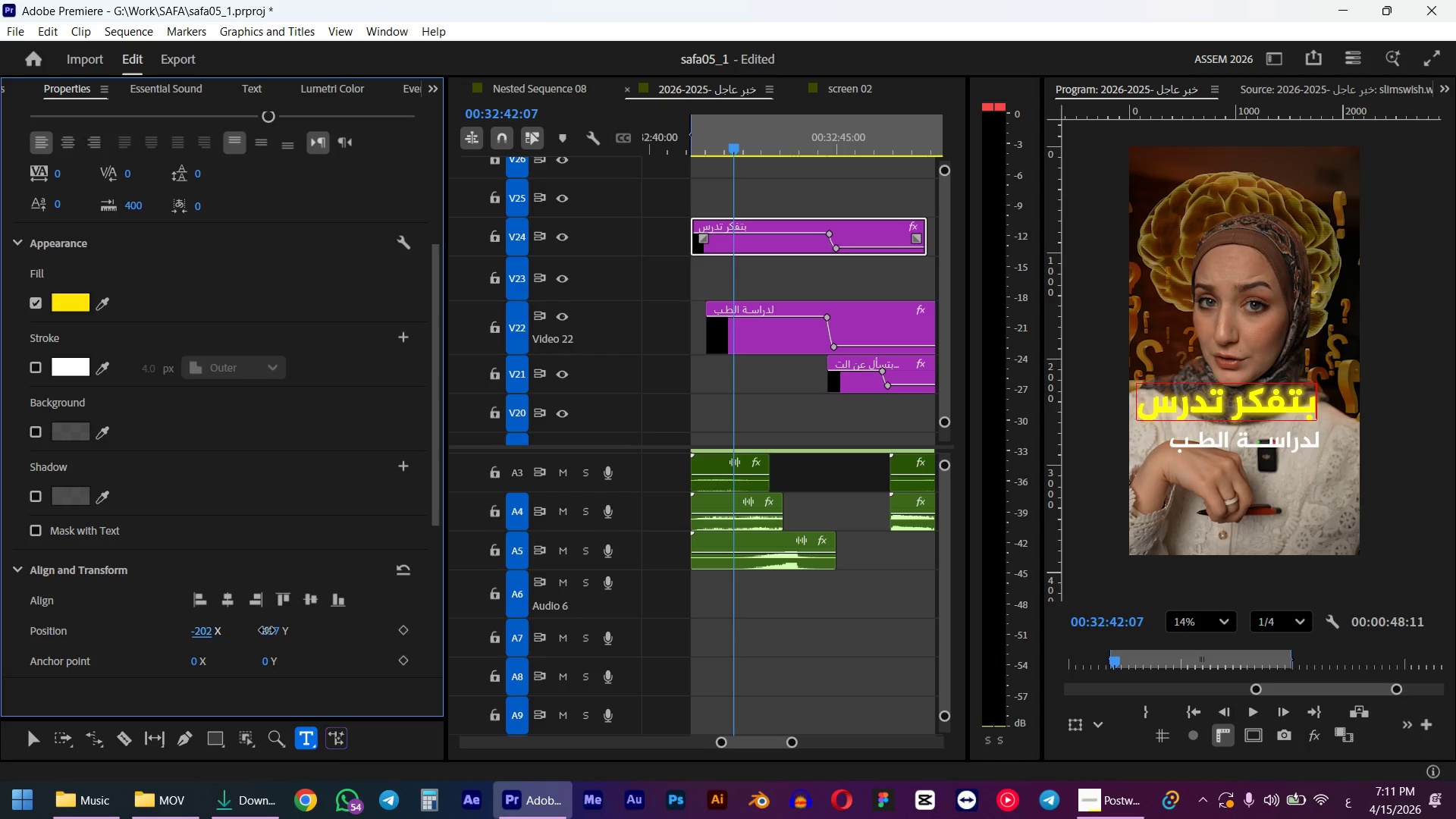 
left_click([759, 344])
 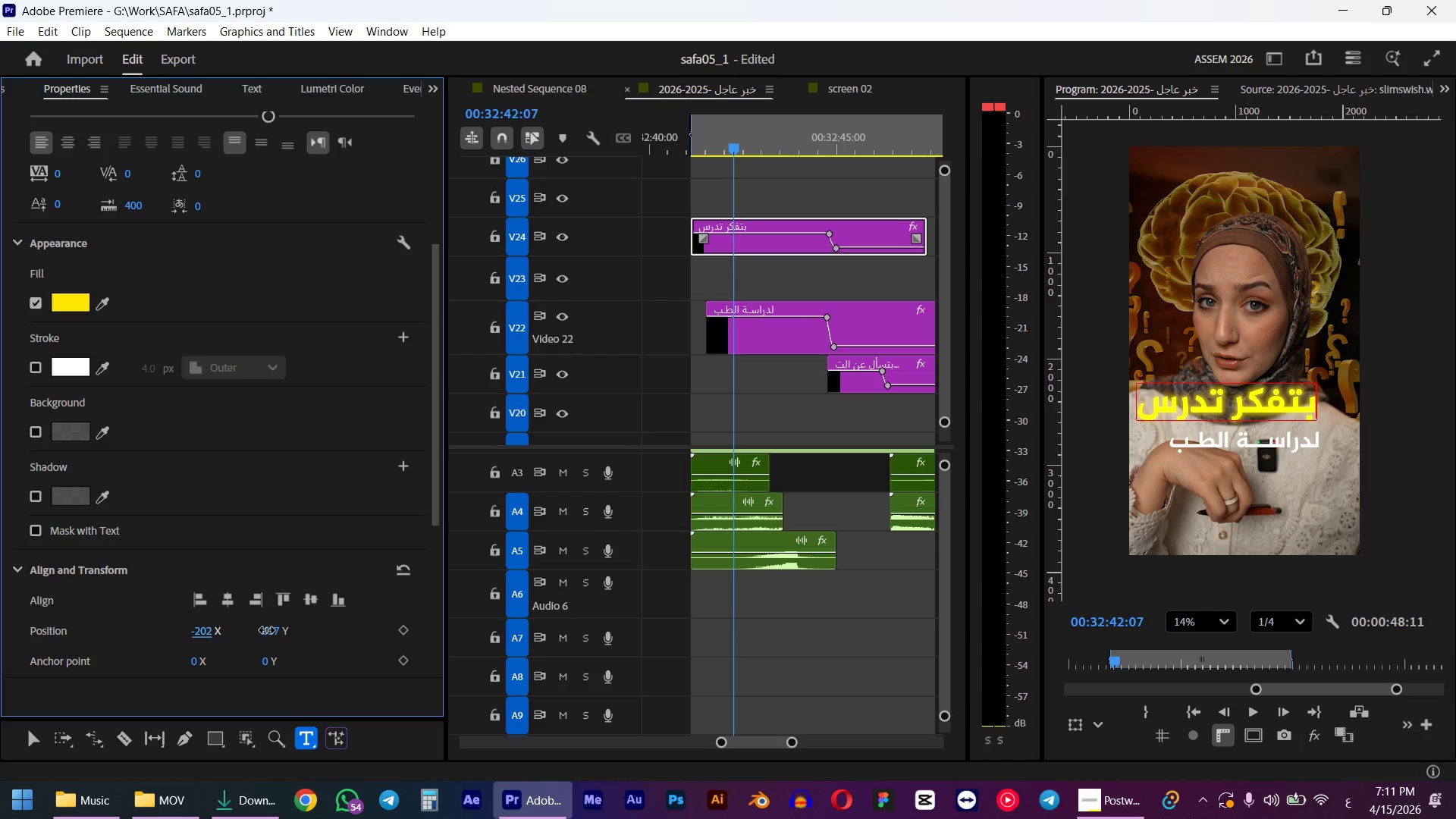 
double_click([116, 150])
 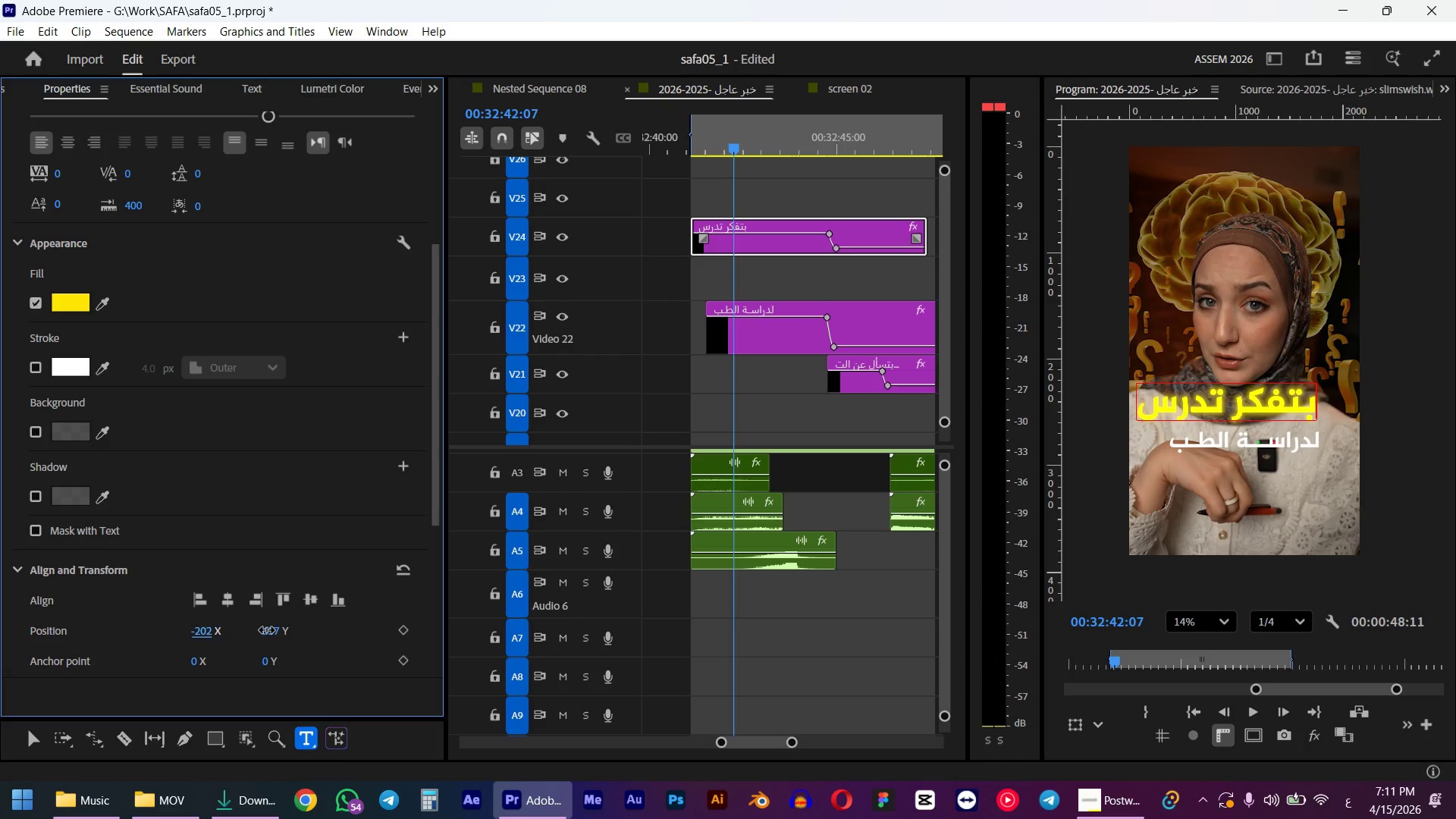 
type(td jv;dh)
 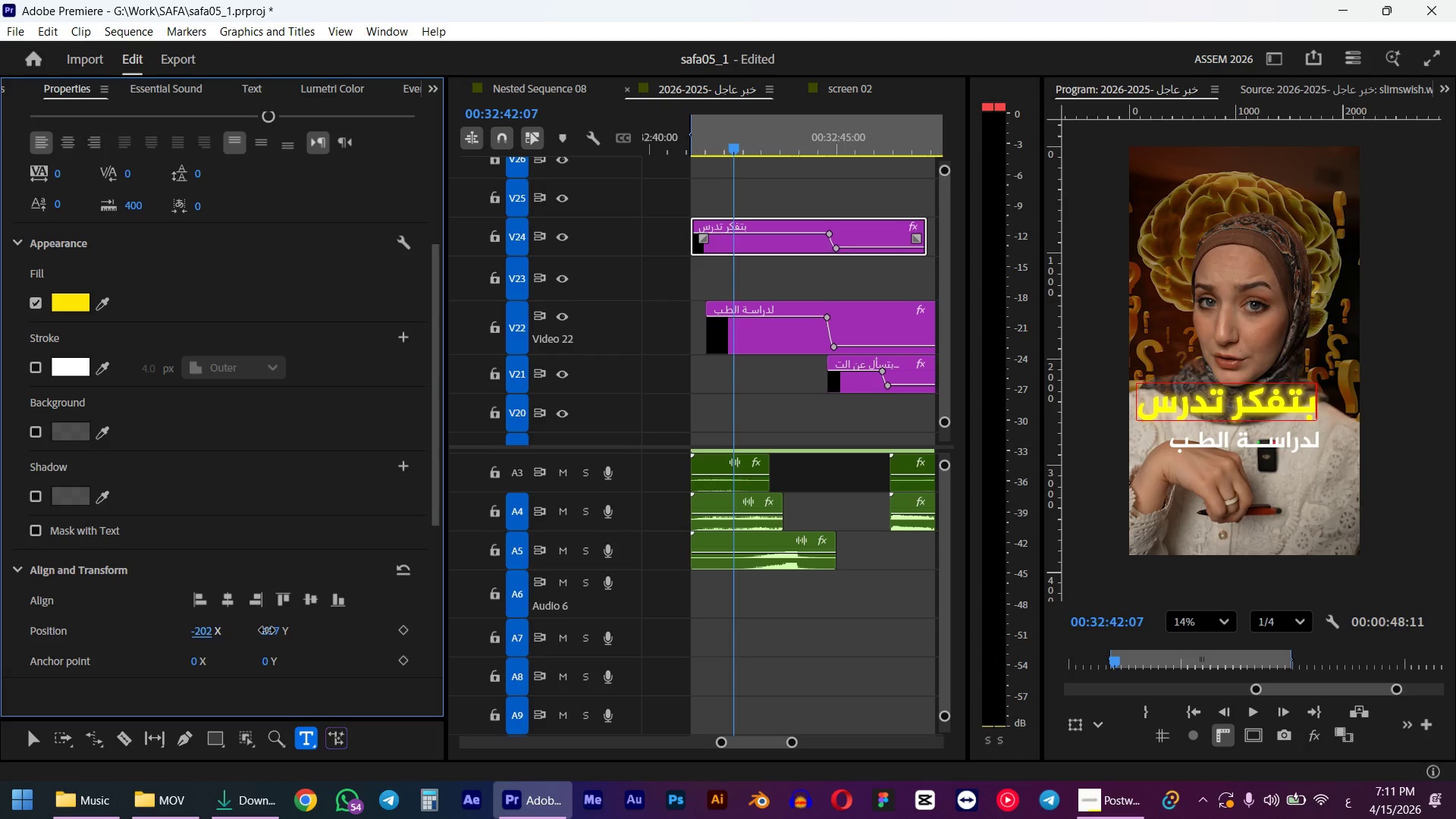 
wait(6.22)
 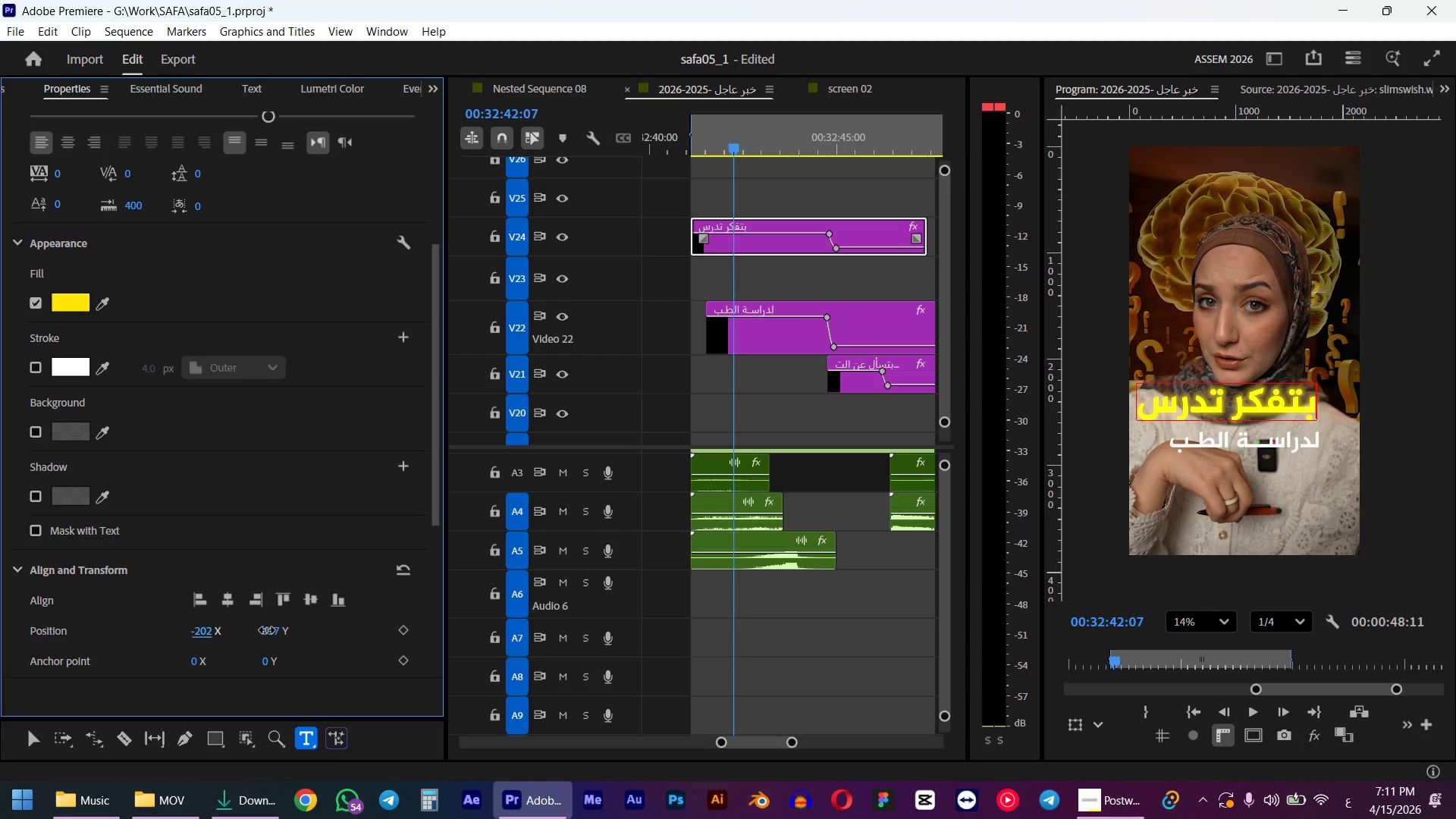 
key(Control+ControlLeft)
 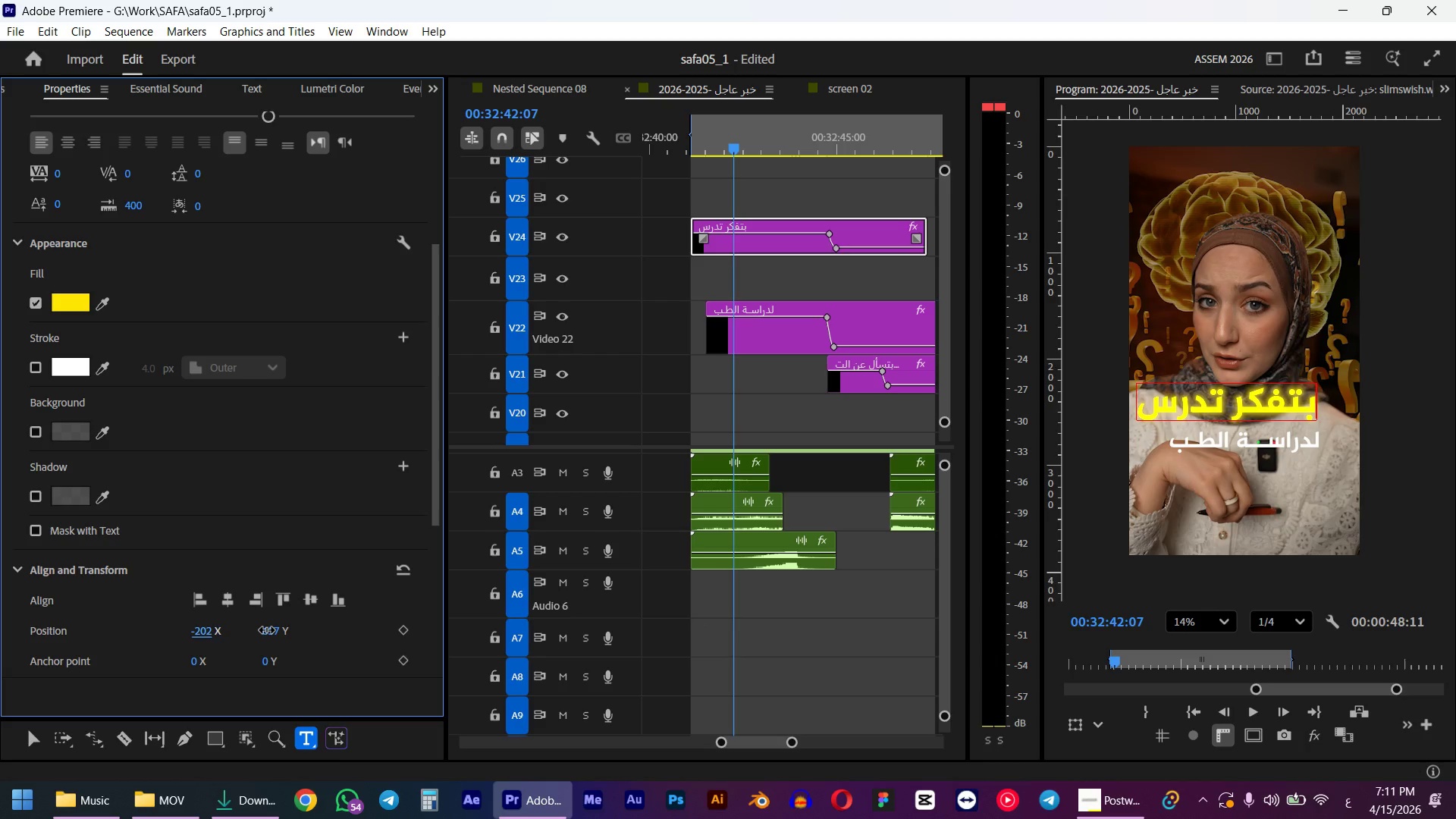 
key(Control+A)
 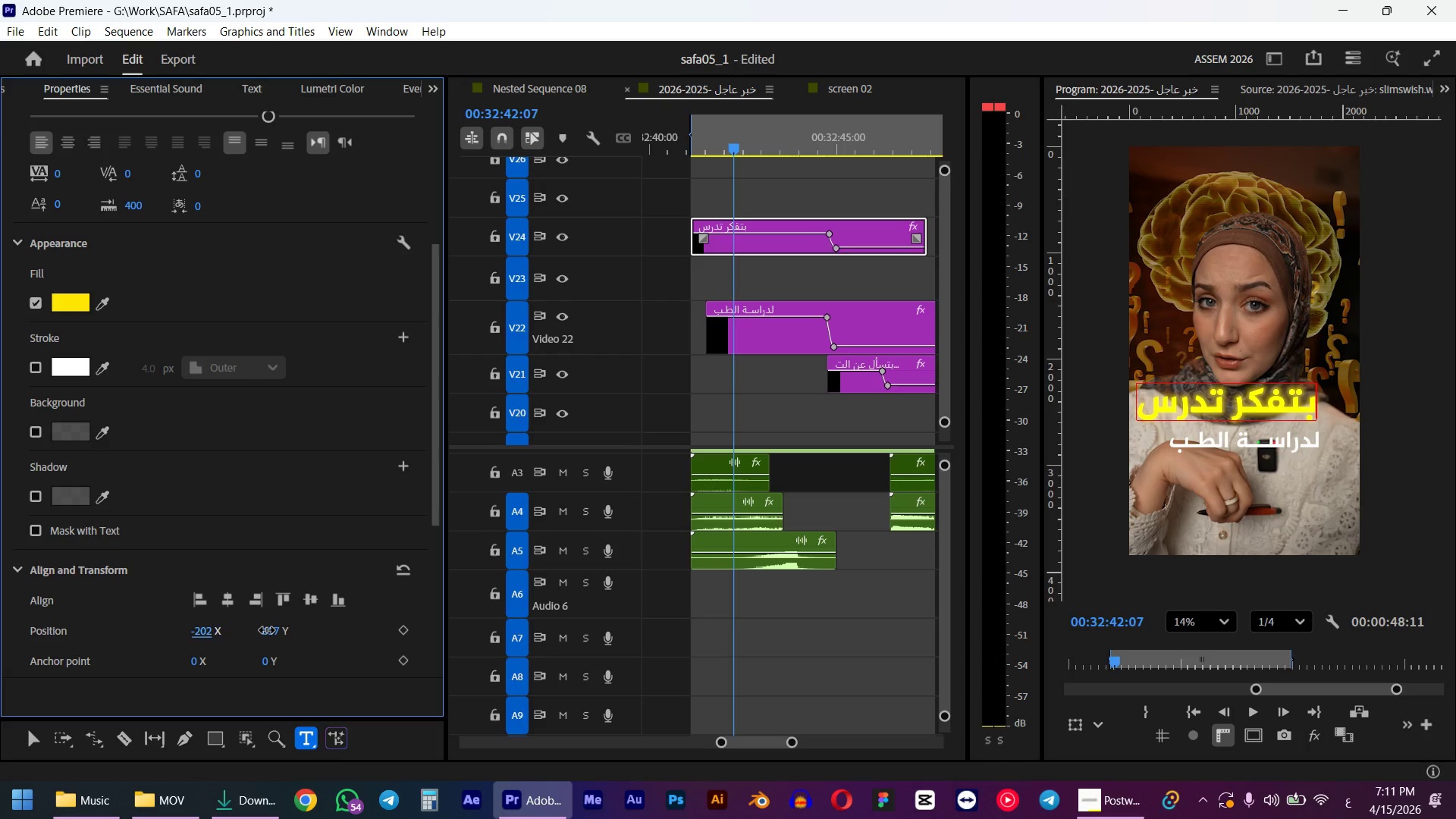 
left_click([406, 341])
 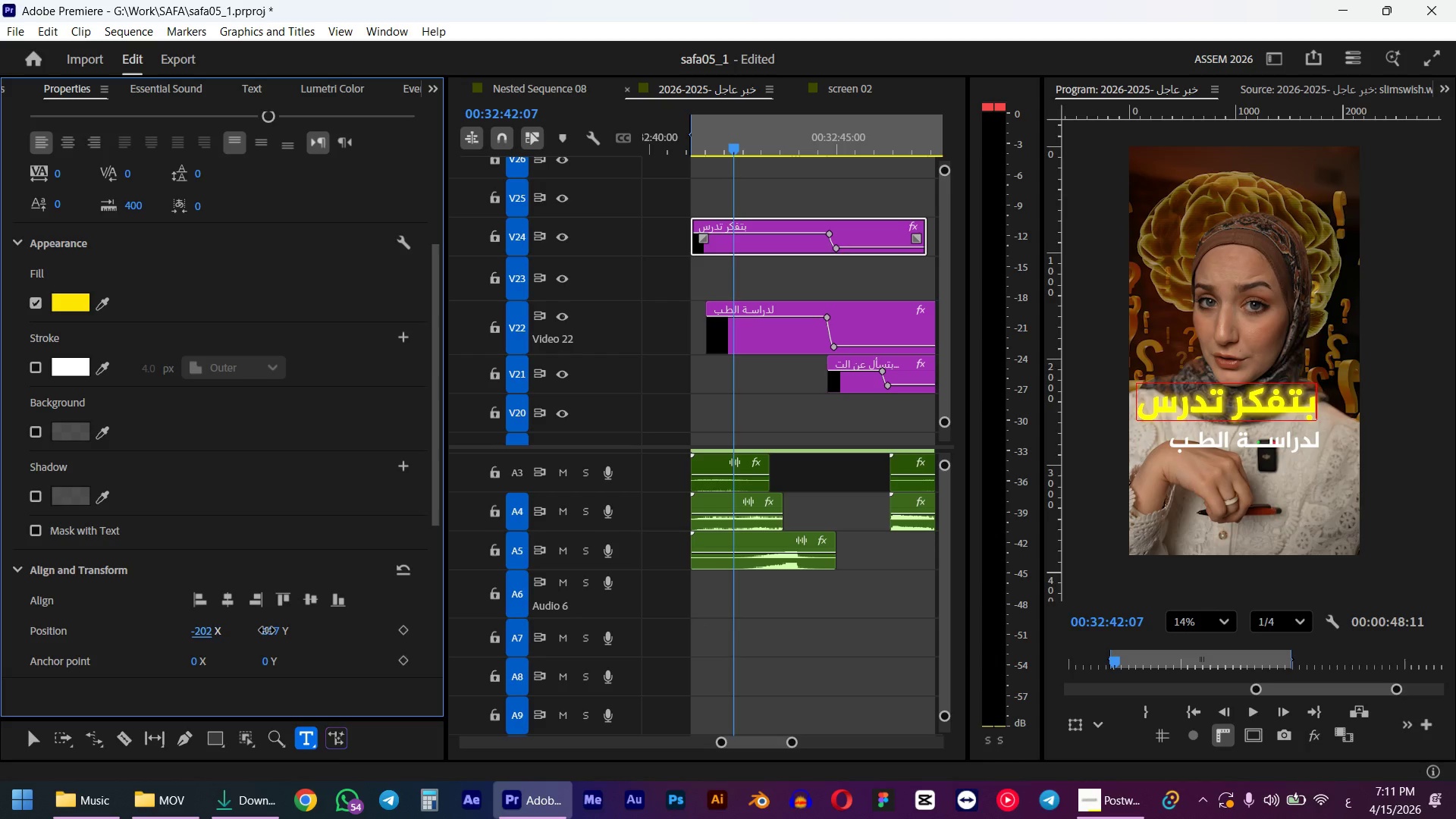 
key(Numpad3)
 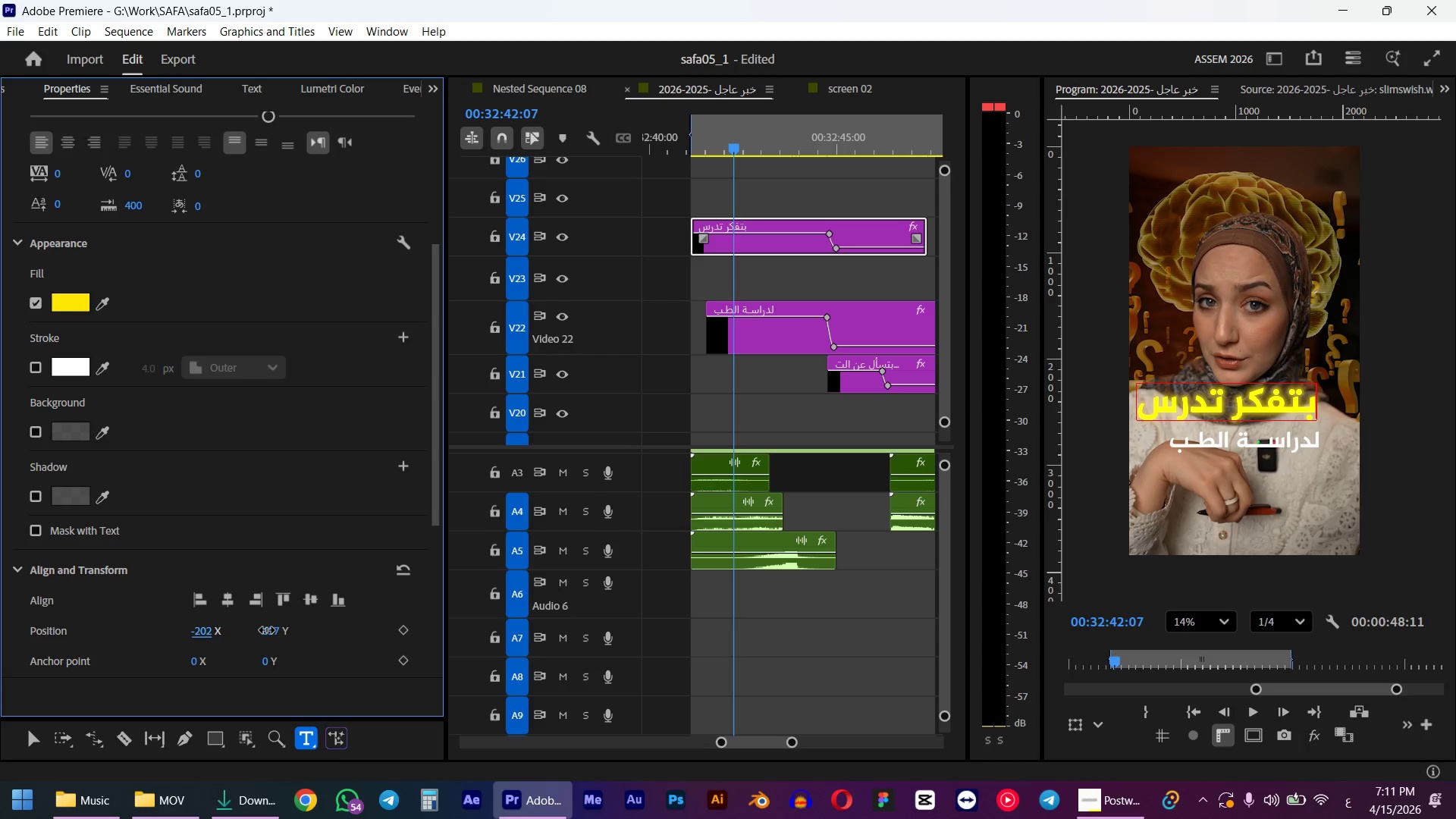 
key(Numpad5)
 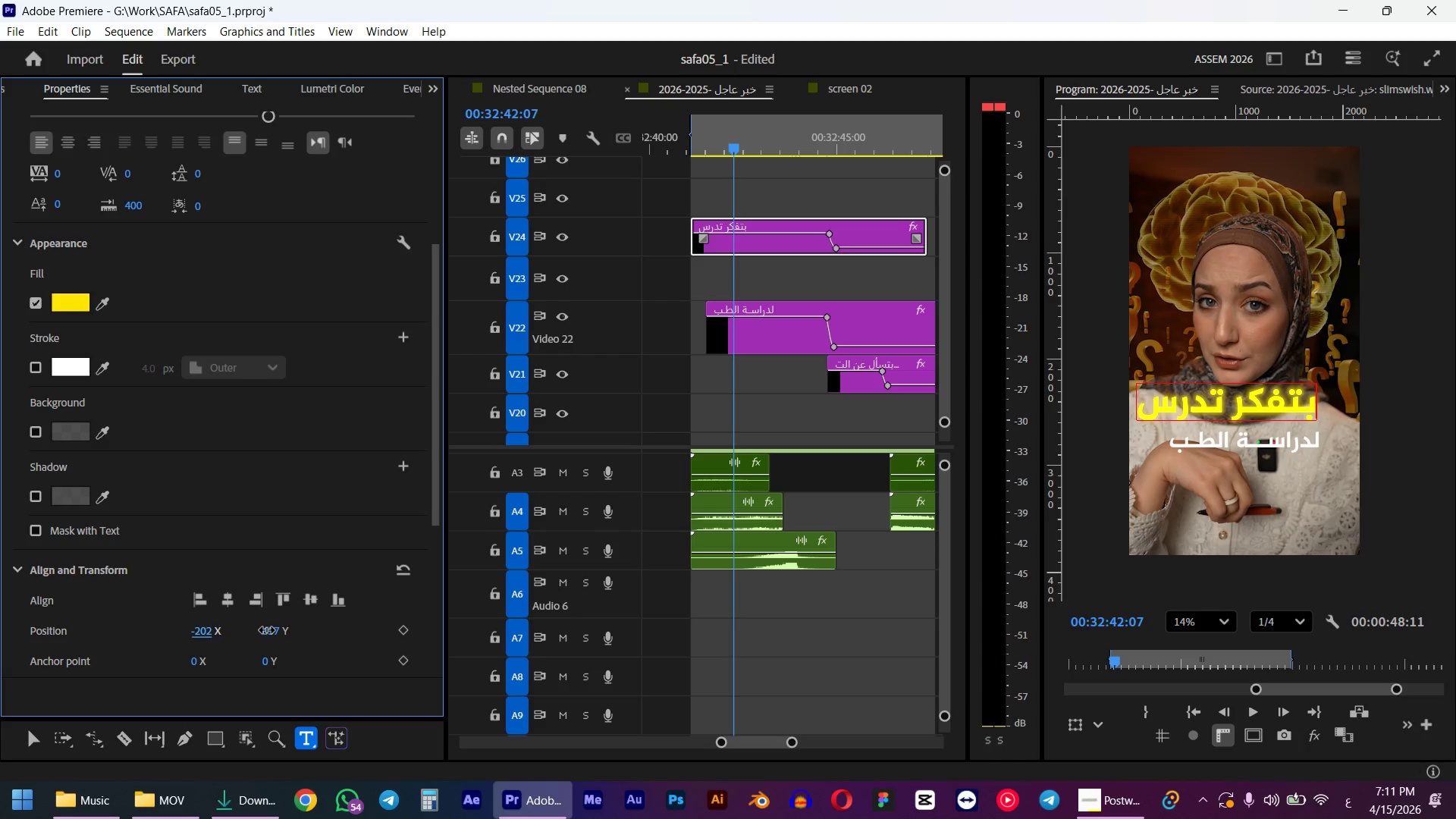 
key(Numpad0)
 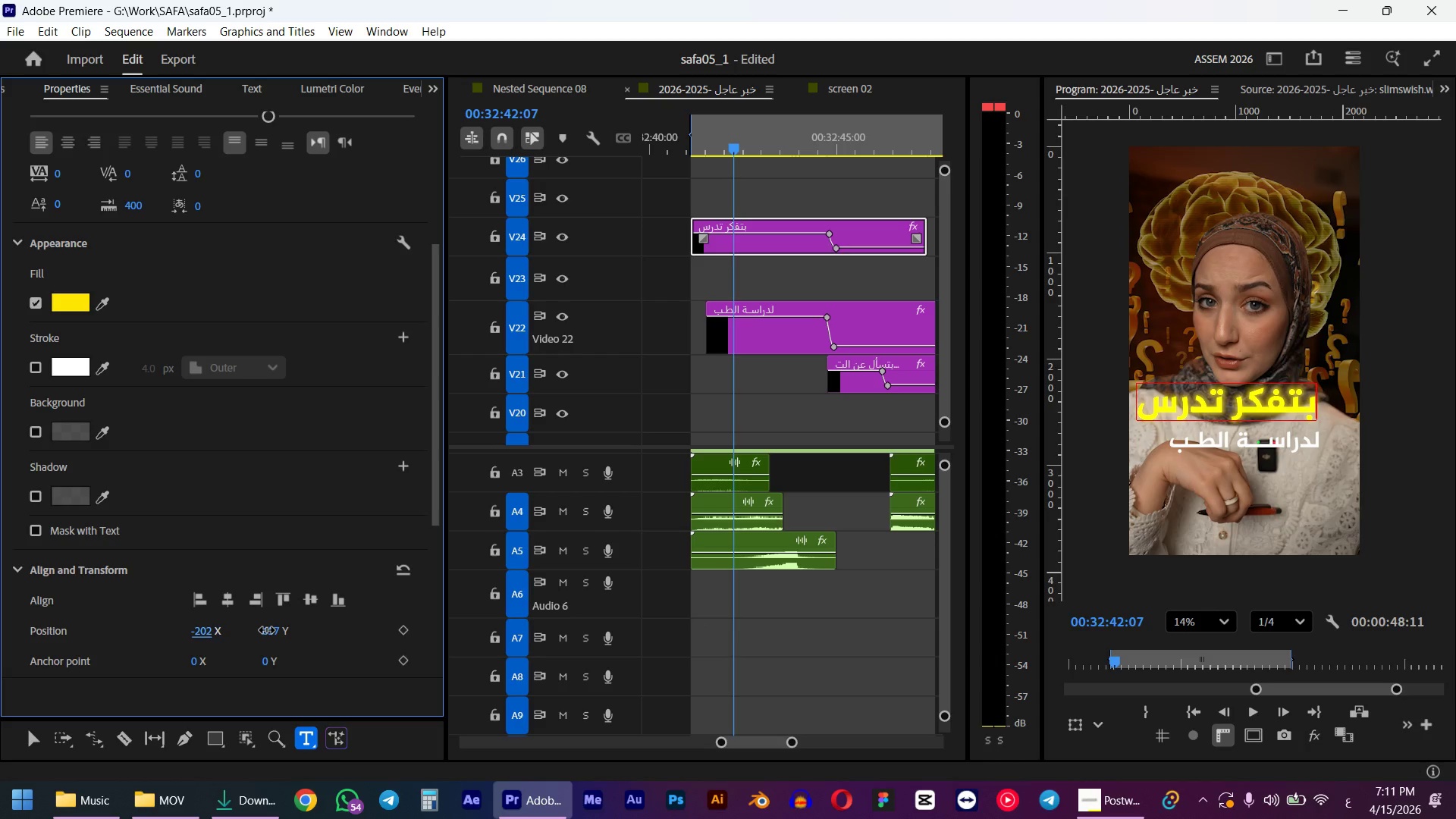 
key(NumpadEnter)
 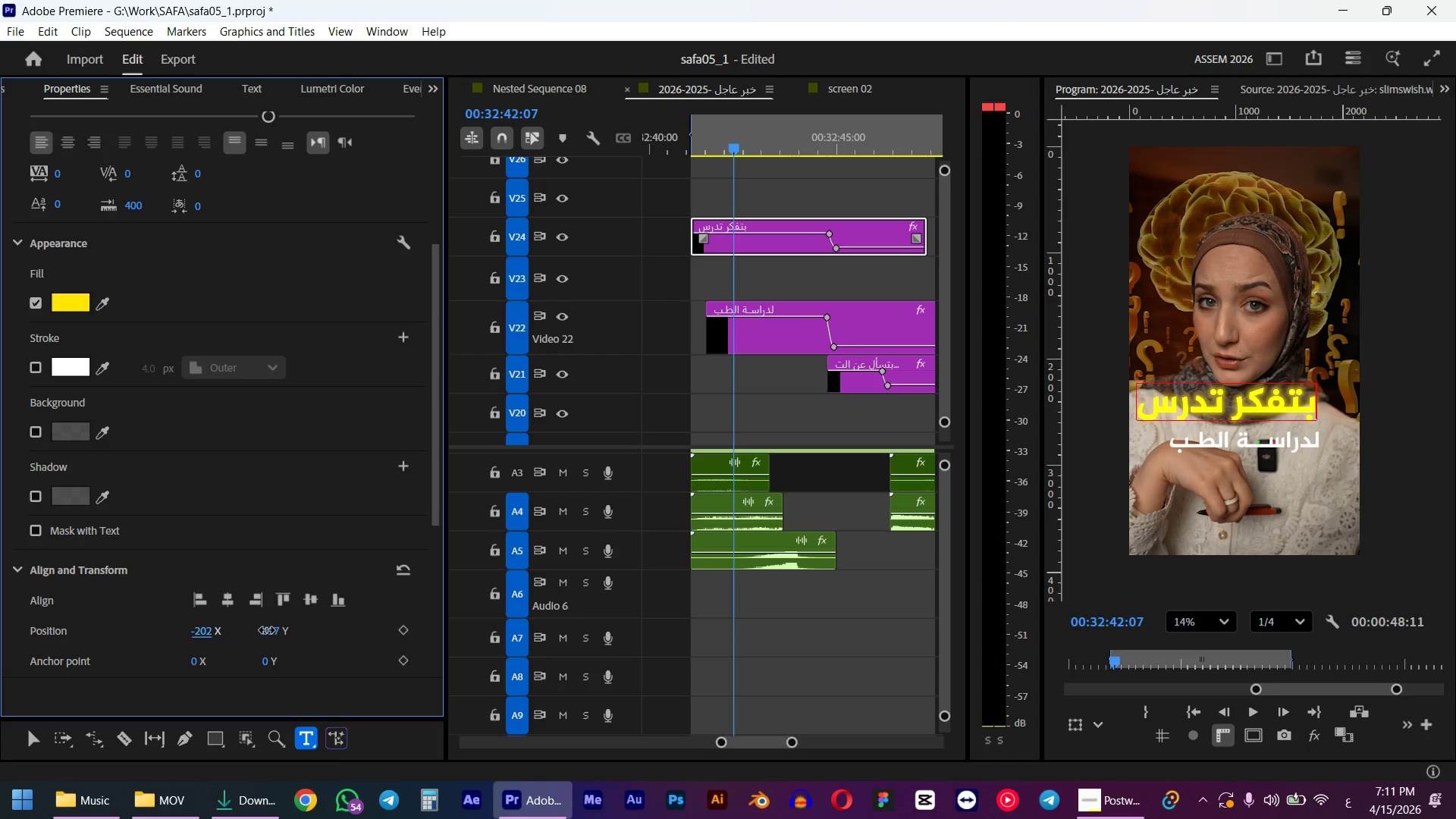 
left_click_drag(start_coordinate=[435, 375], to_coordinate=[436, 551])
 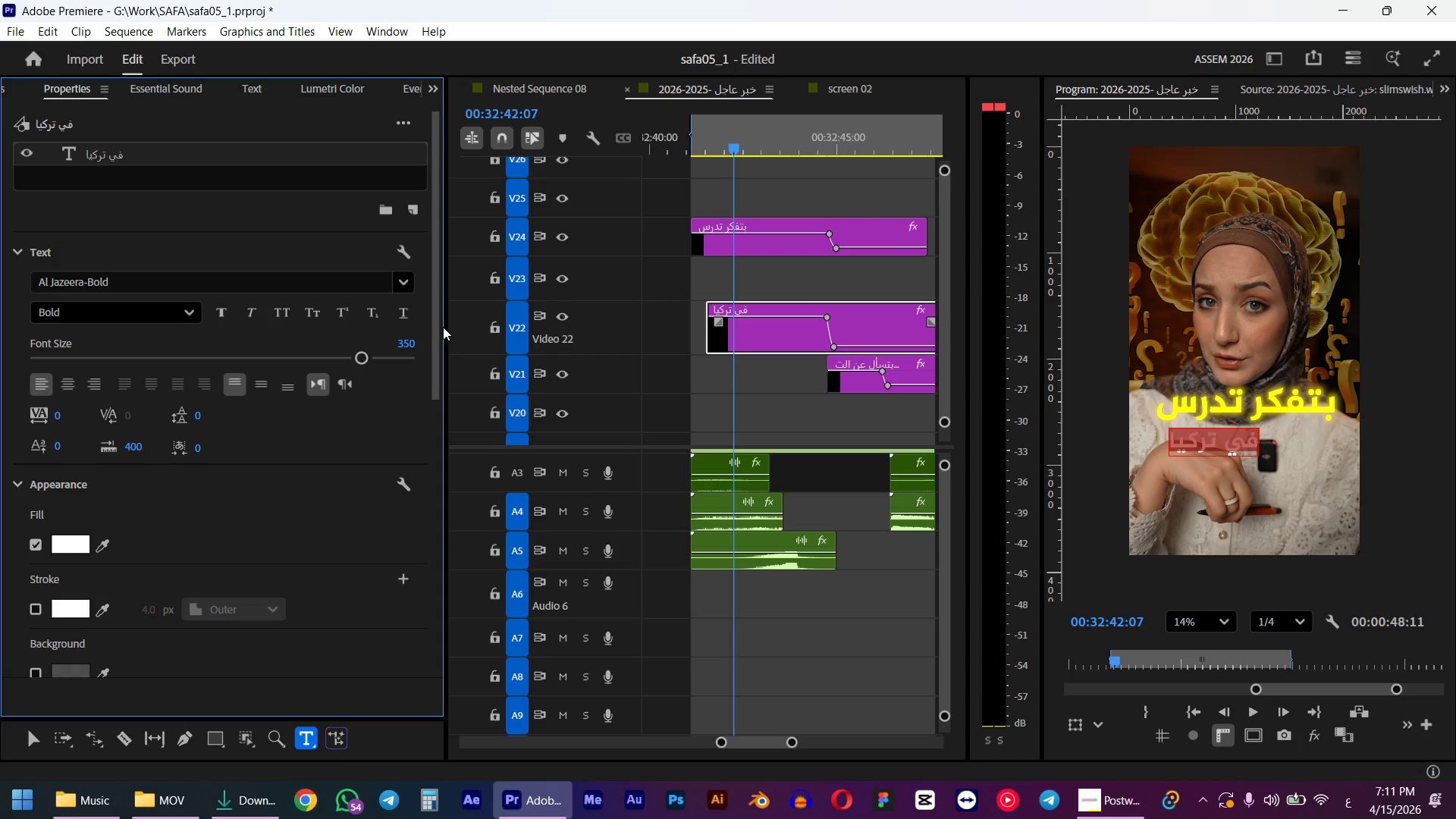 
left_click([233, 488])
 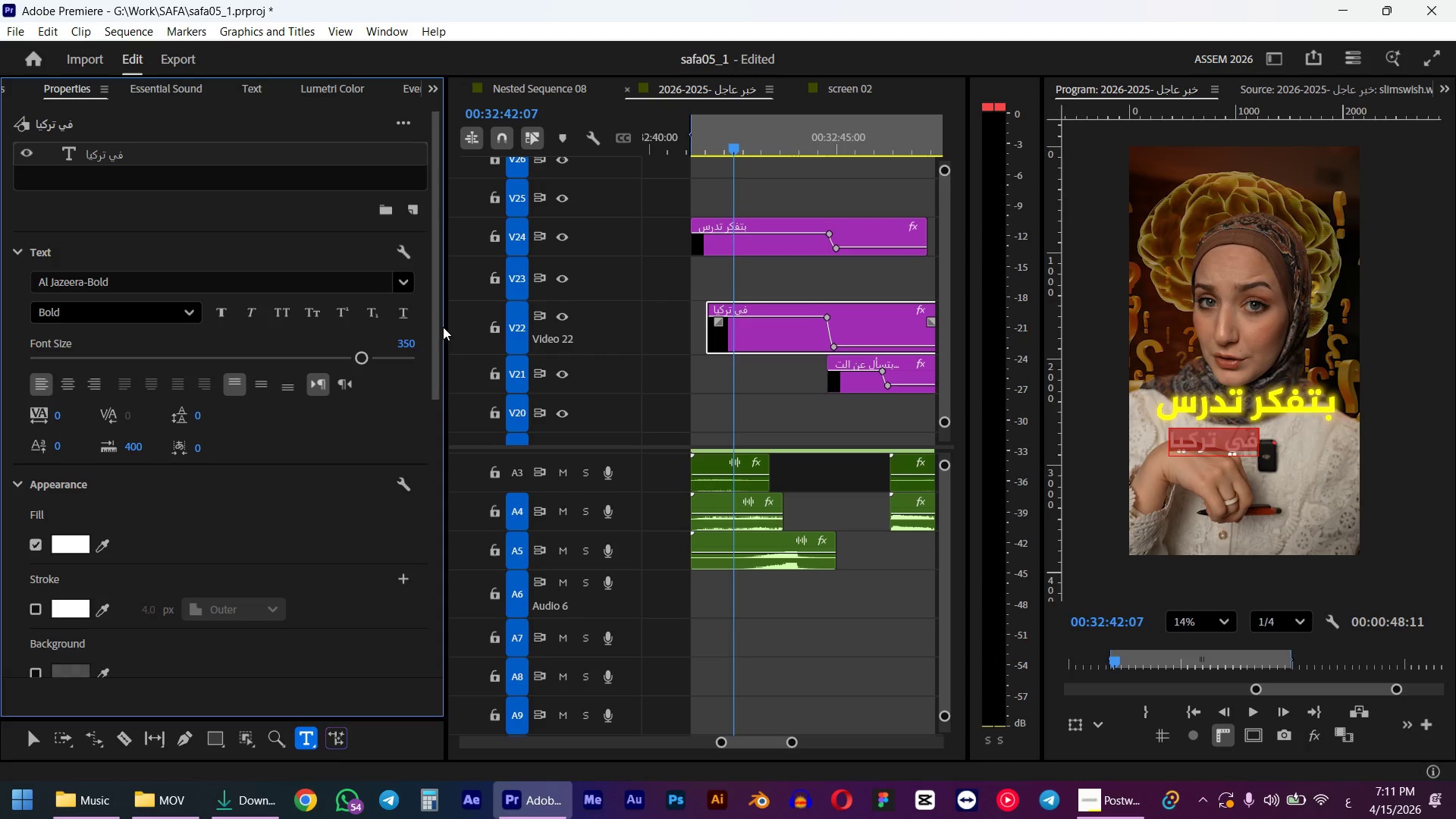 
left_click([1197, 441])
 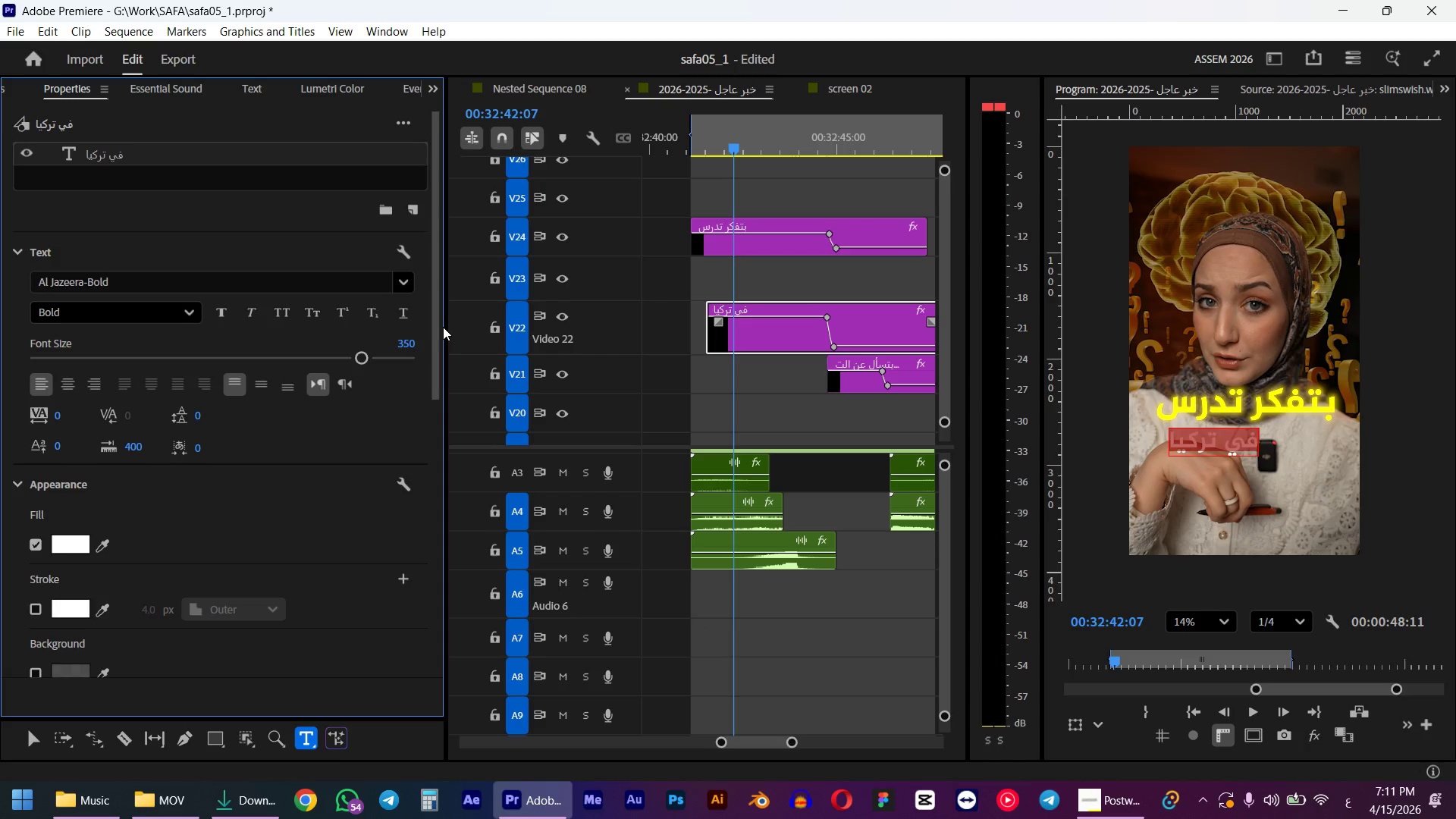 
left_click([1201, 443])
 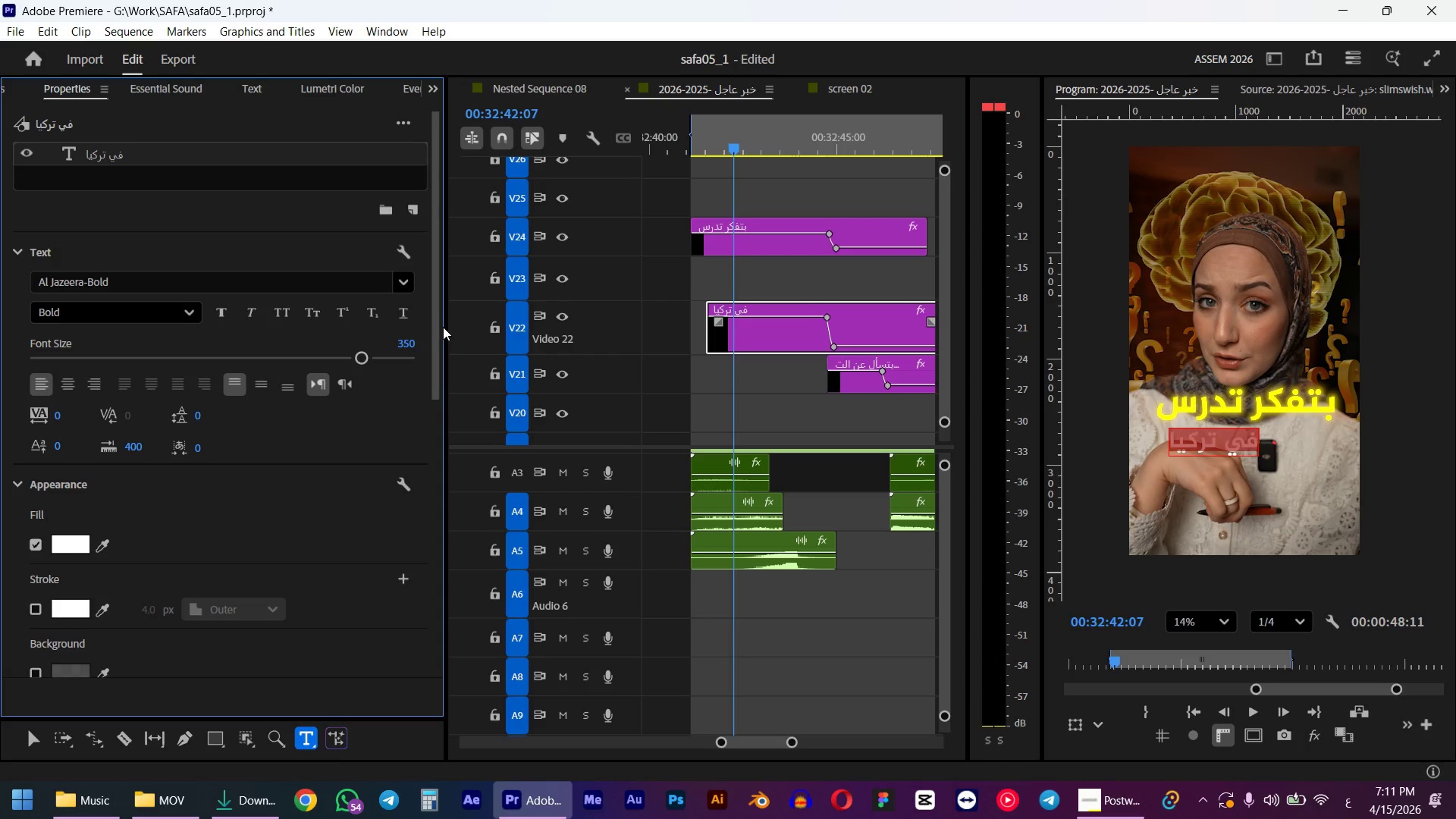 
type(JJJJ)
 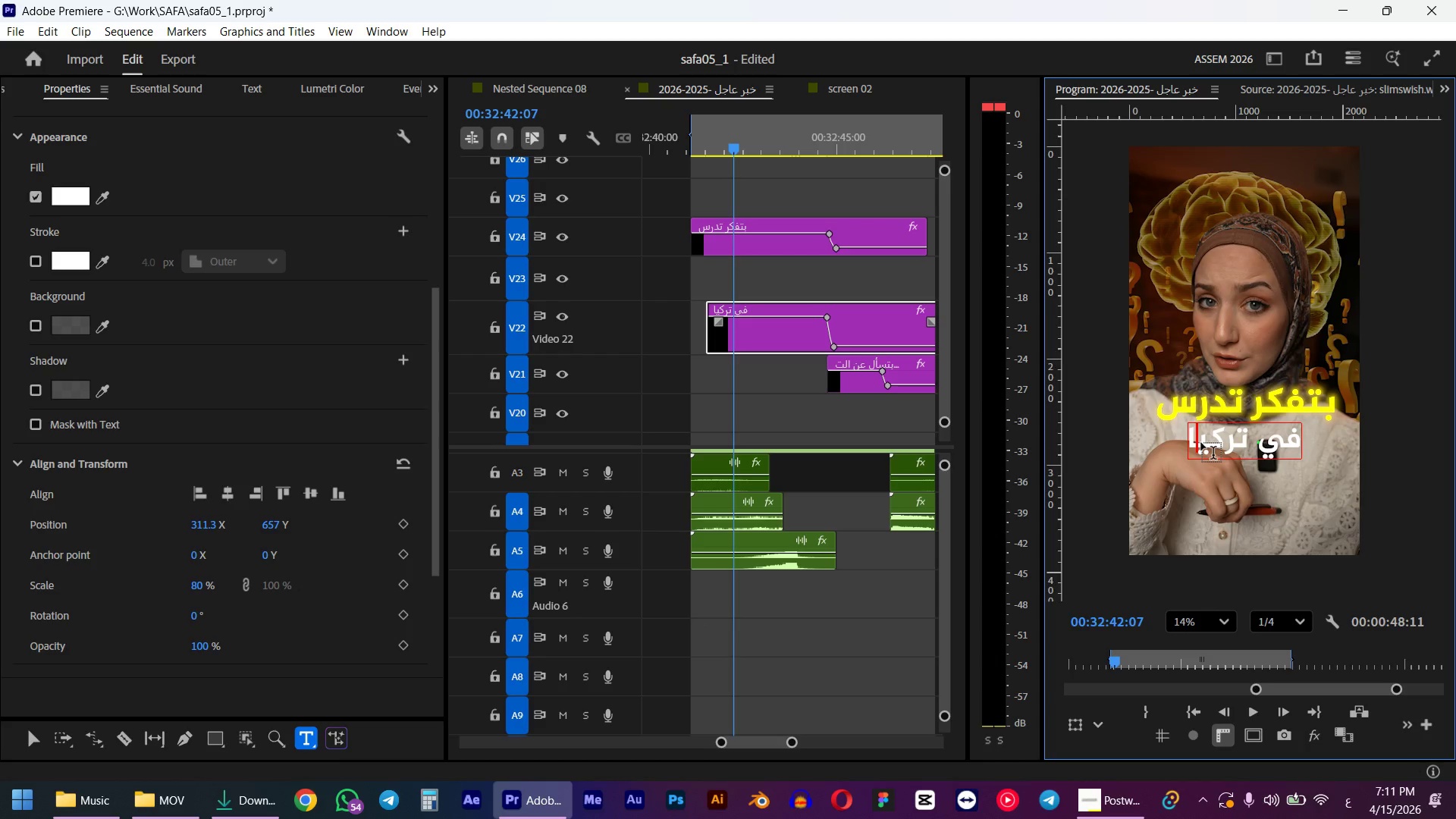 
left_click([1328, 441])
 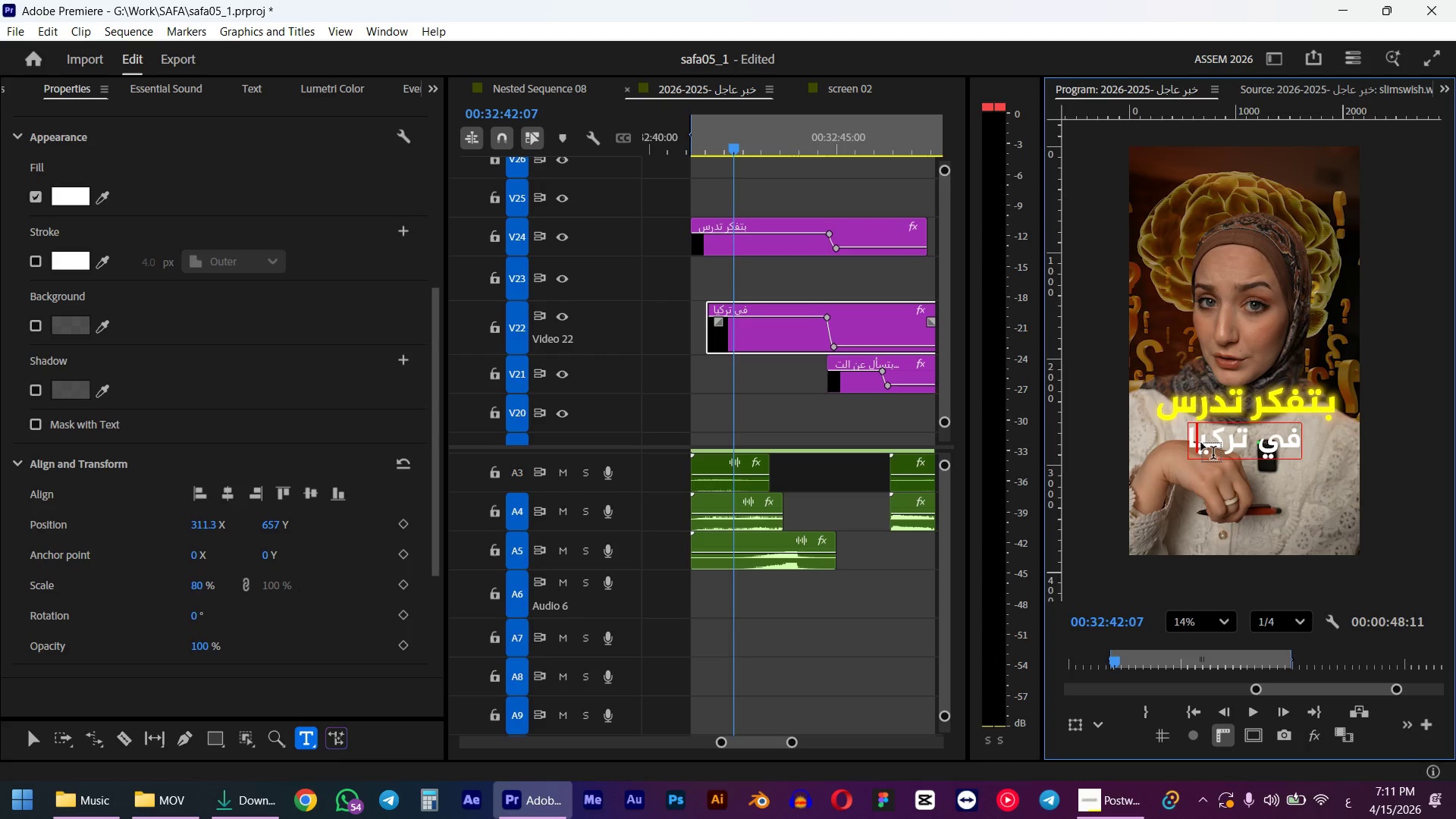 
left_click([1329, 446])
 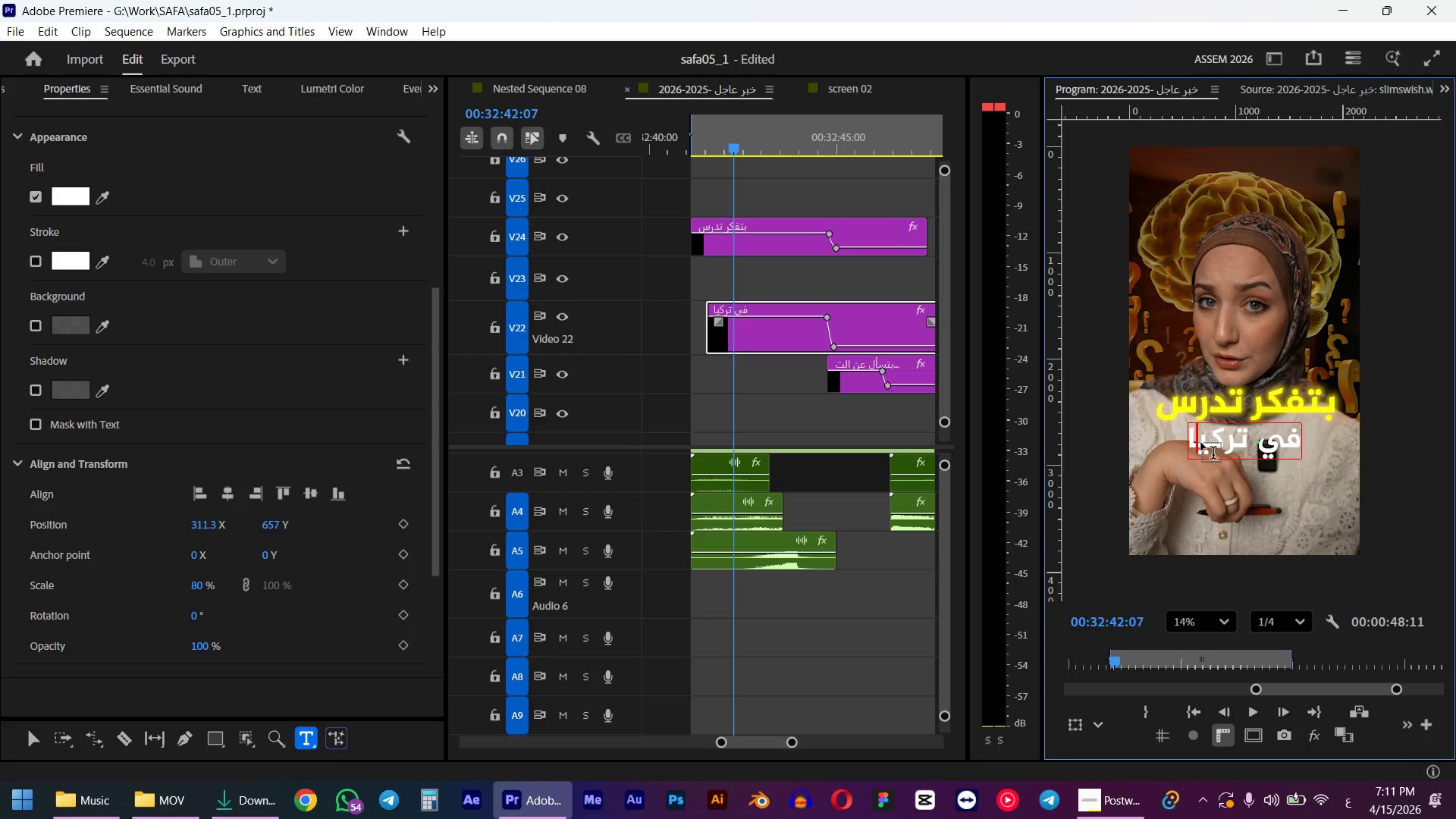 
key(ArrowLeft)
 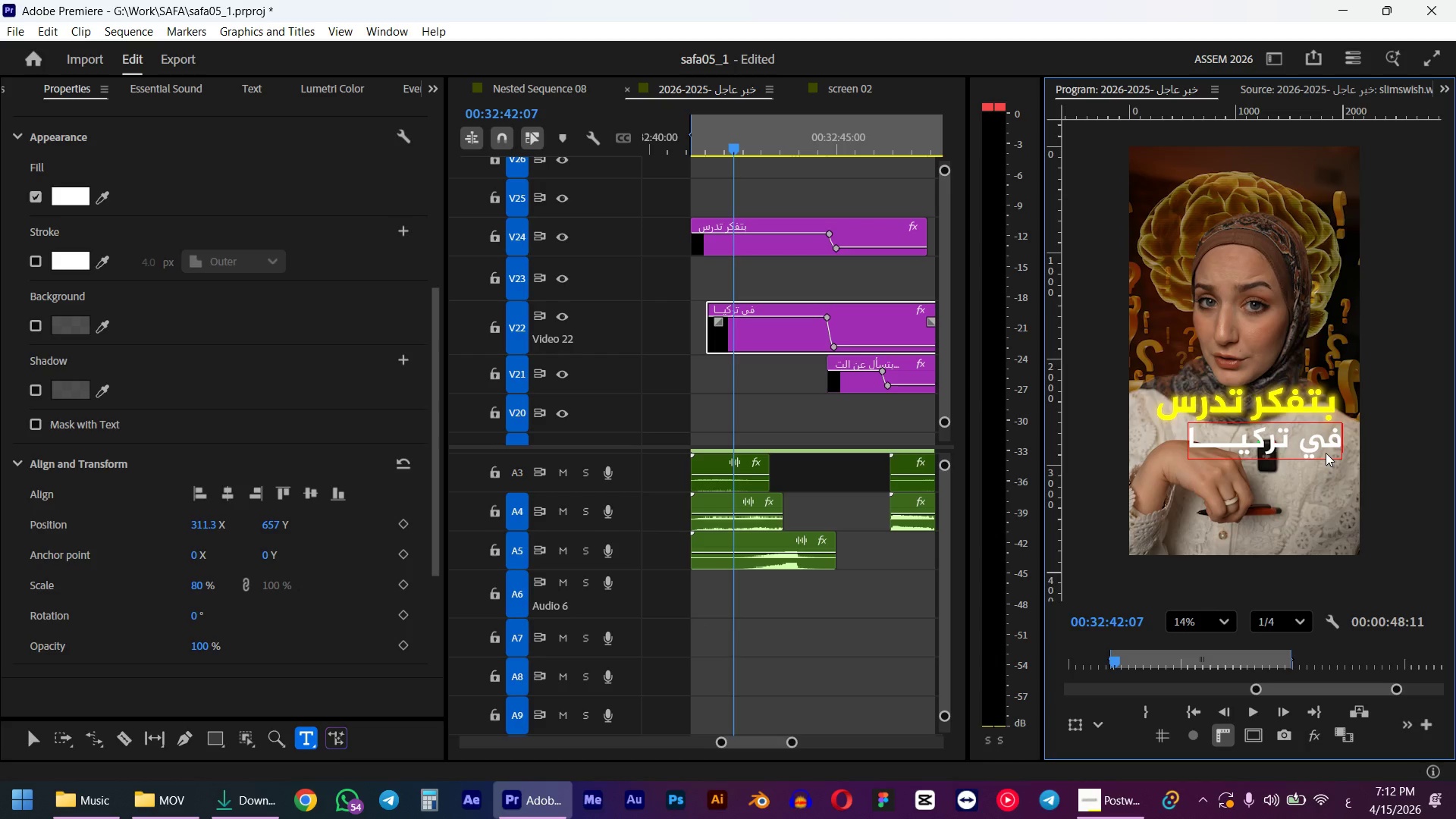 
key(ArrowRight)
 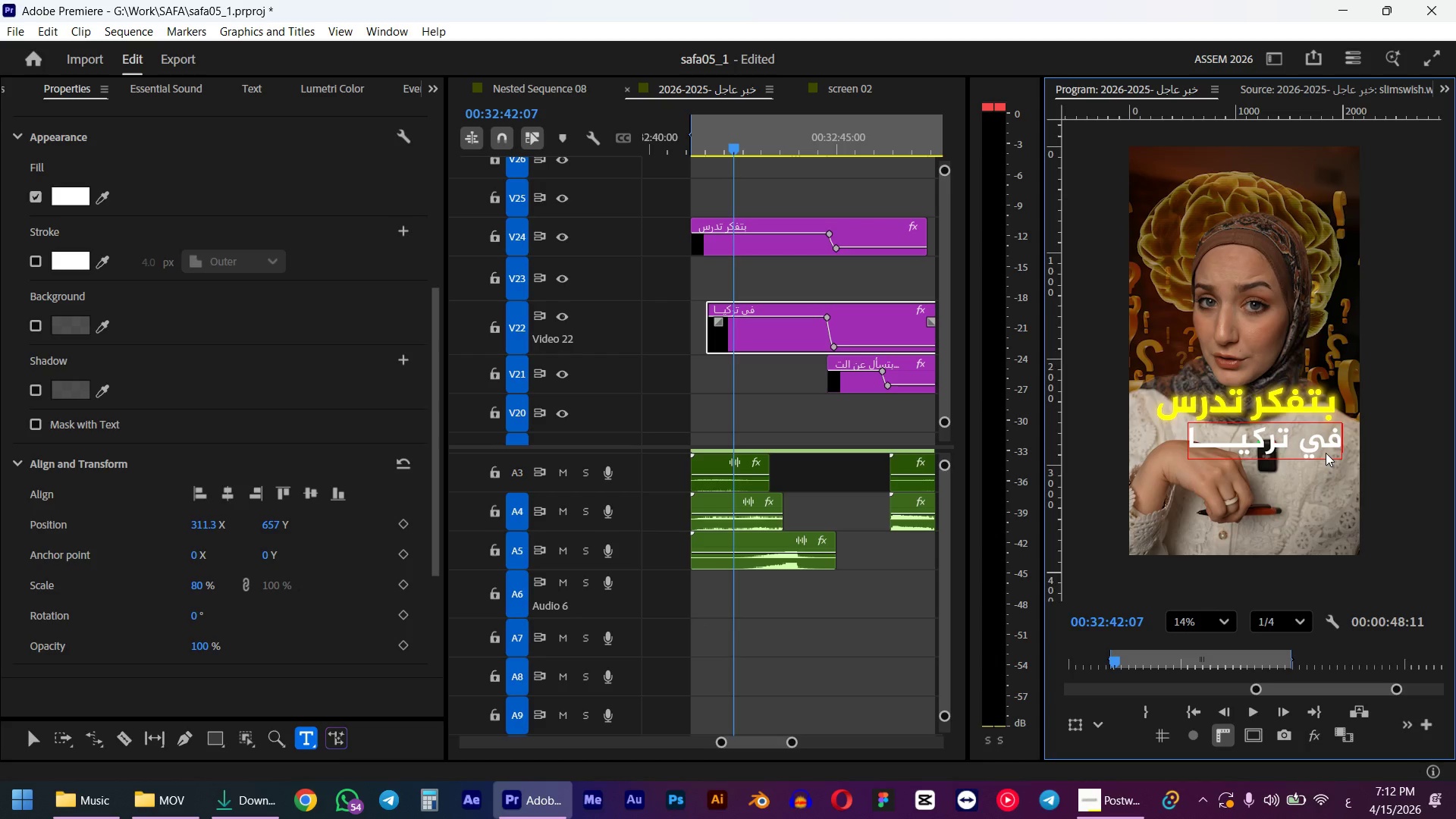 
key(ArrowRight)
 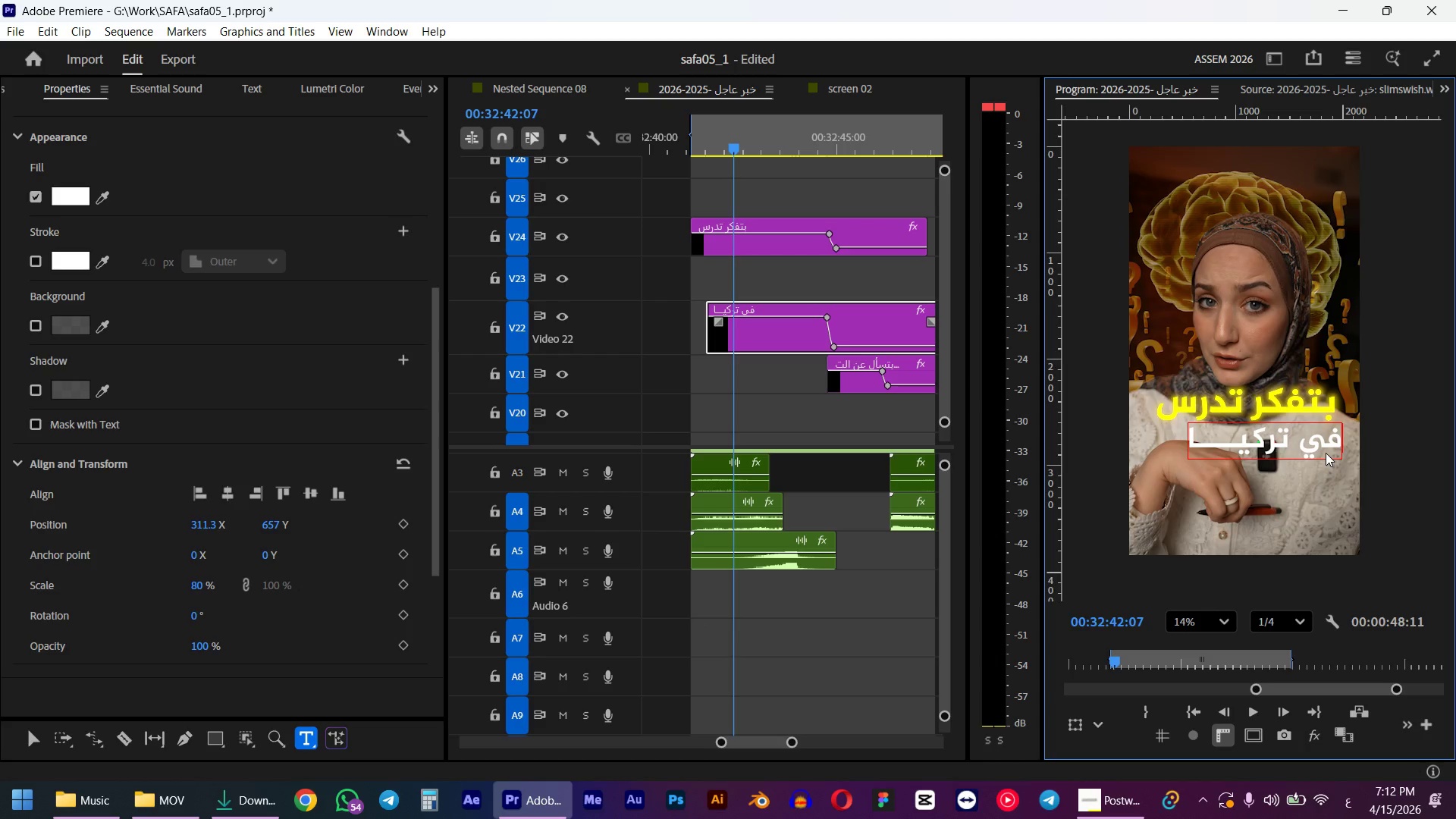 
key(ArrowRight)
 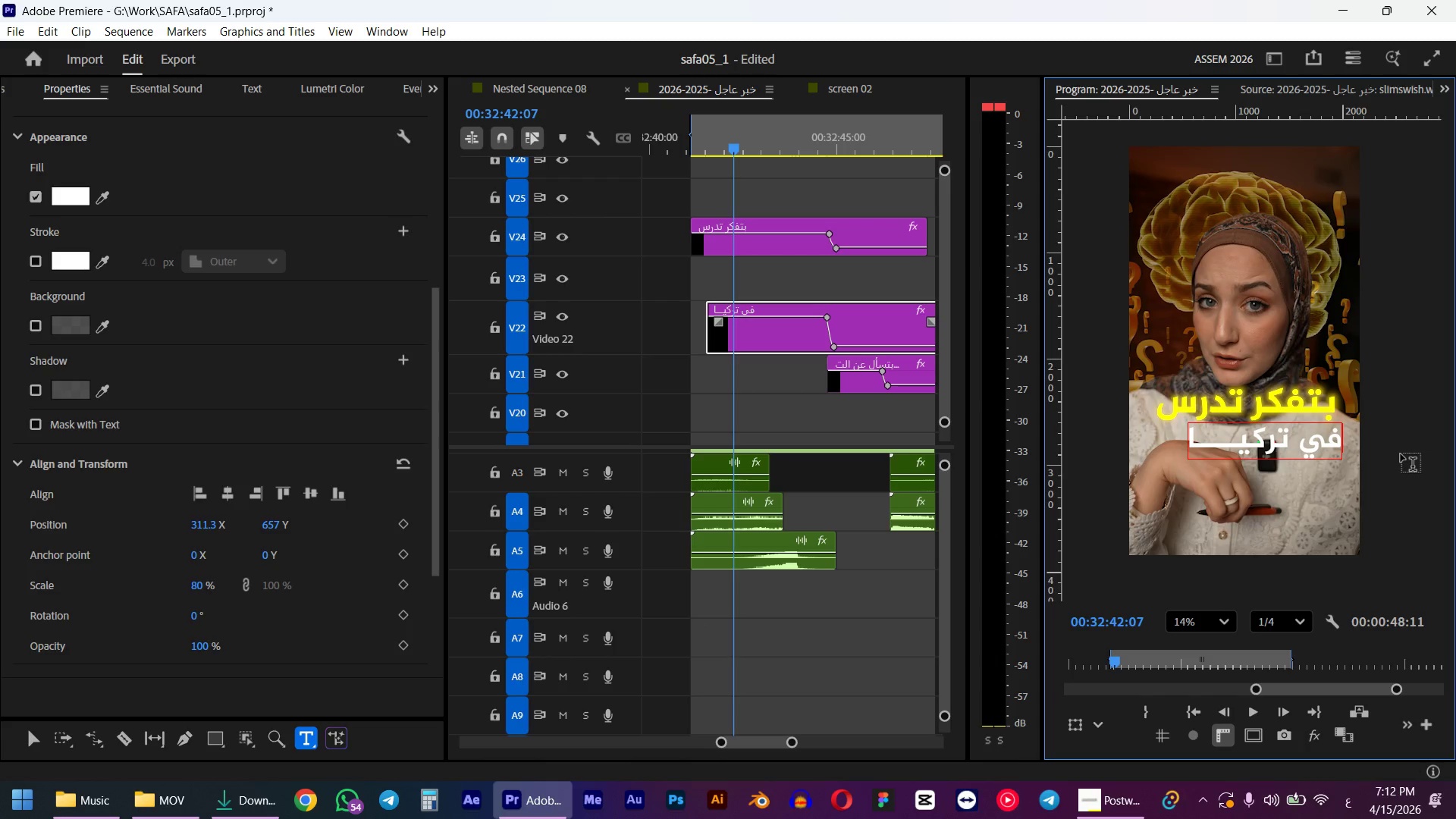 
key(ArrowLeft)
 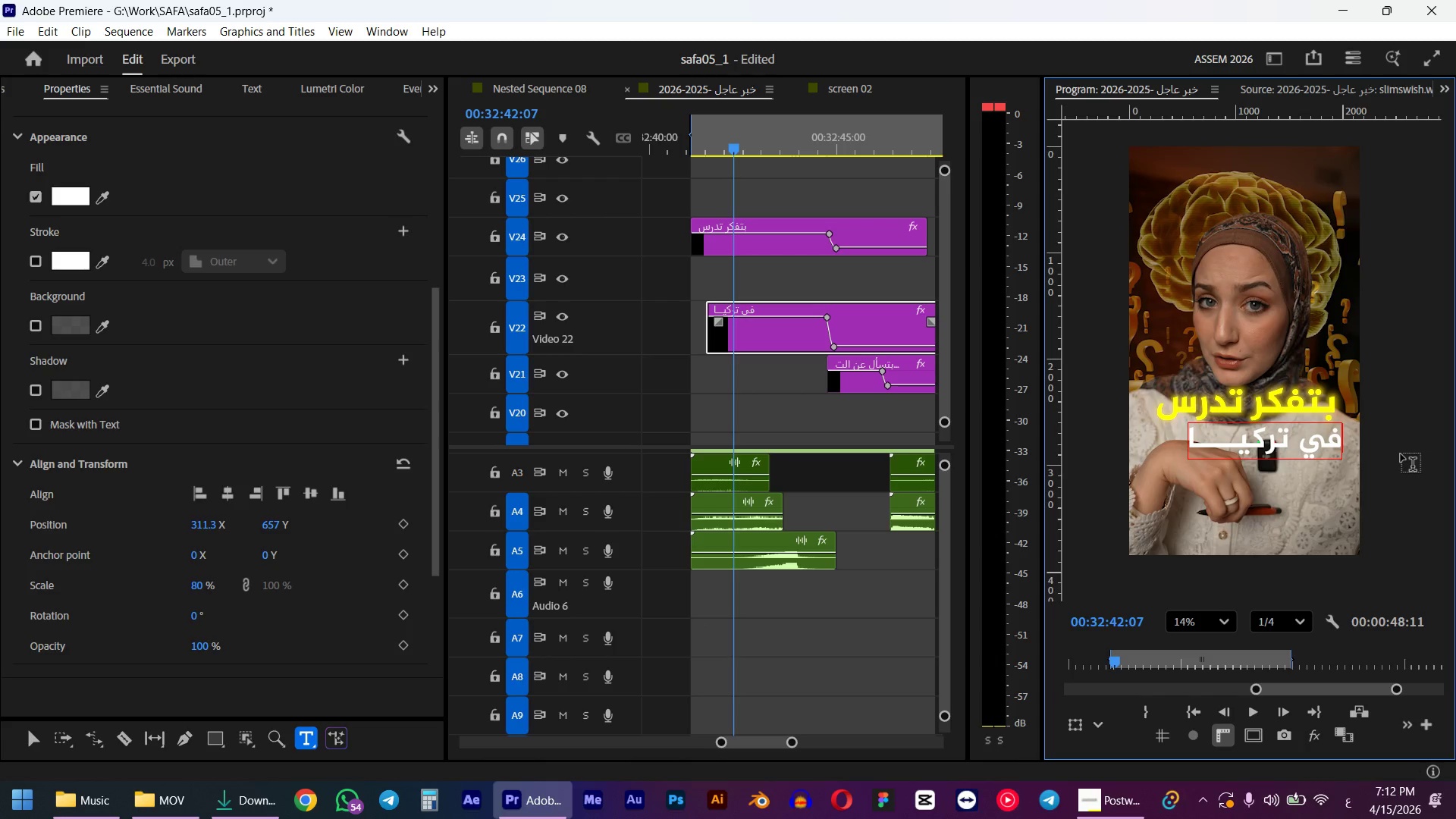 
key(ArrowLeft)
 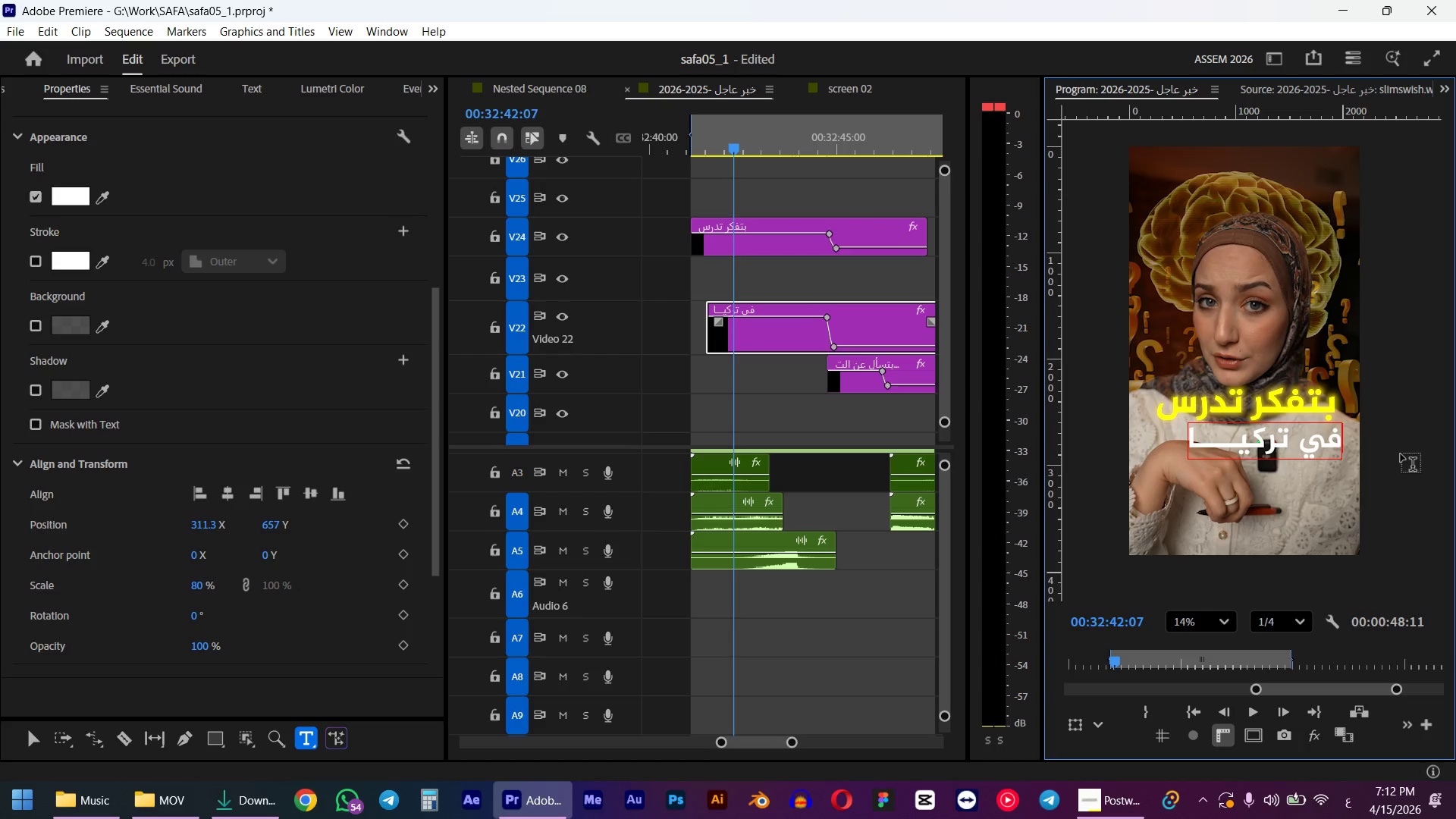 
left_click([1219, 444])
 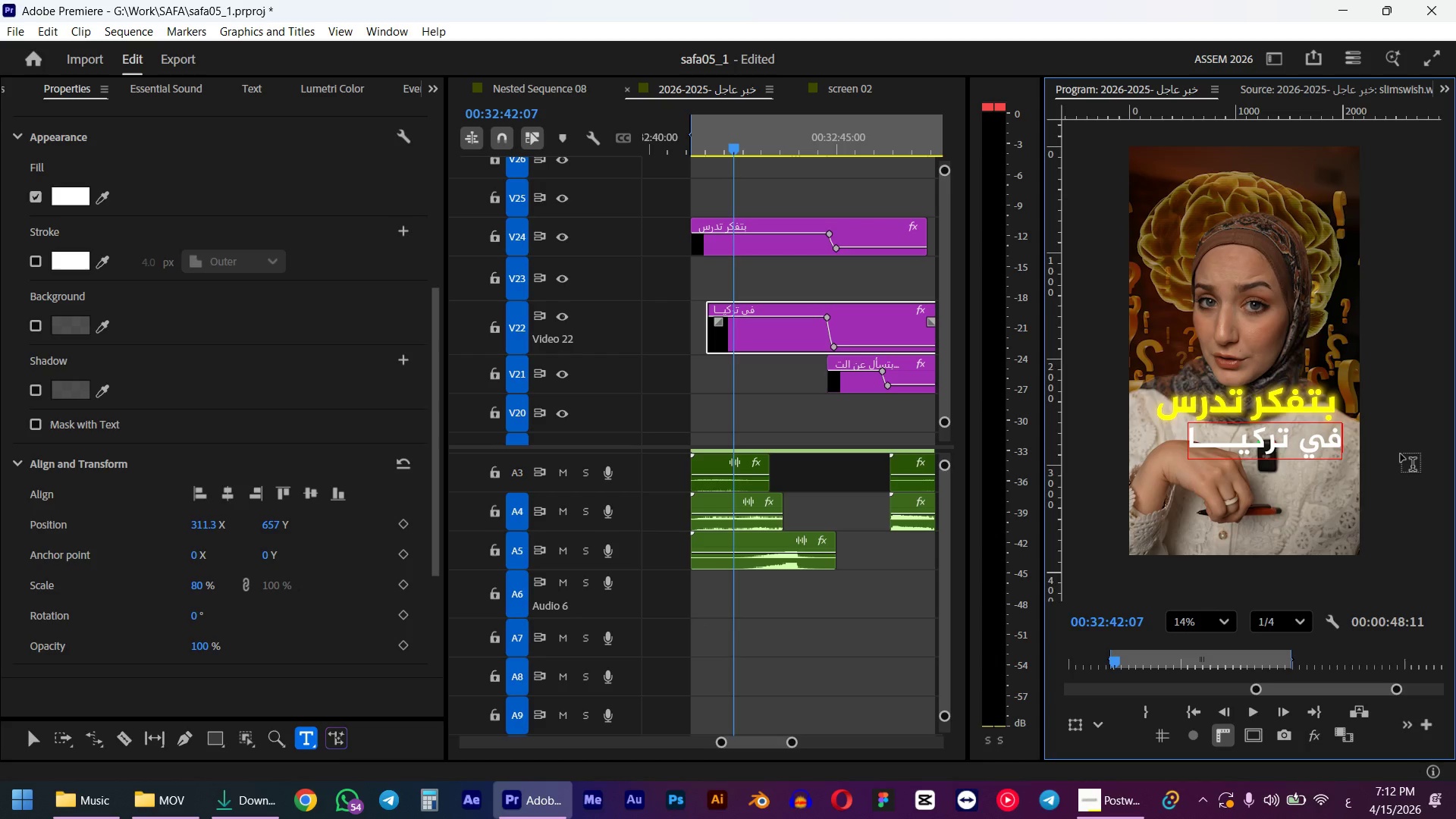 
key(Shift+J)
 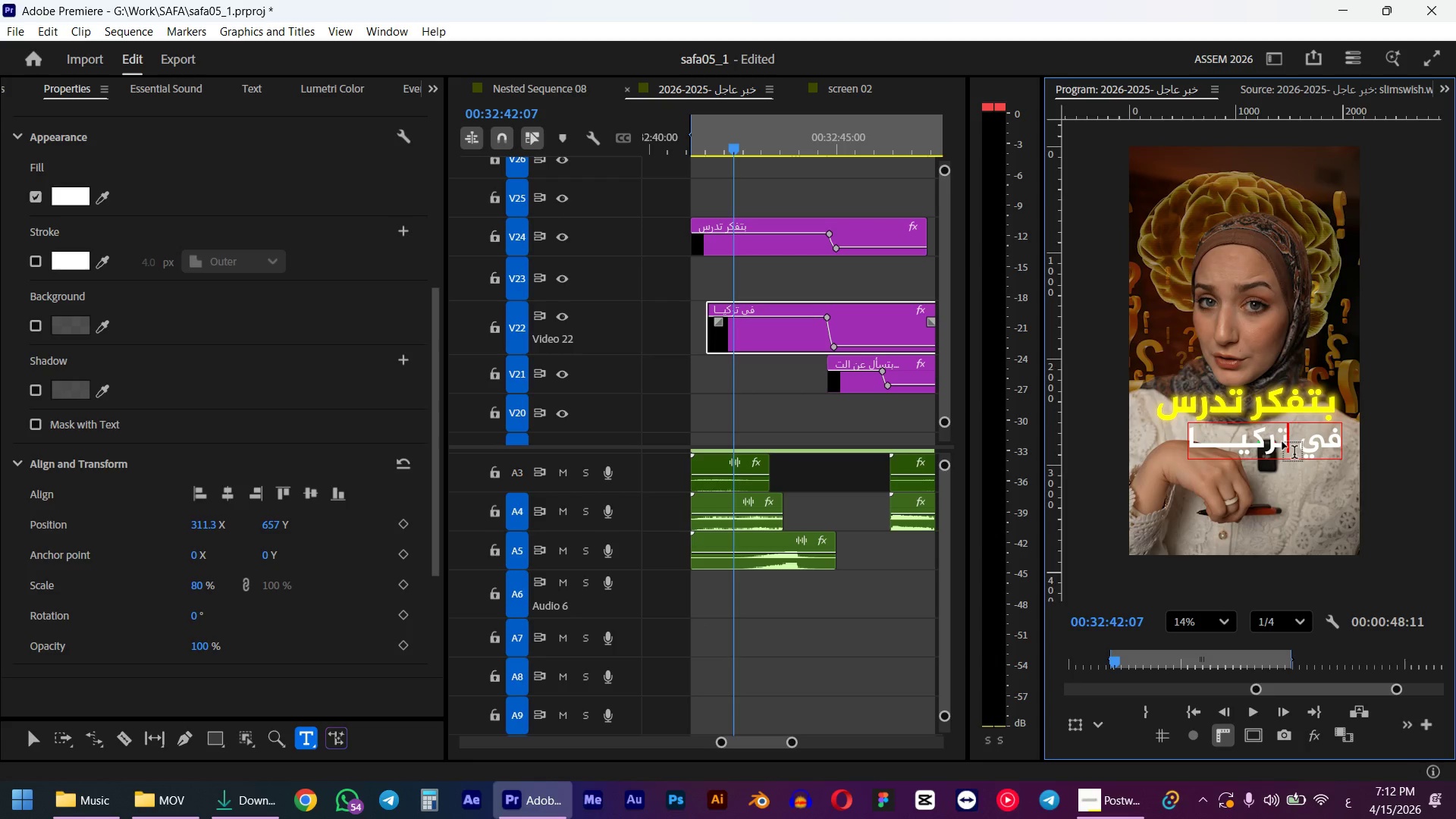 
left_click([236, 494])
 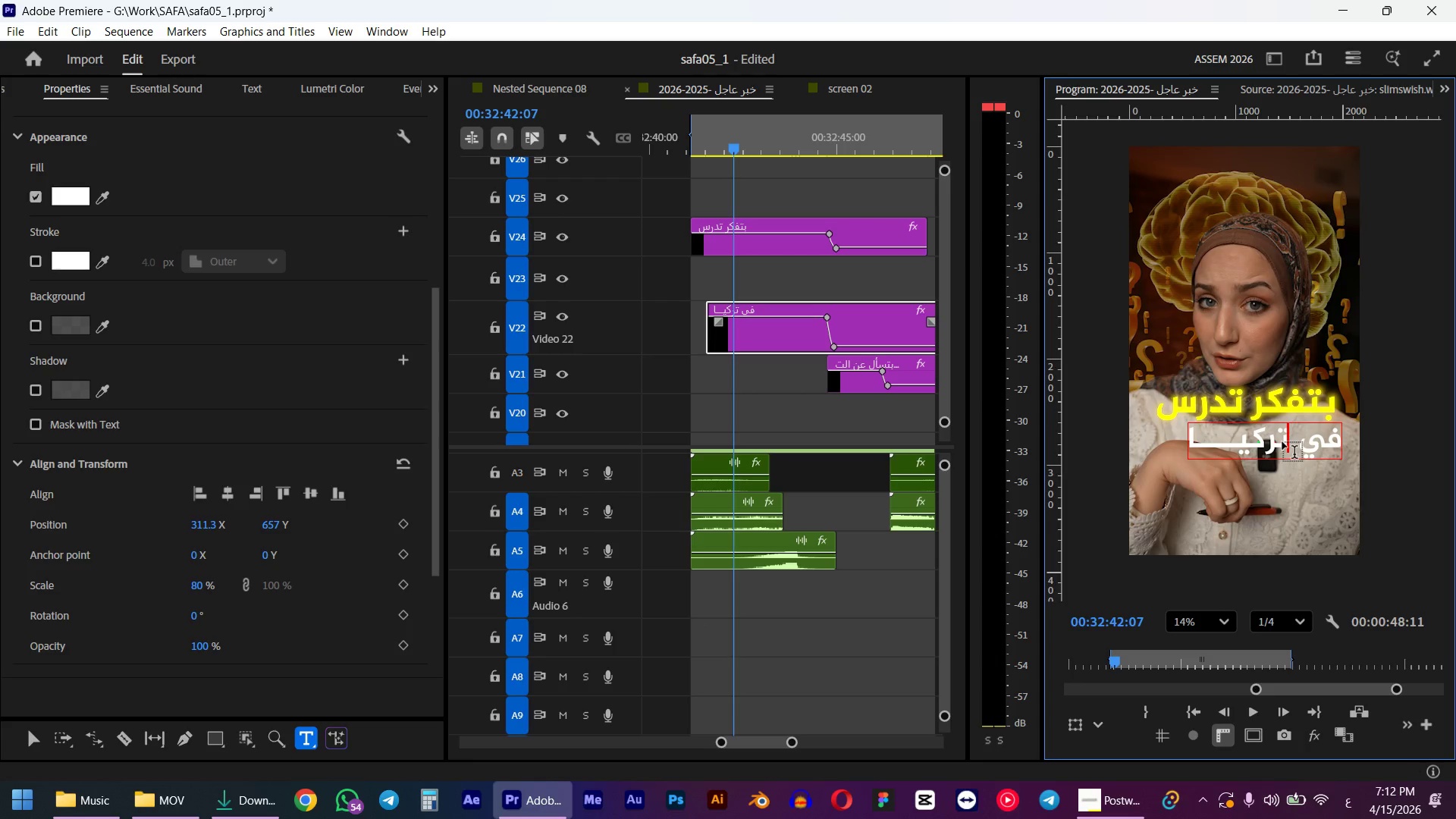 
wait(5.94)
 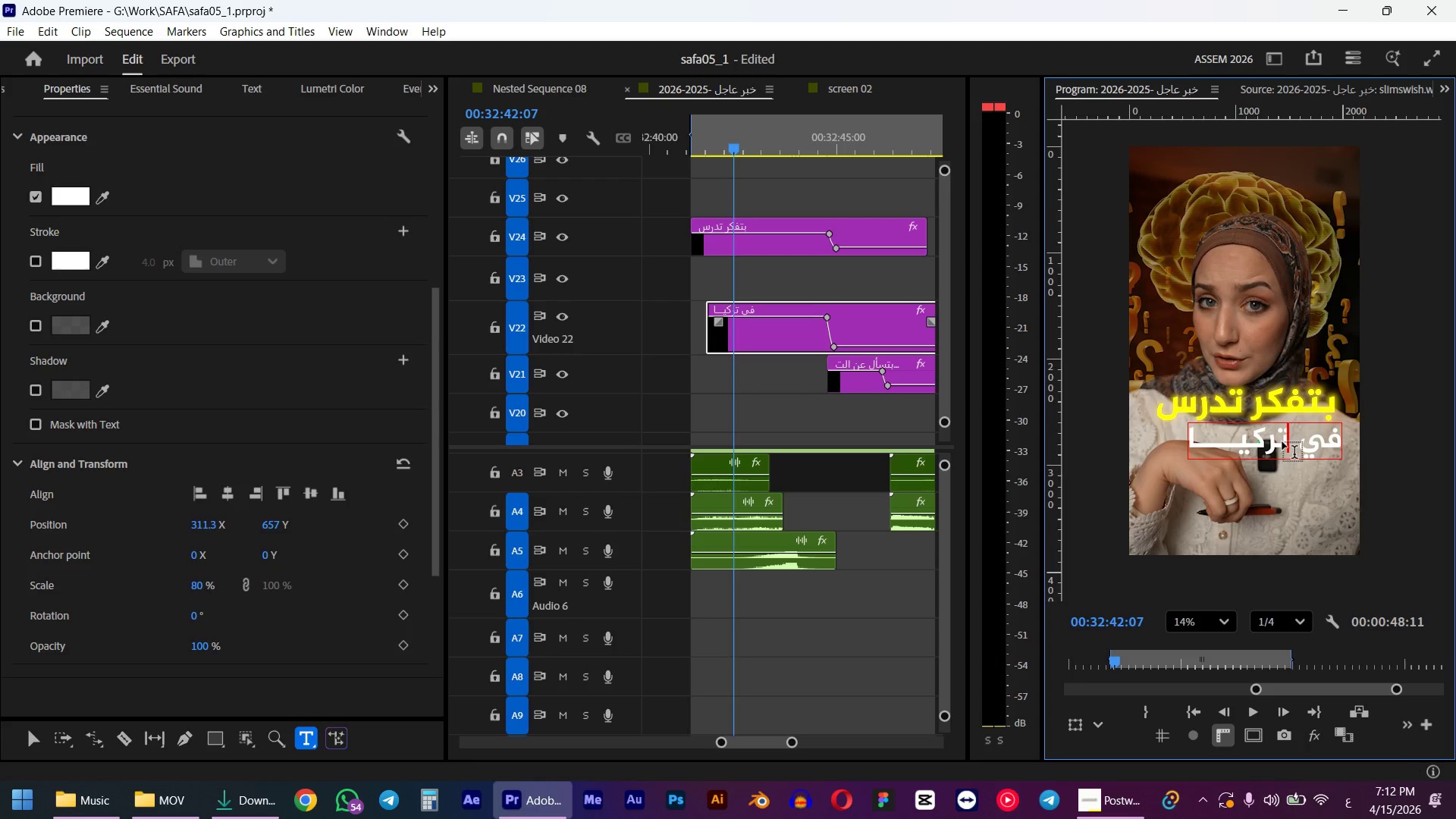 
left_click([1197, 441])
 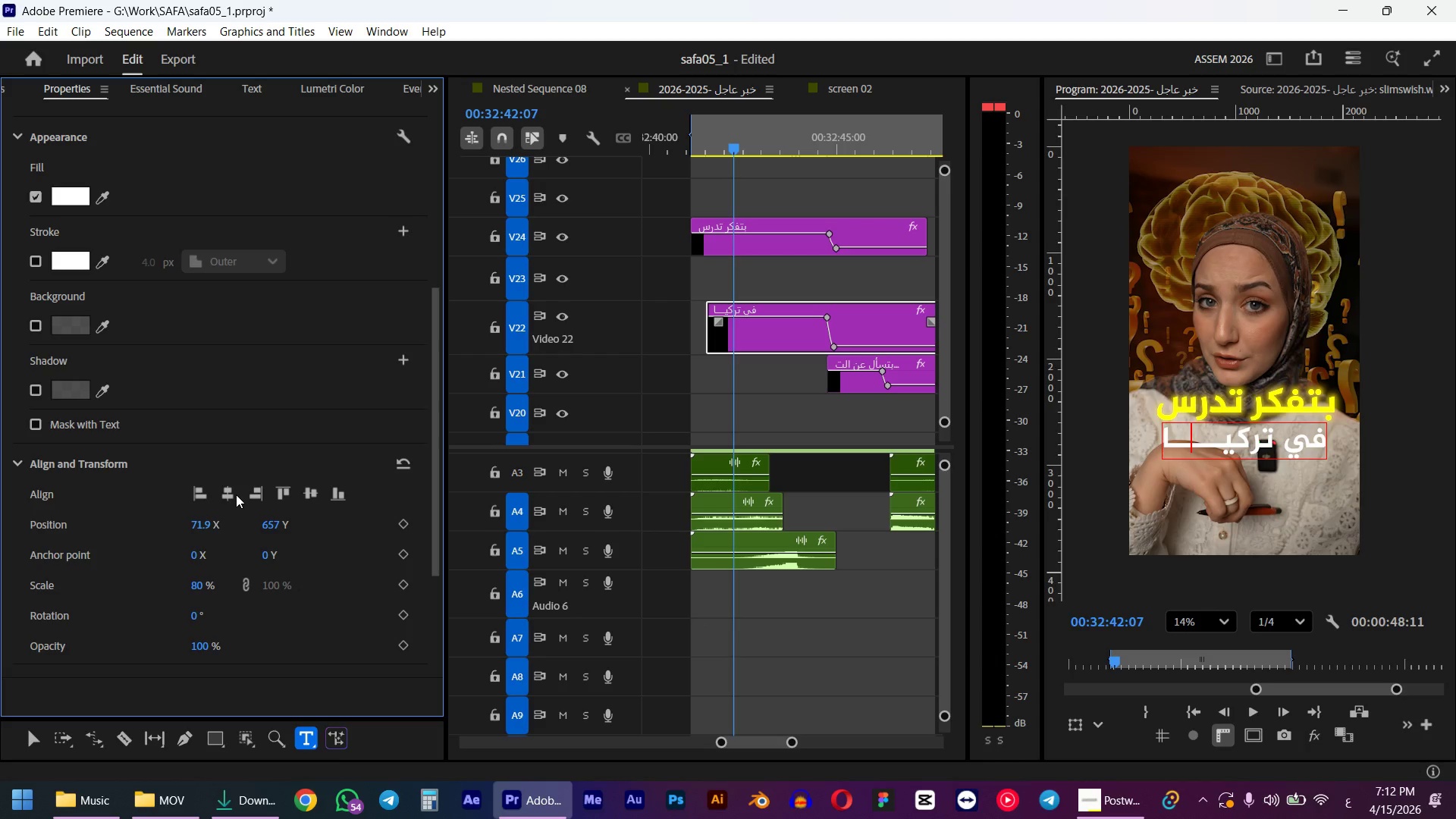 
key(Shift+J)
 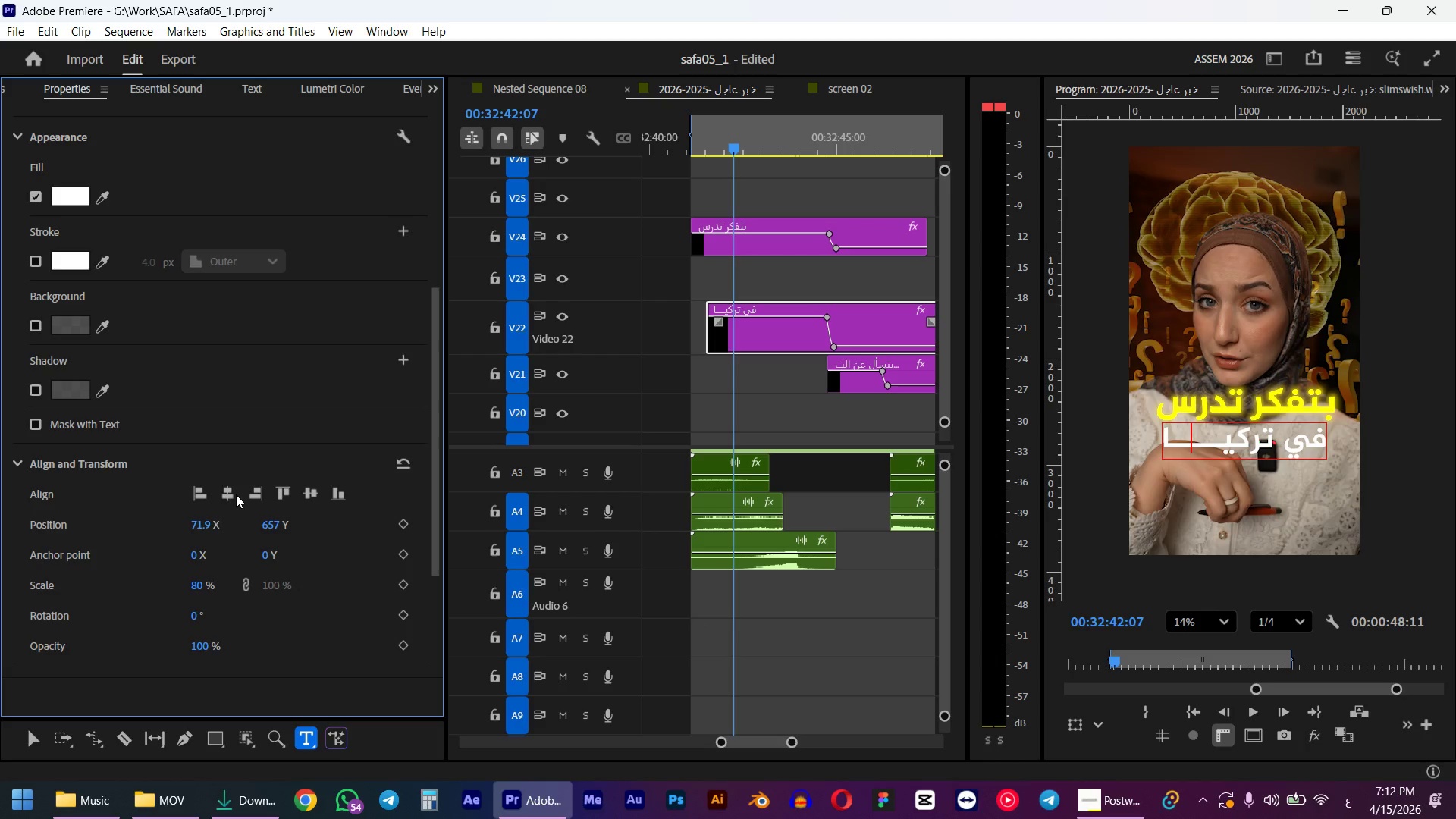 
left_click([229, 501])
 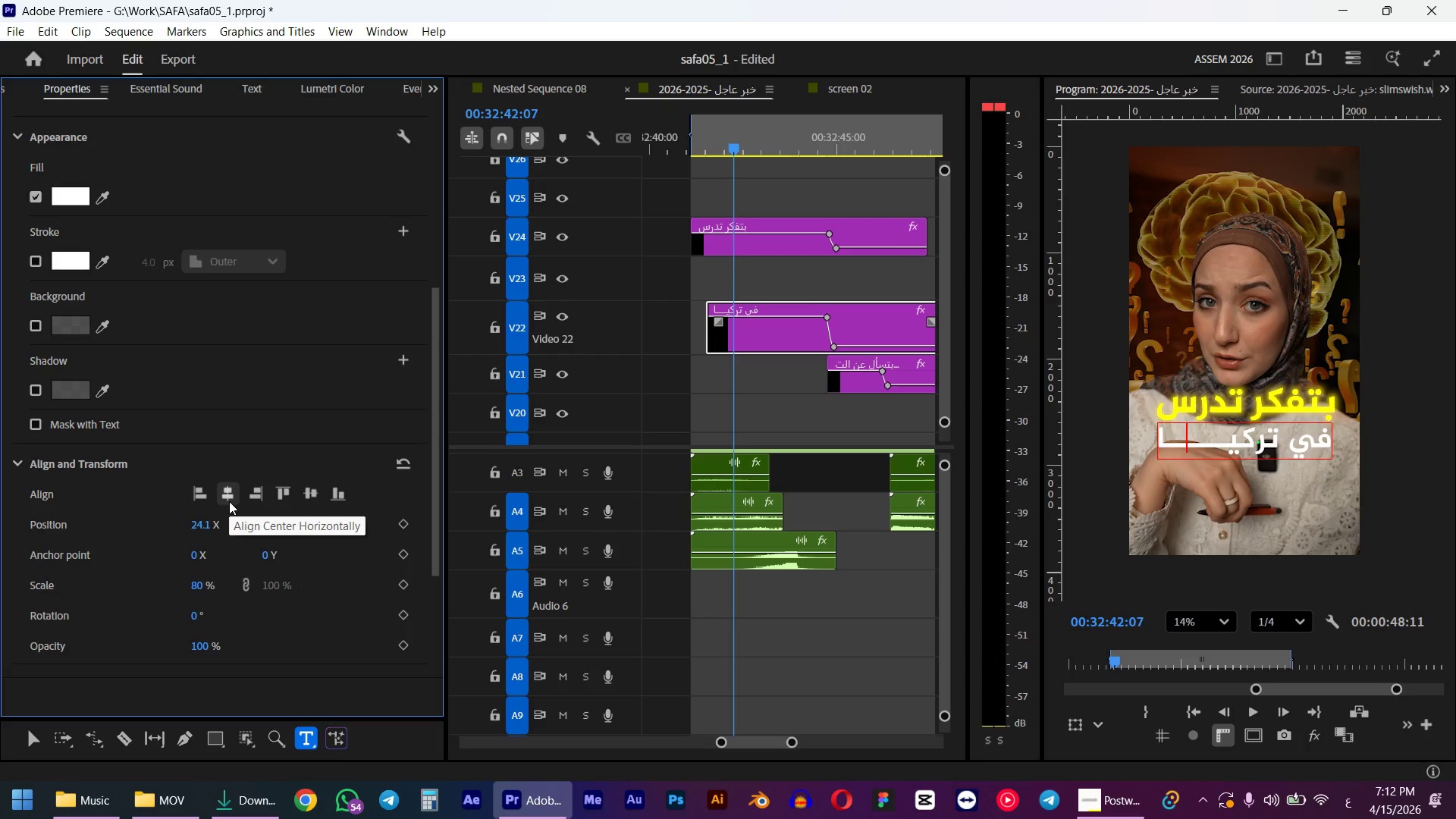 
wait(5.49)
 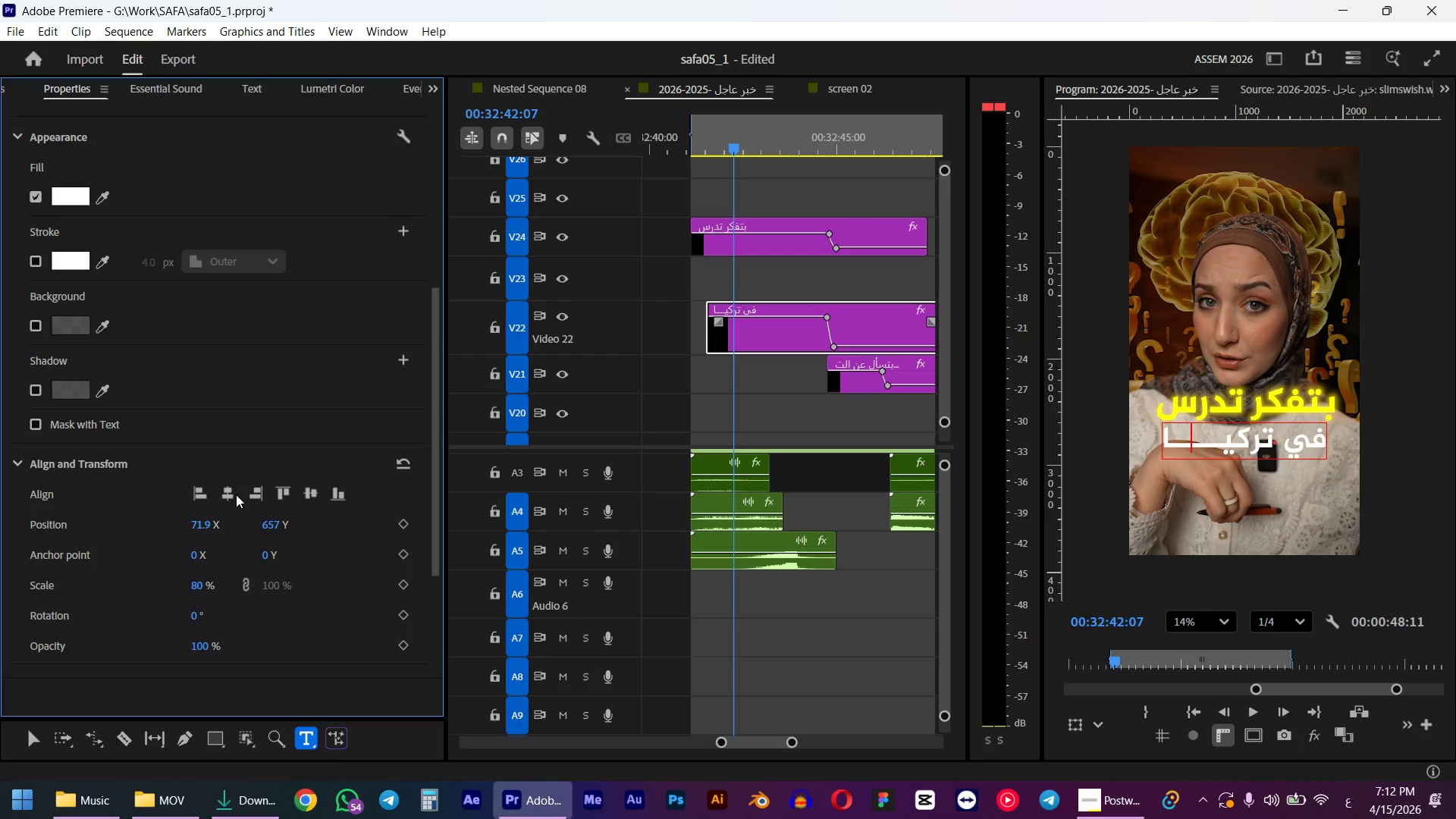 
left_click([742, 335])
 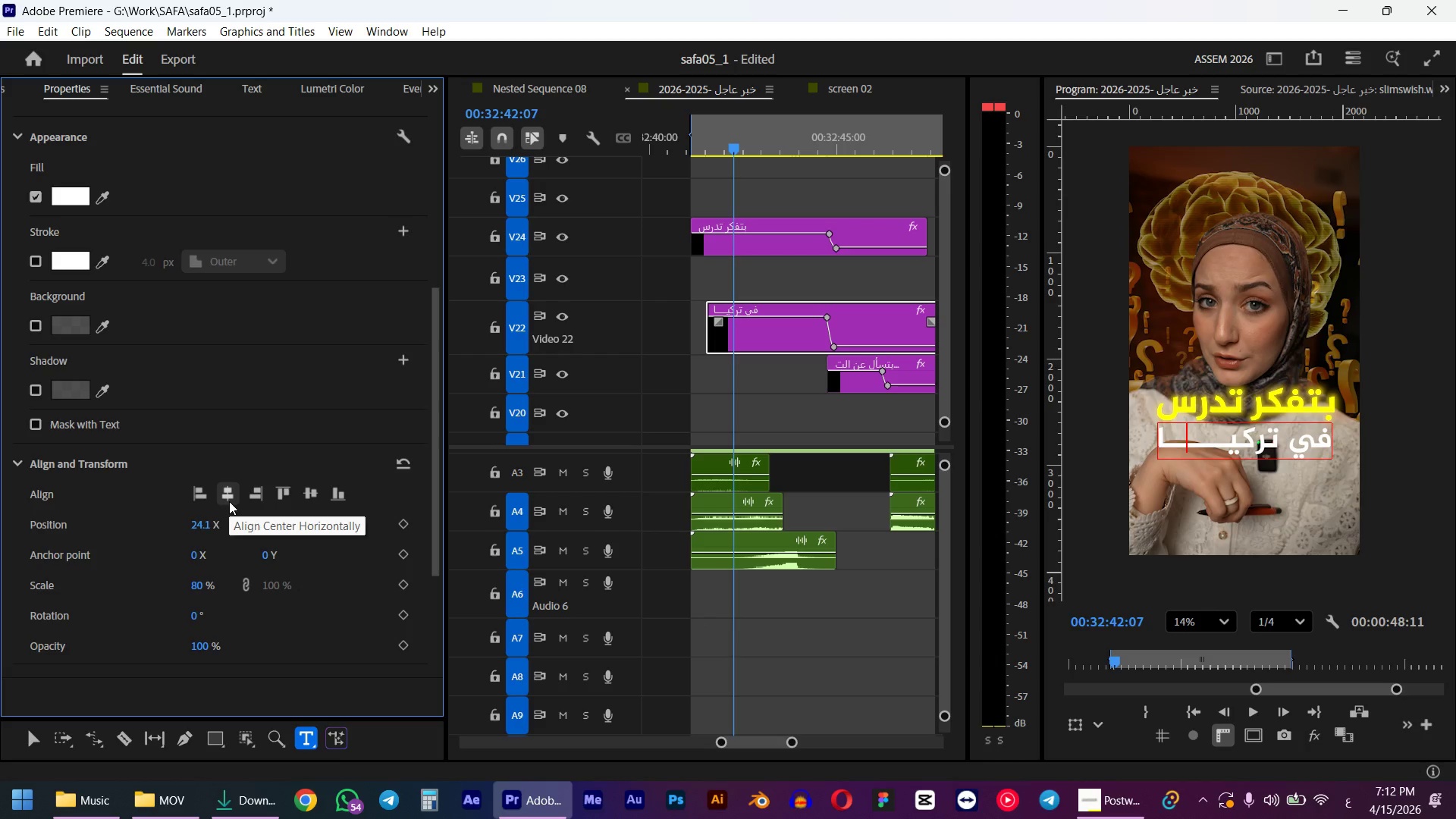 
key(Shift+5)
 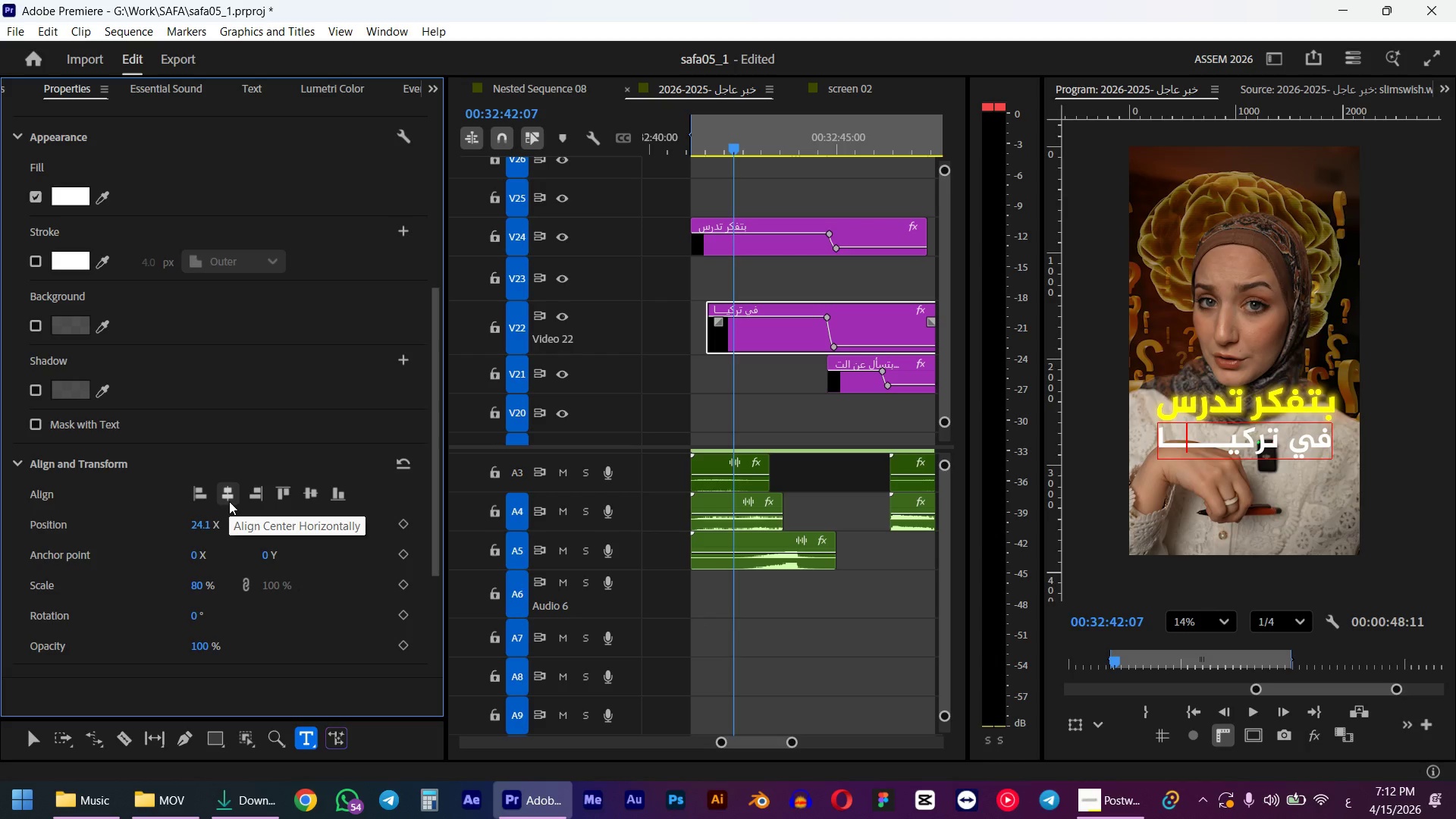 
scroll: coordinate [51, 400], scroll_direction: none, amount: 0.0
 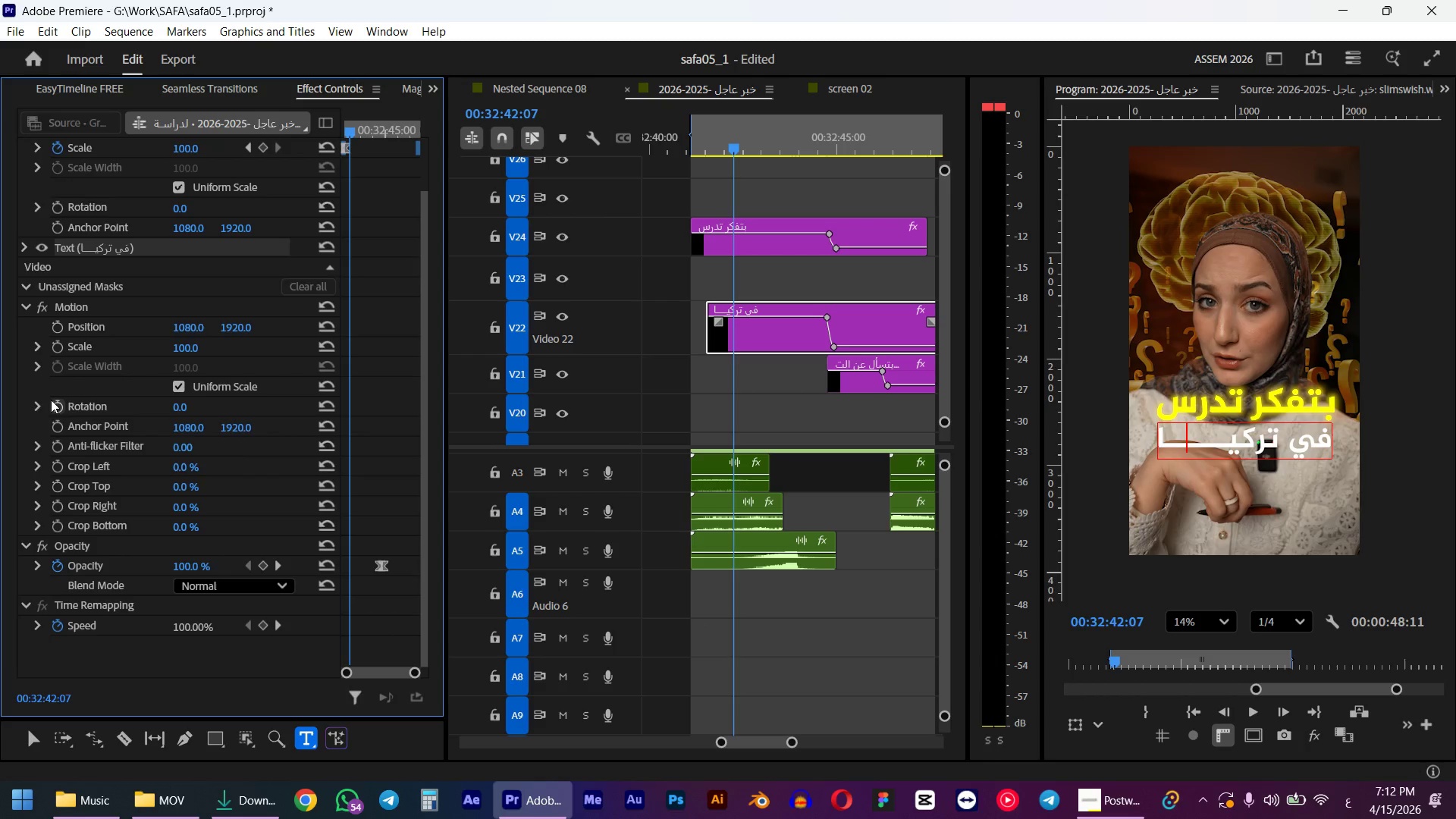 
scroll: coordinate [51, 400], scroll_direction: down, amount: 4.0
 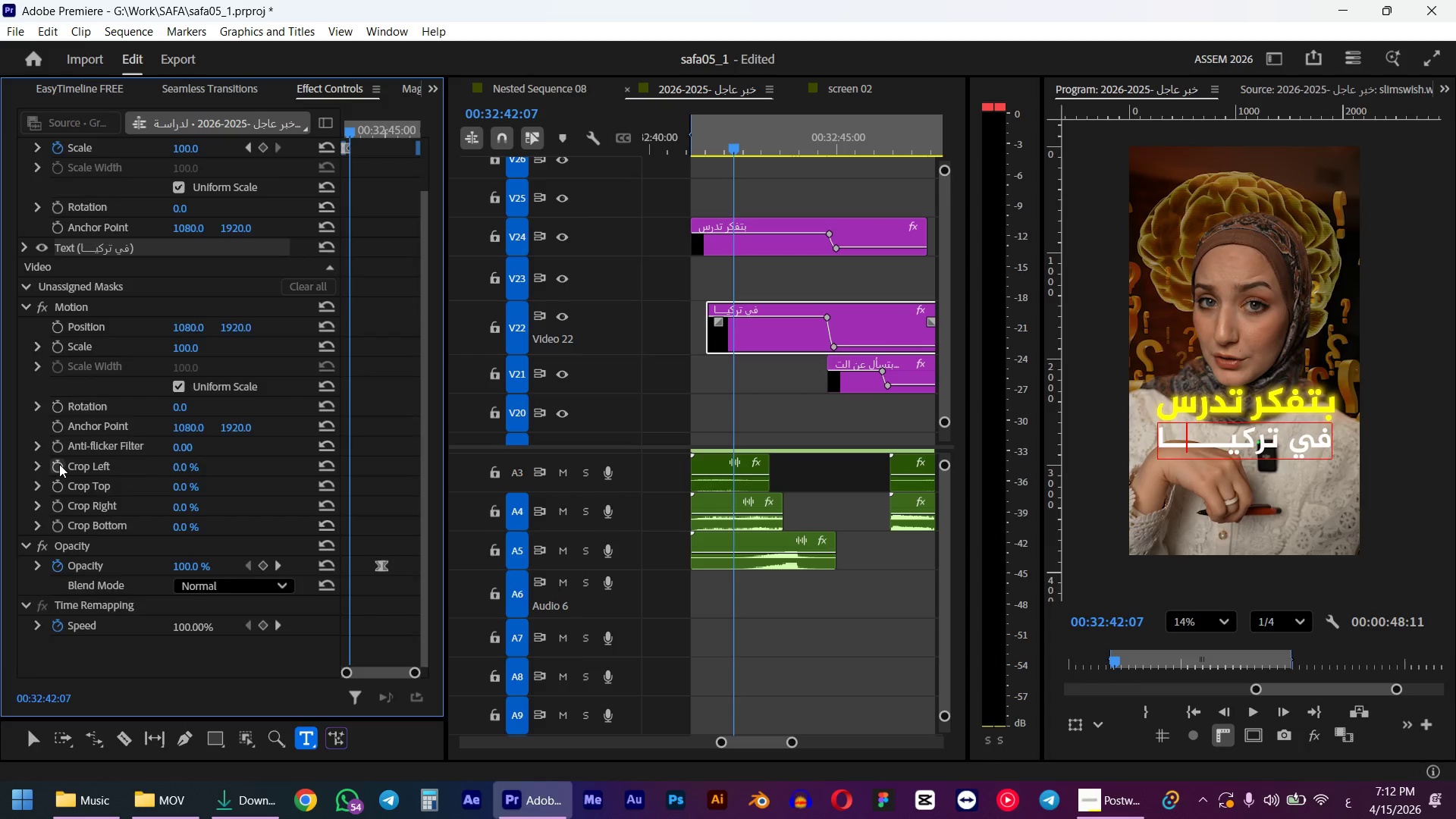 
scroll: coordinate [59, 464], scroll_direction: up, amount: 8.0
 